 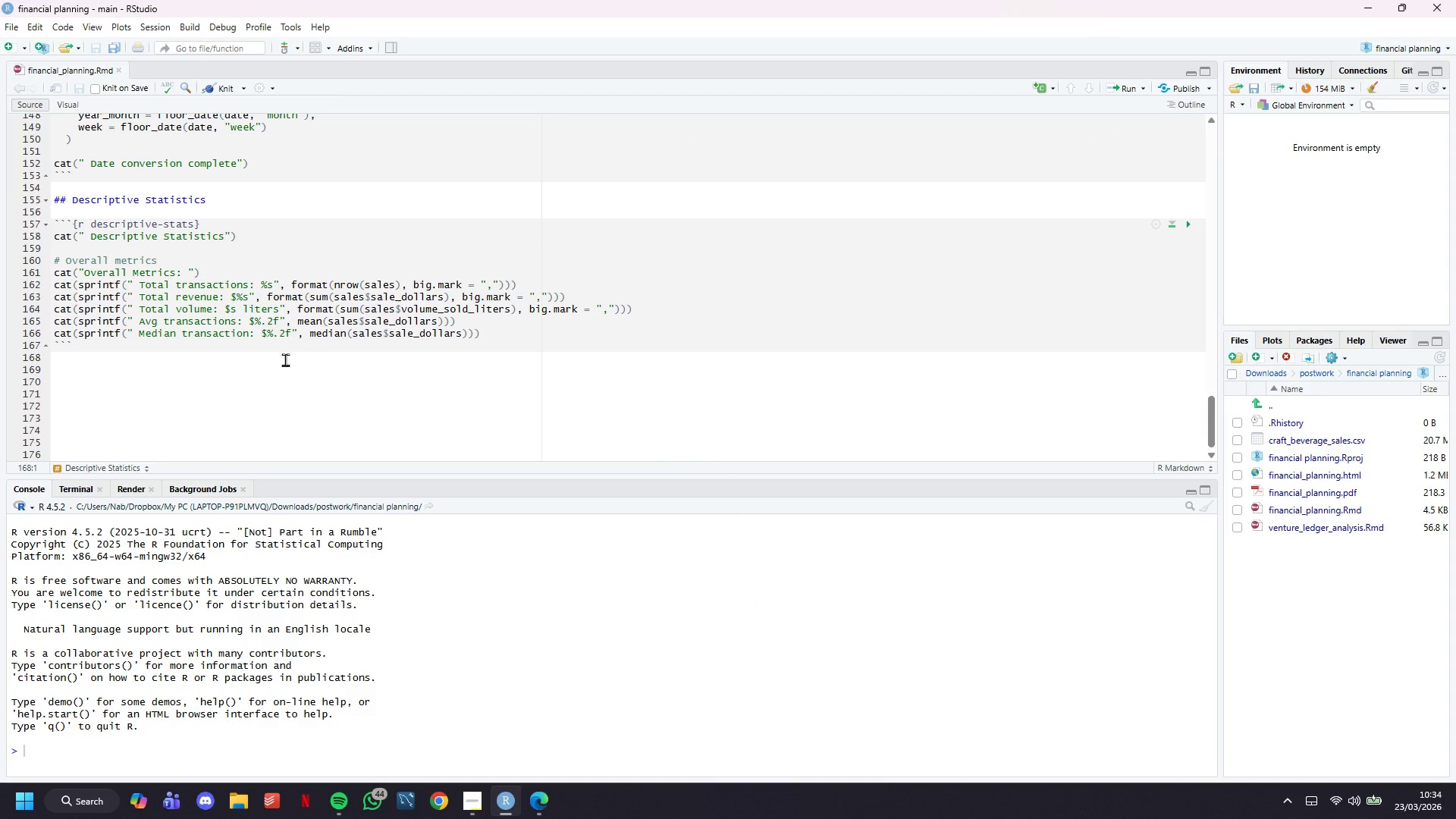 
left_click([13, 29])
 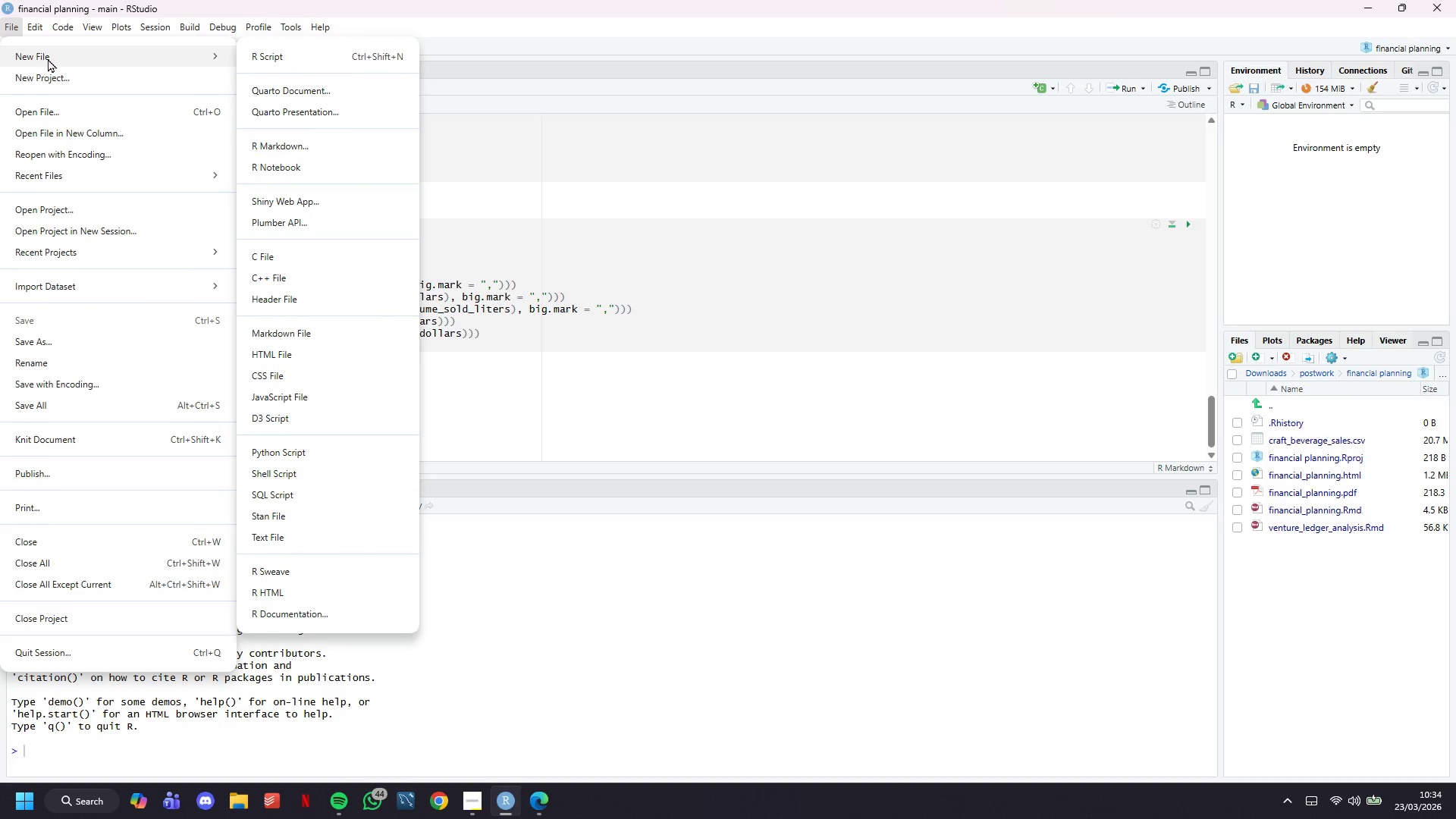 
left_click([305, 141])
 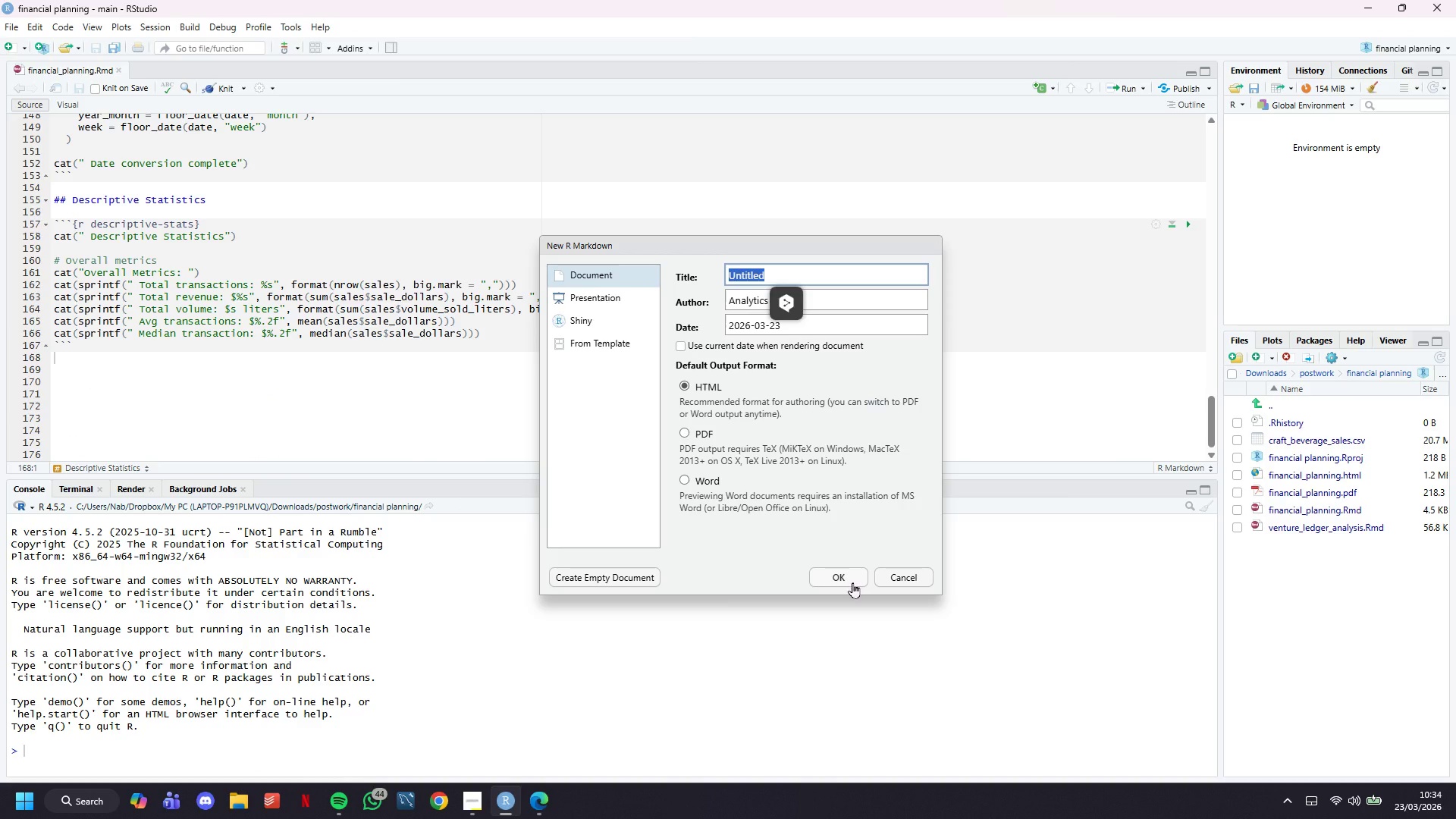 
type(Regional Benchmark for Craft Beverage Financial Planning)
 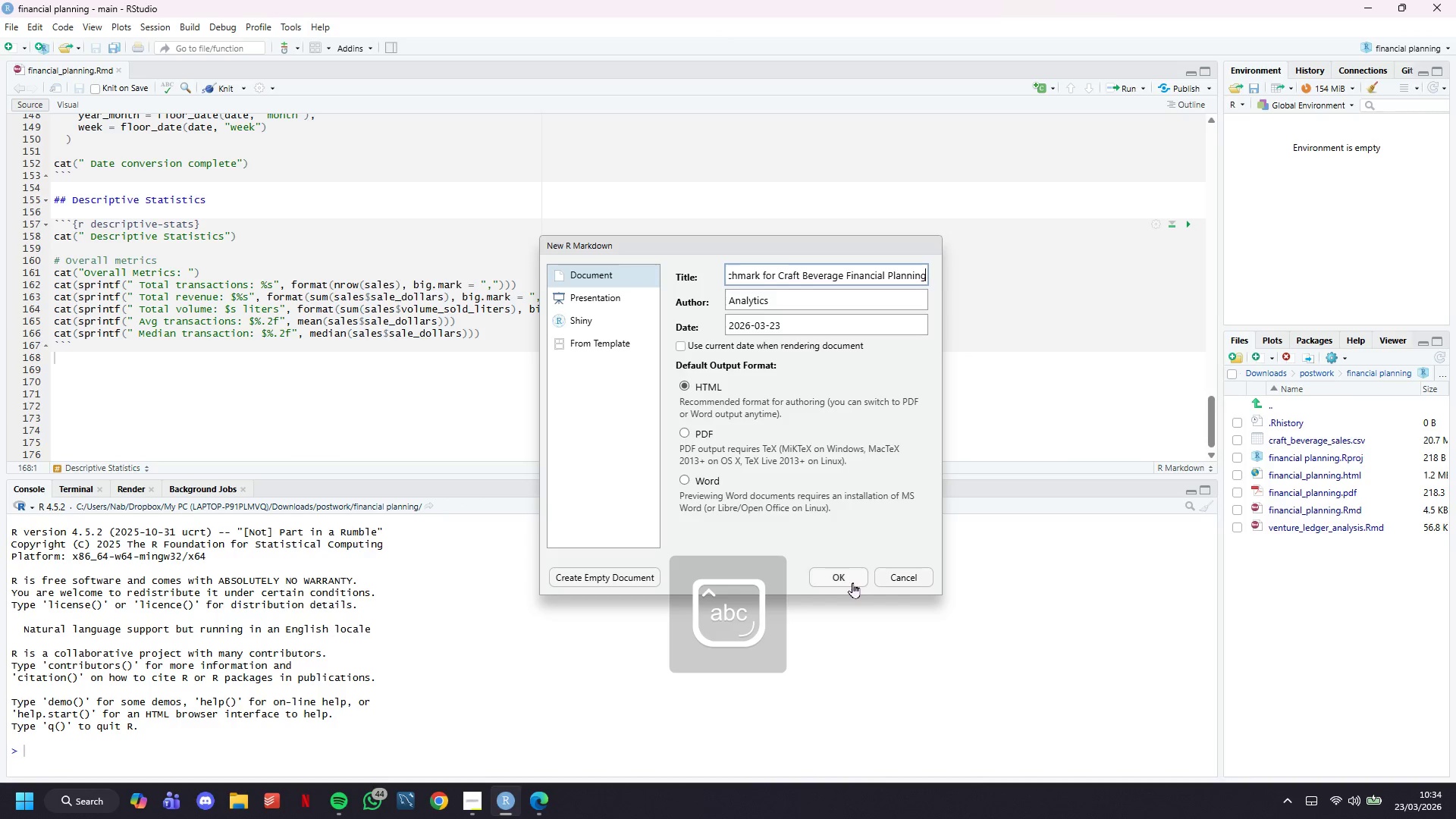 
key(Enter)
 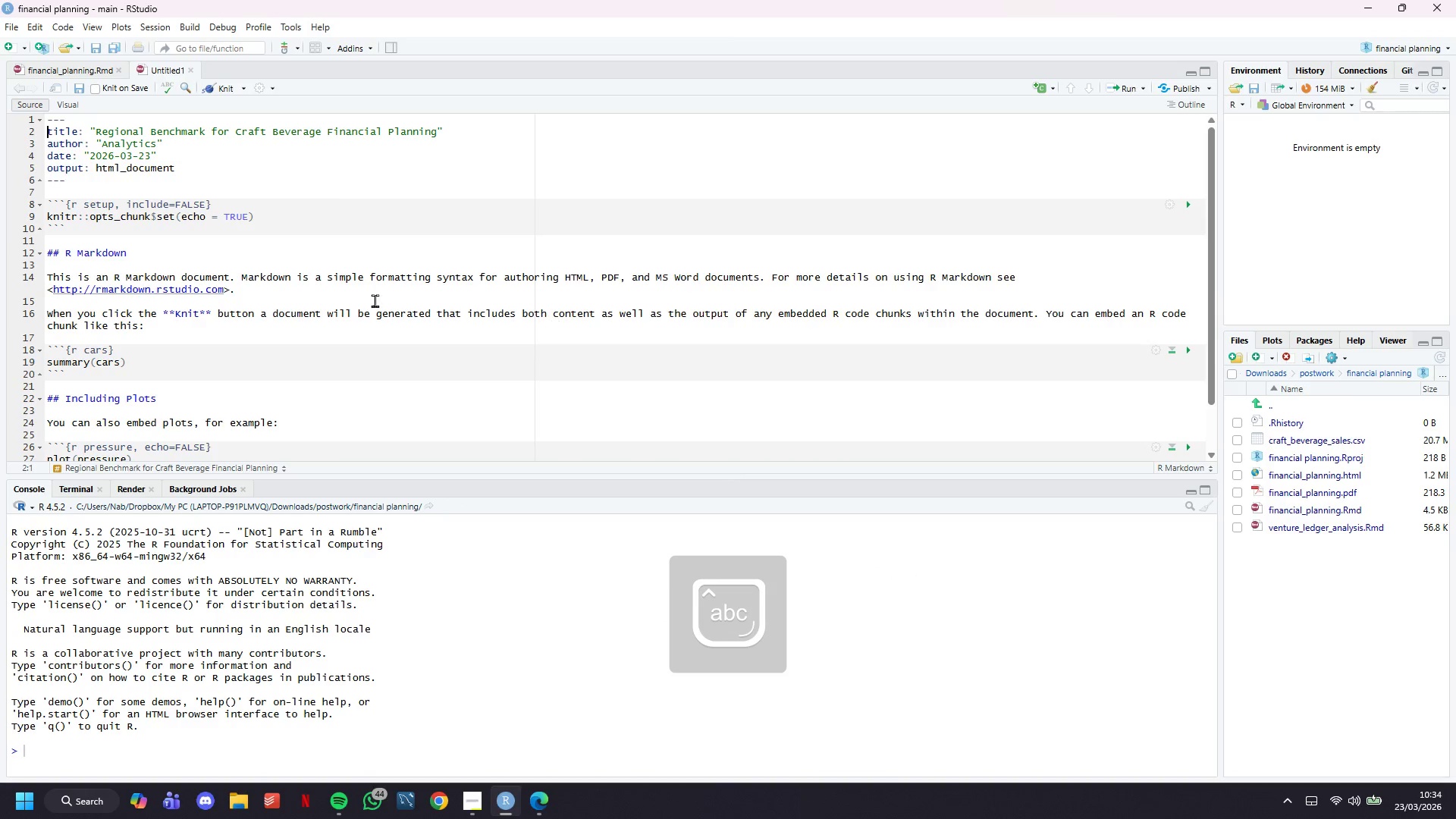 
left_click([270, 266])
 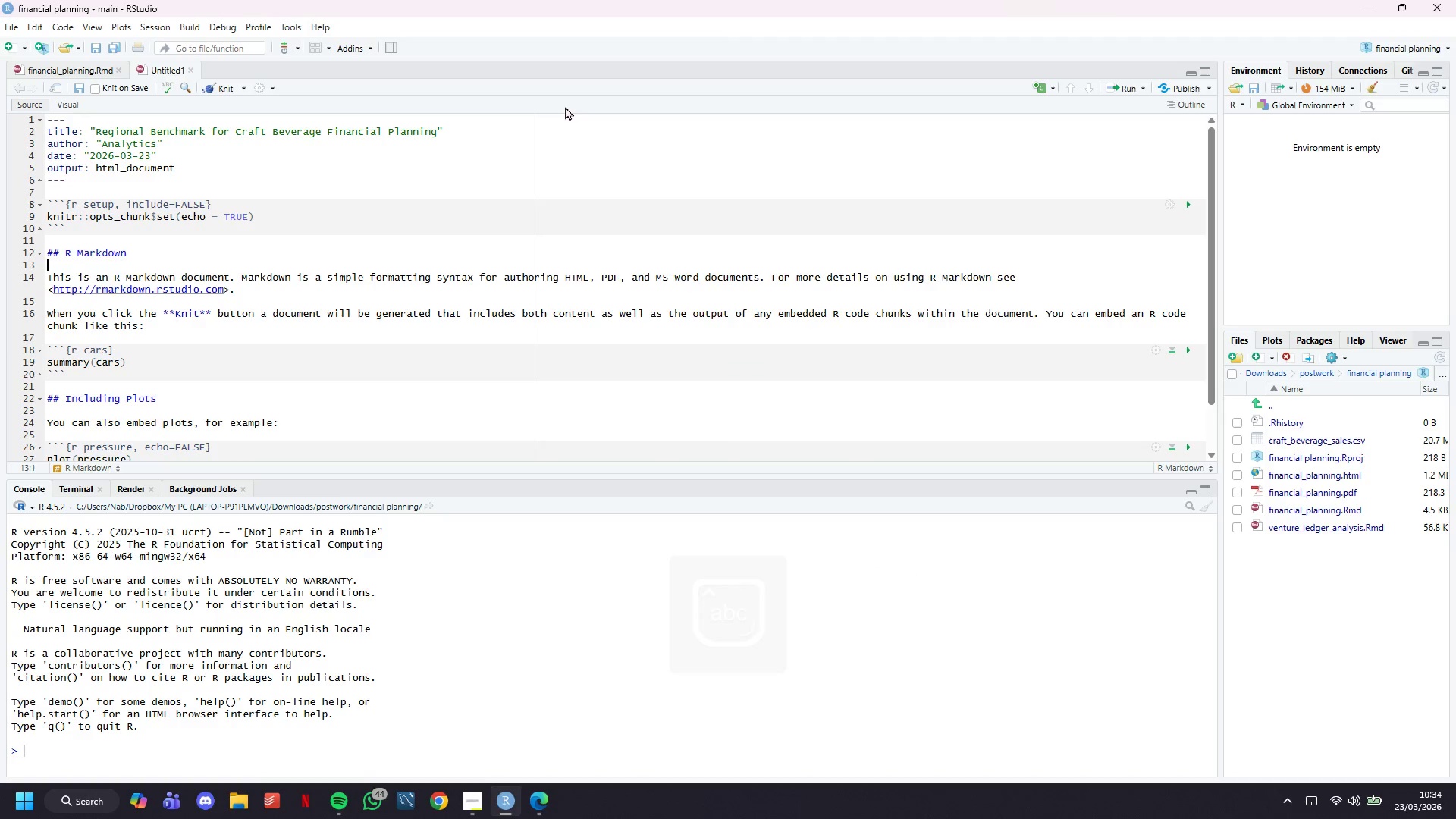 
left_click([551, 140])
 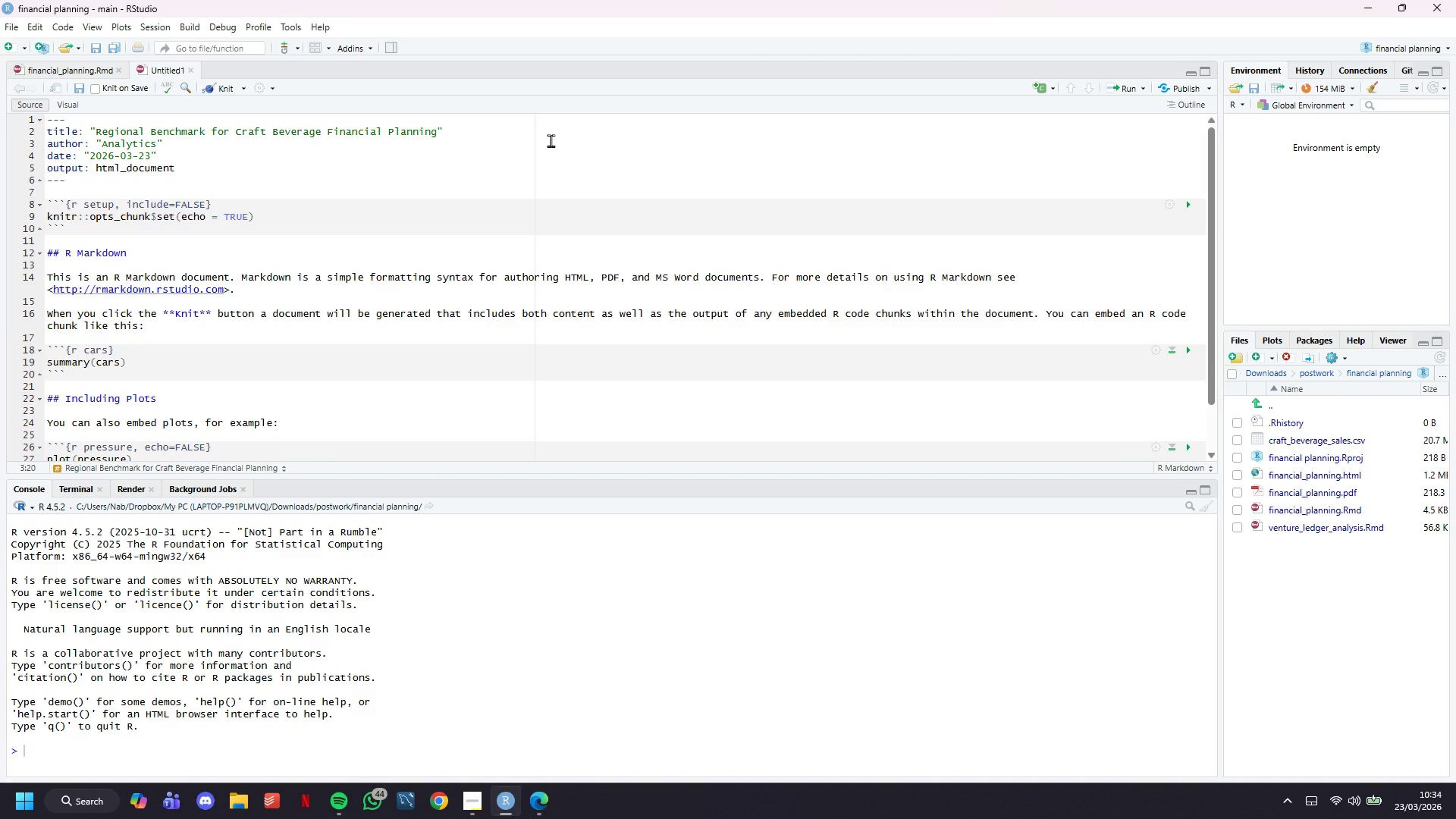 
wait(7.66)
 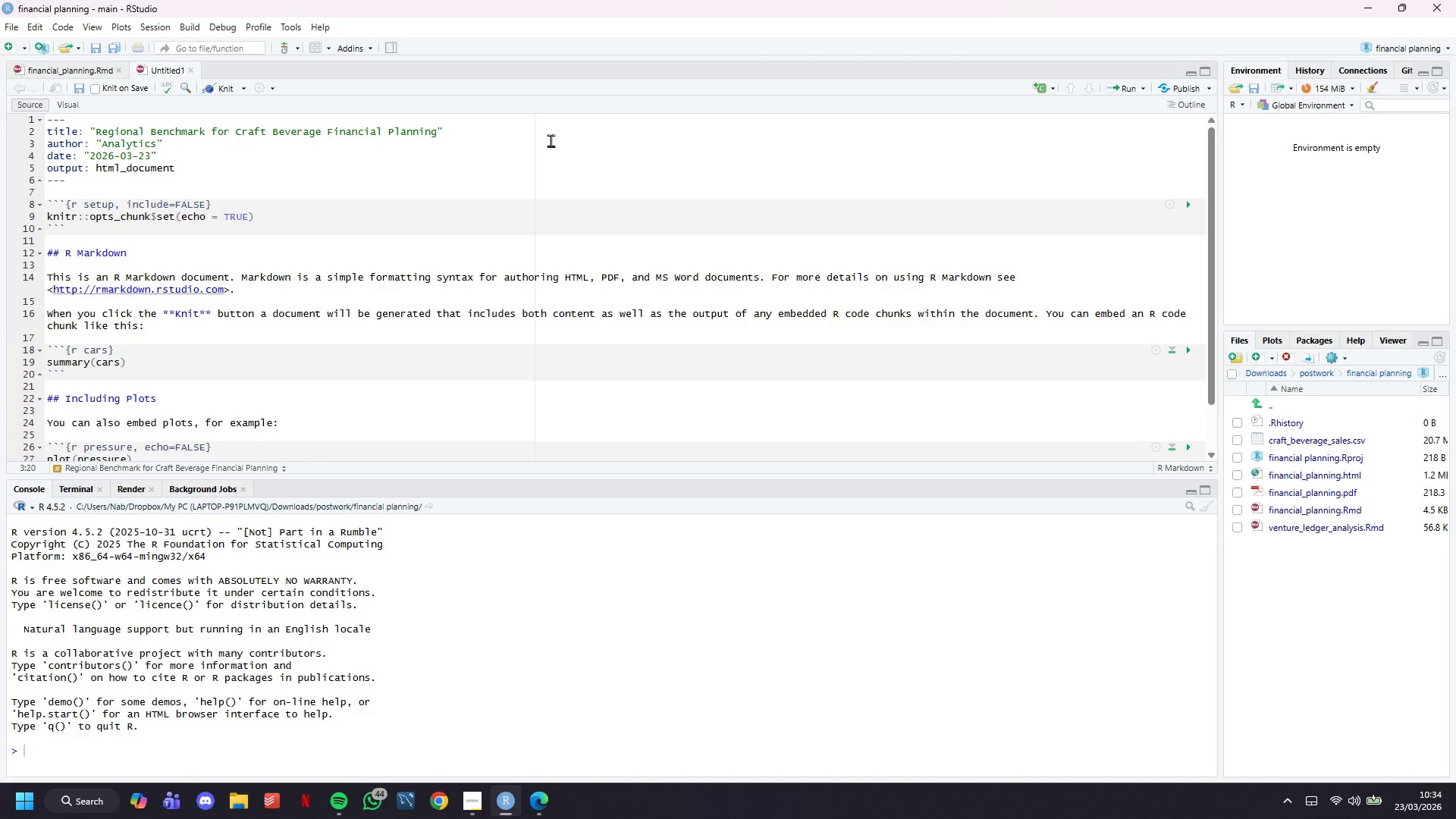 
hold_key(key=ArrowLeft, duration=0.95)
 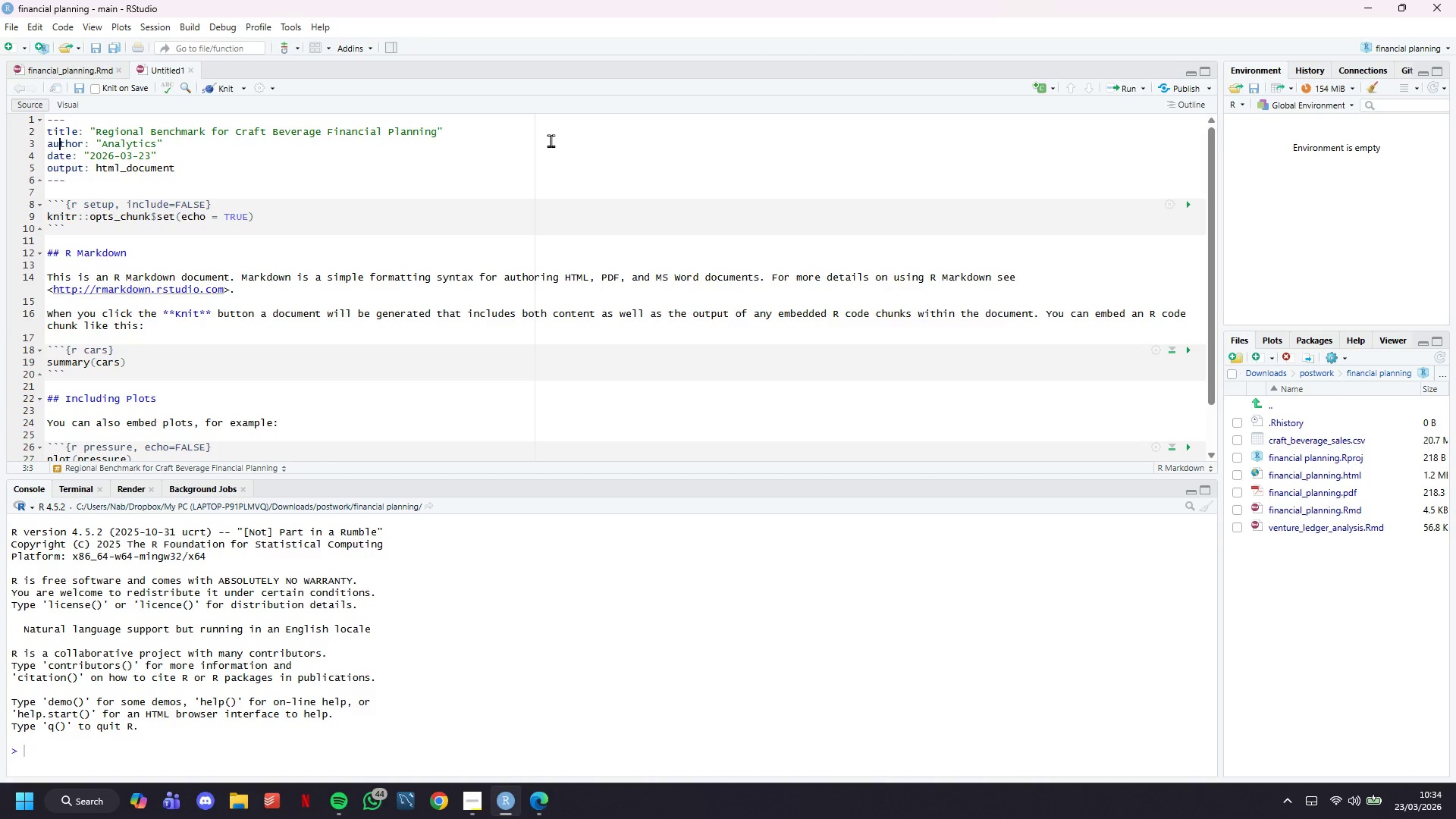 
key(ArrowLeft)
 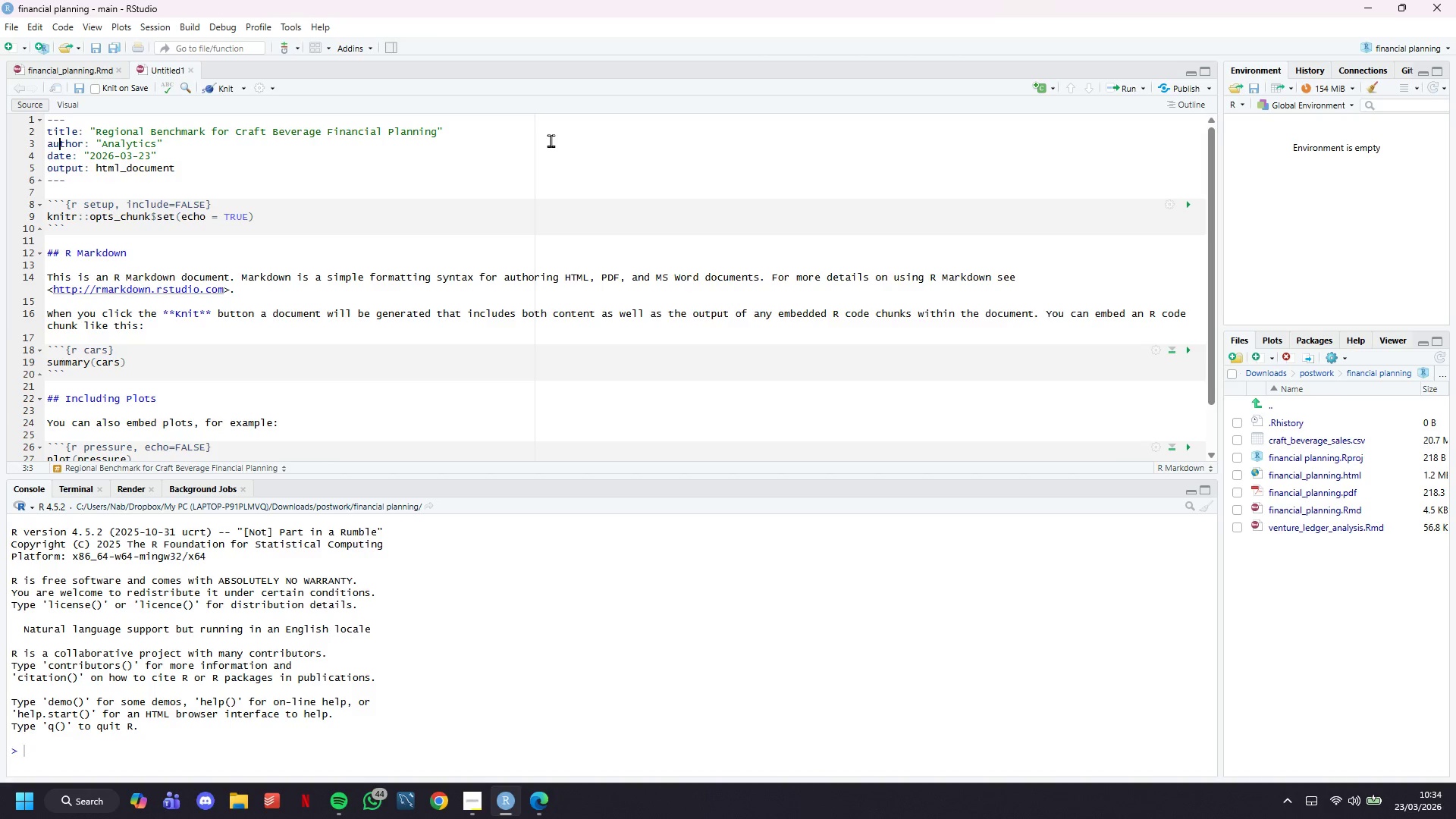 
key(ArrowLeft)
 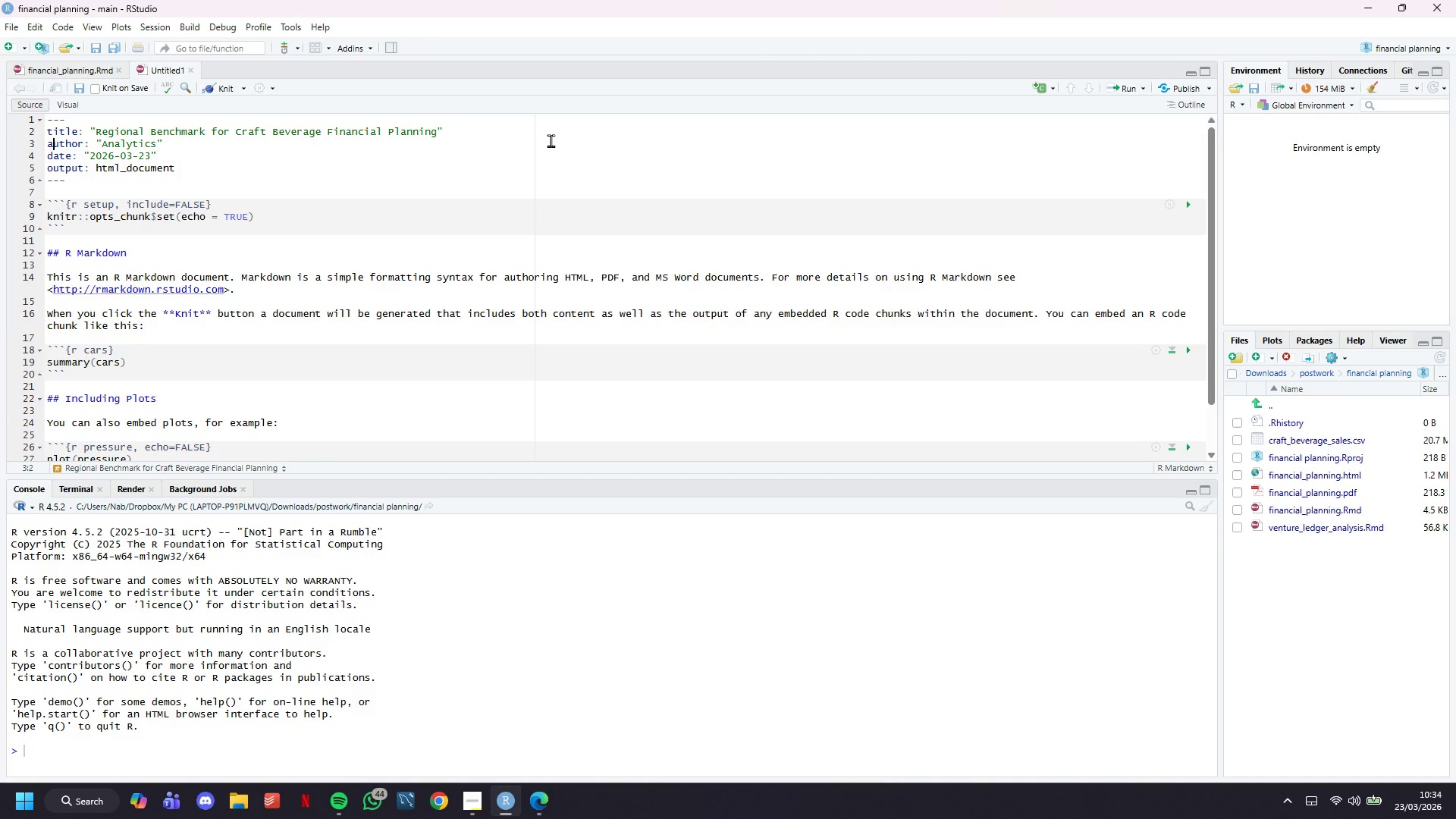 
key(ArrowLeft)
 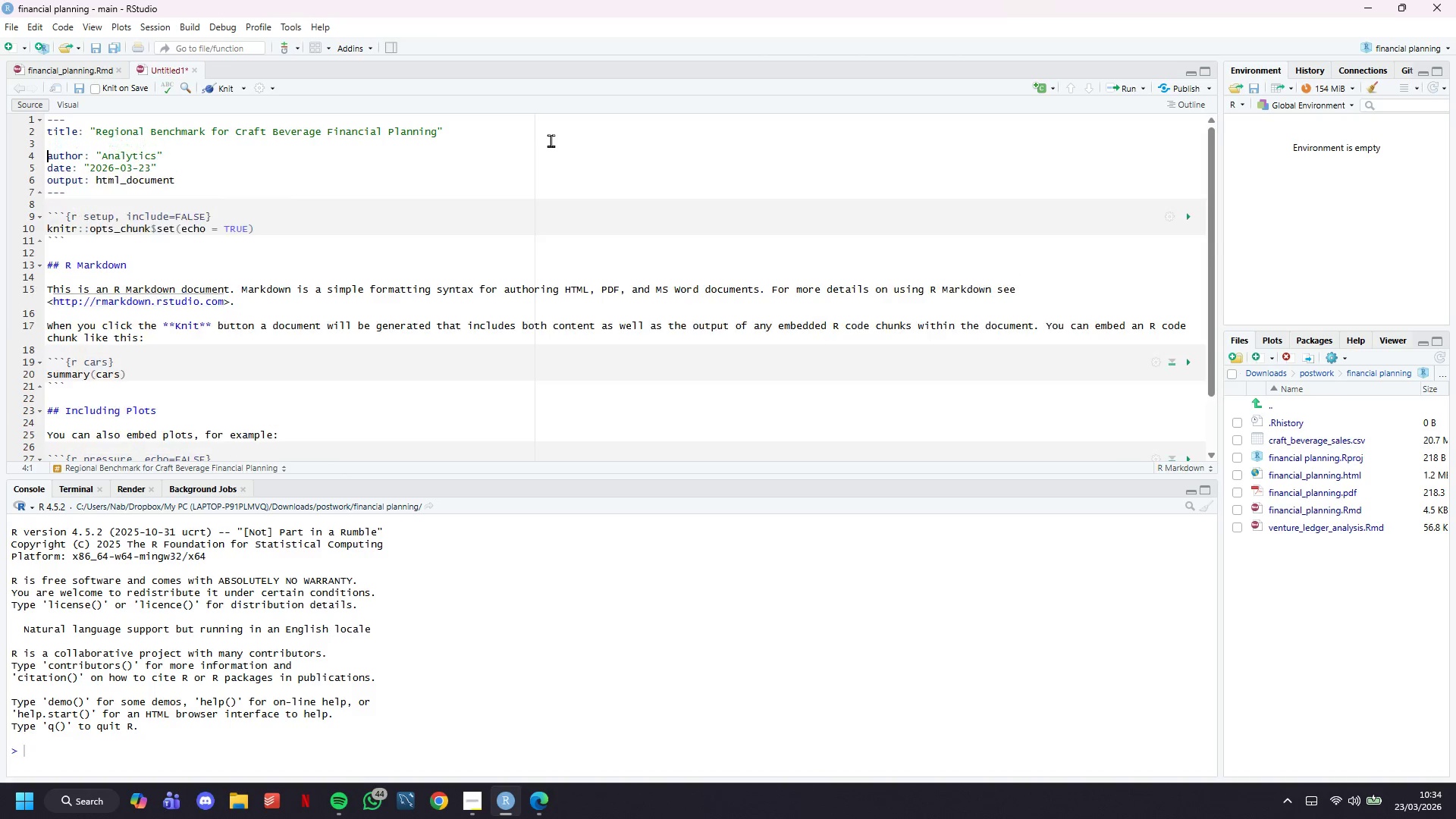 
key(Enter)
 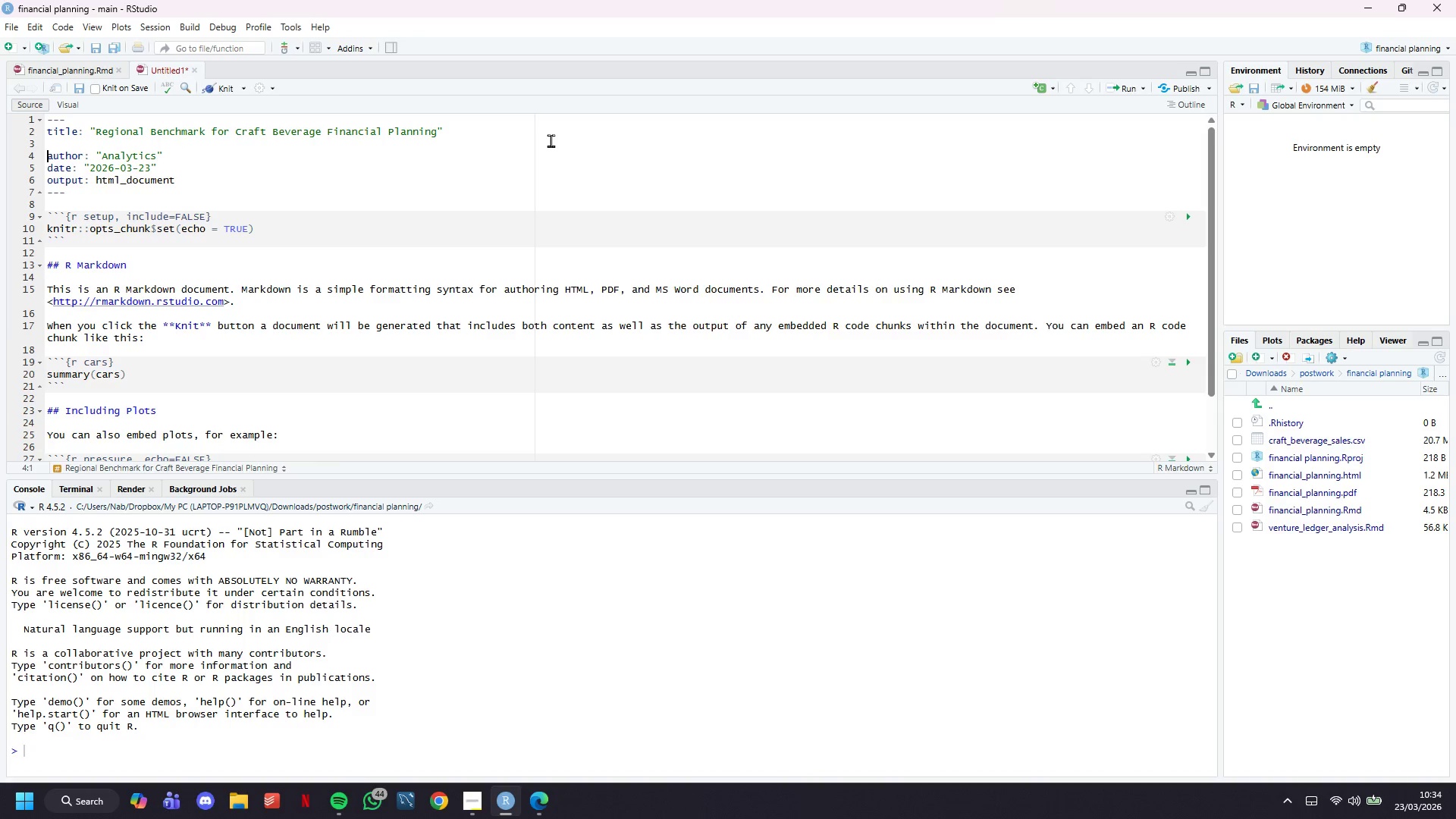 
key(ArrowUp)
 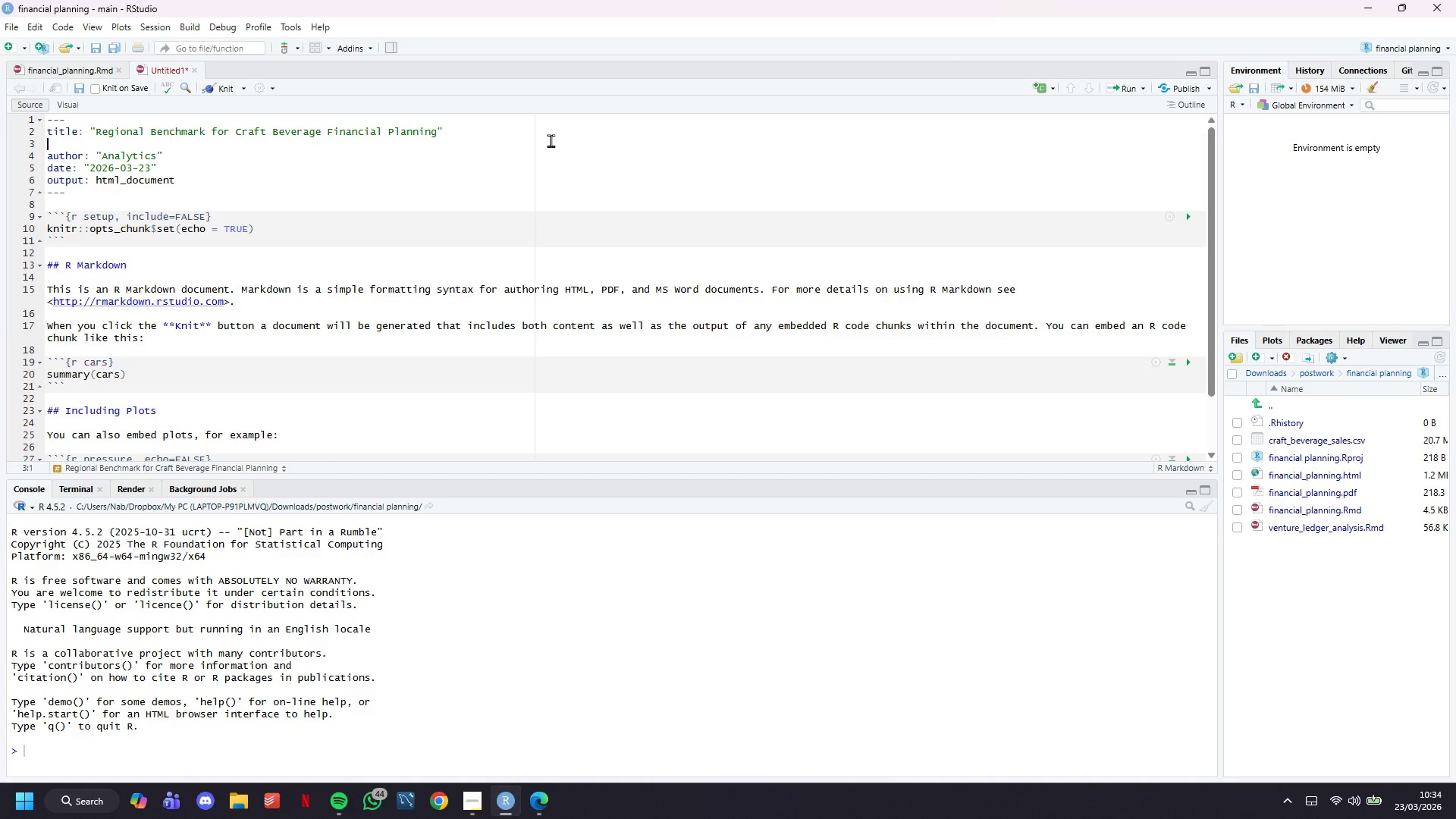 
type(subit)
key(Backspace)
key(Backspace)
type(tu)
key(Backspace)
type(ile)
key(Backspace)
key(Backspace)
type(tle : "Statisc)
key(Backspace)
type(yi)
key(Backspace)
key(Backspace)
type(tical Analysis of State-Level Distribution Data")
 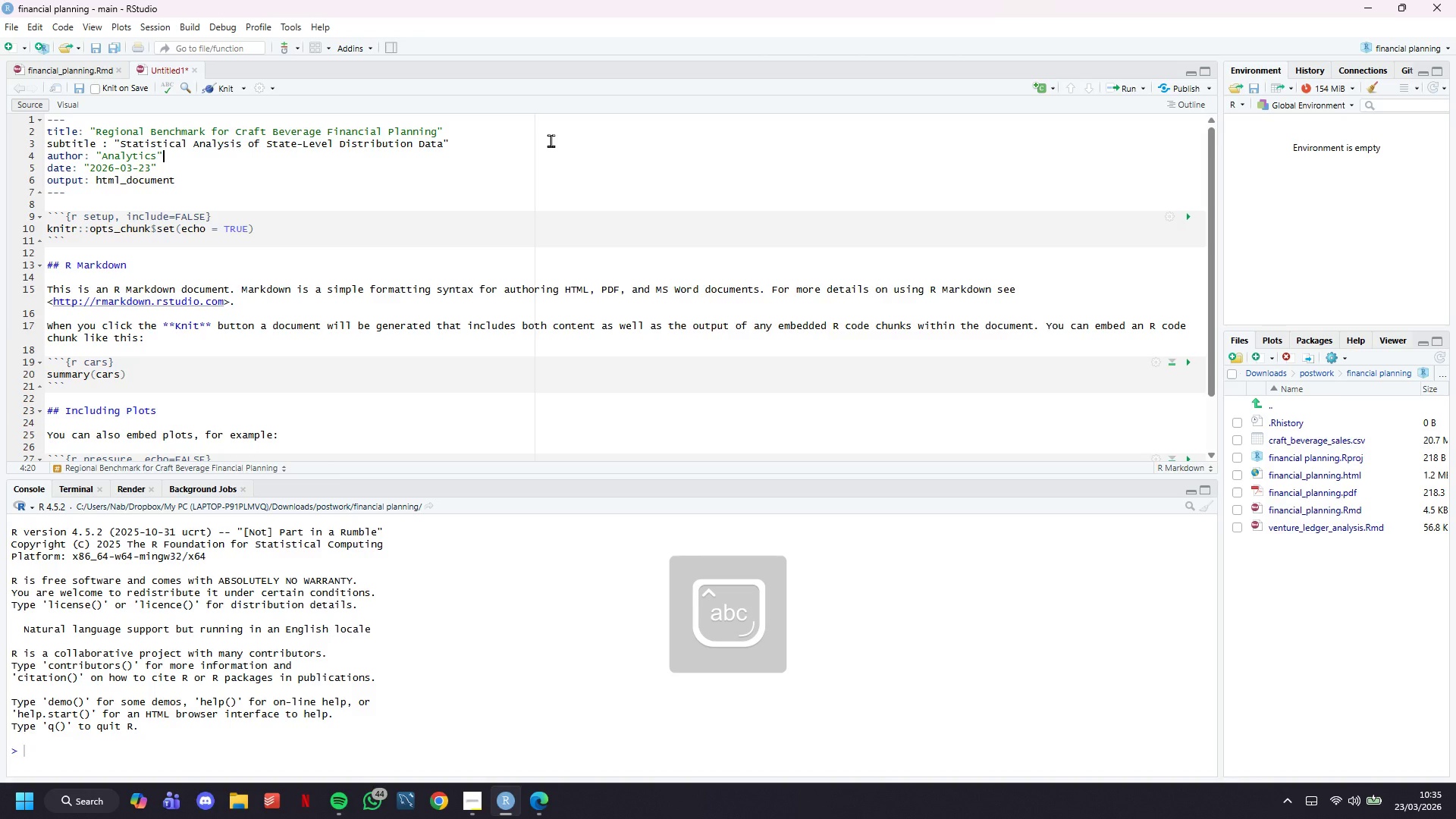 
 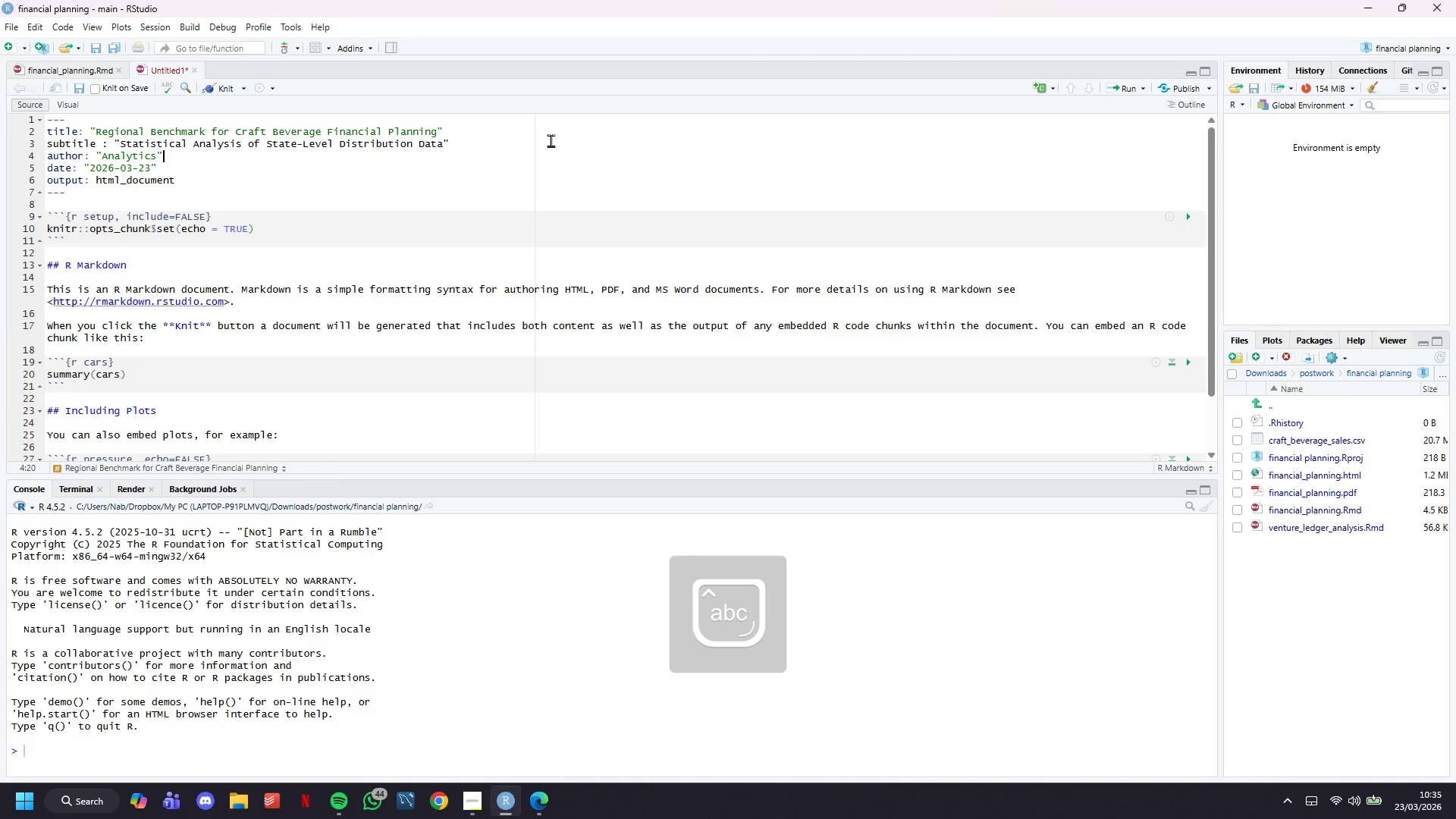 
key(ArrowDown)
 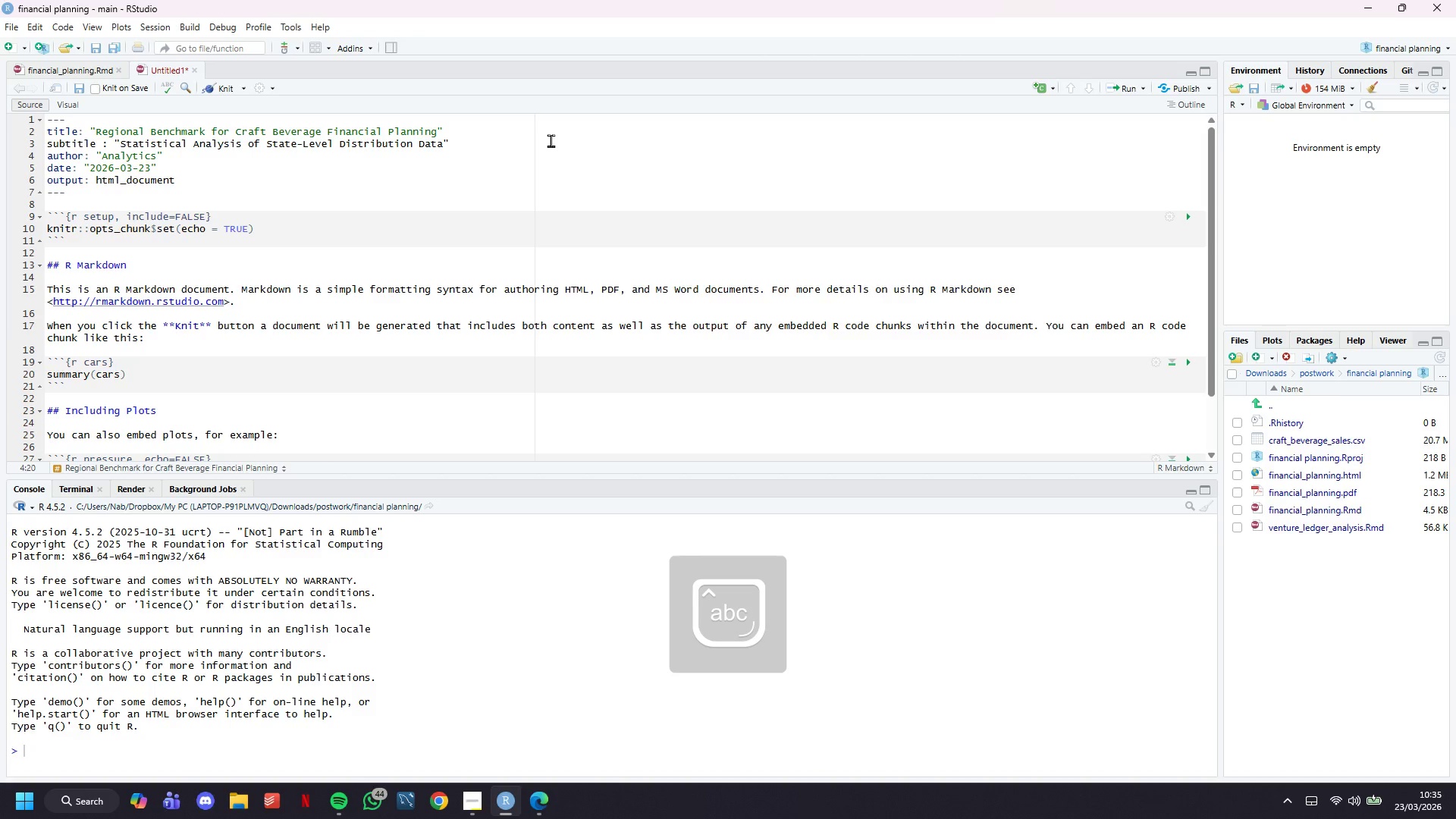 
key(ArrowLeft)
 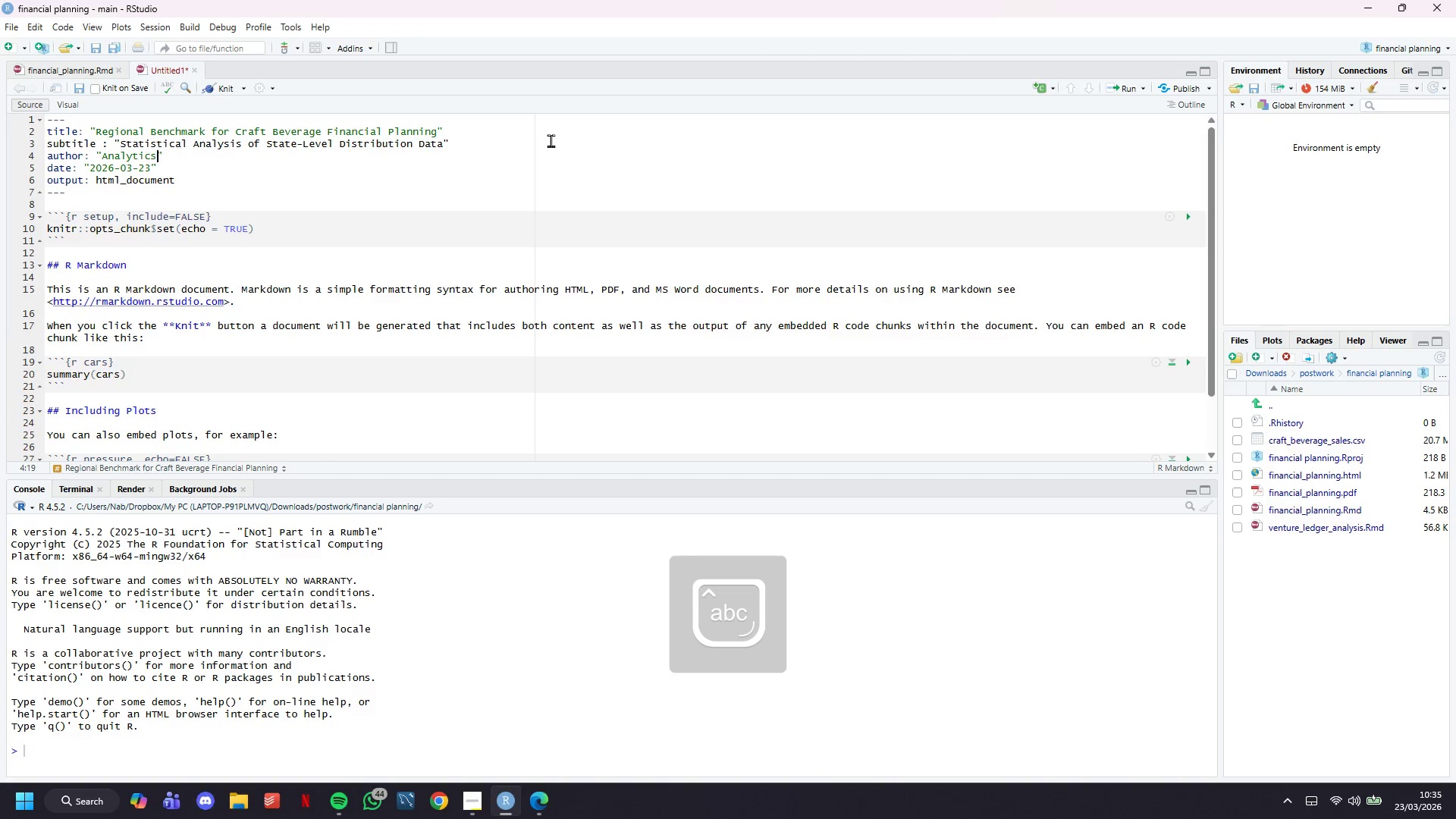 
hold_key(key=Backspace, duration=0.42)
 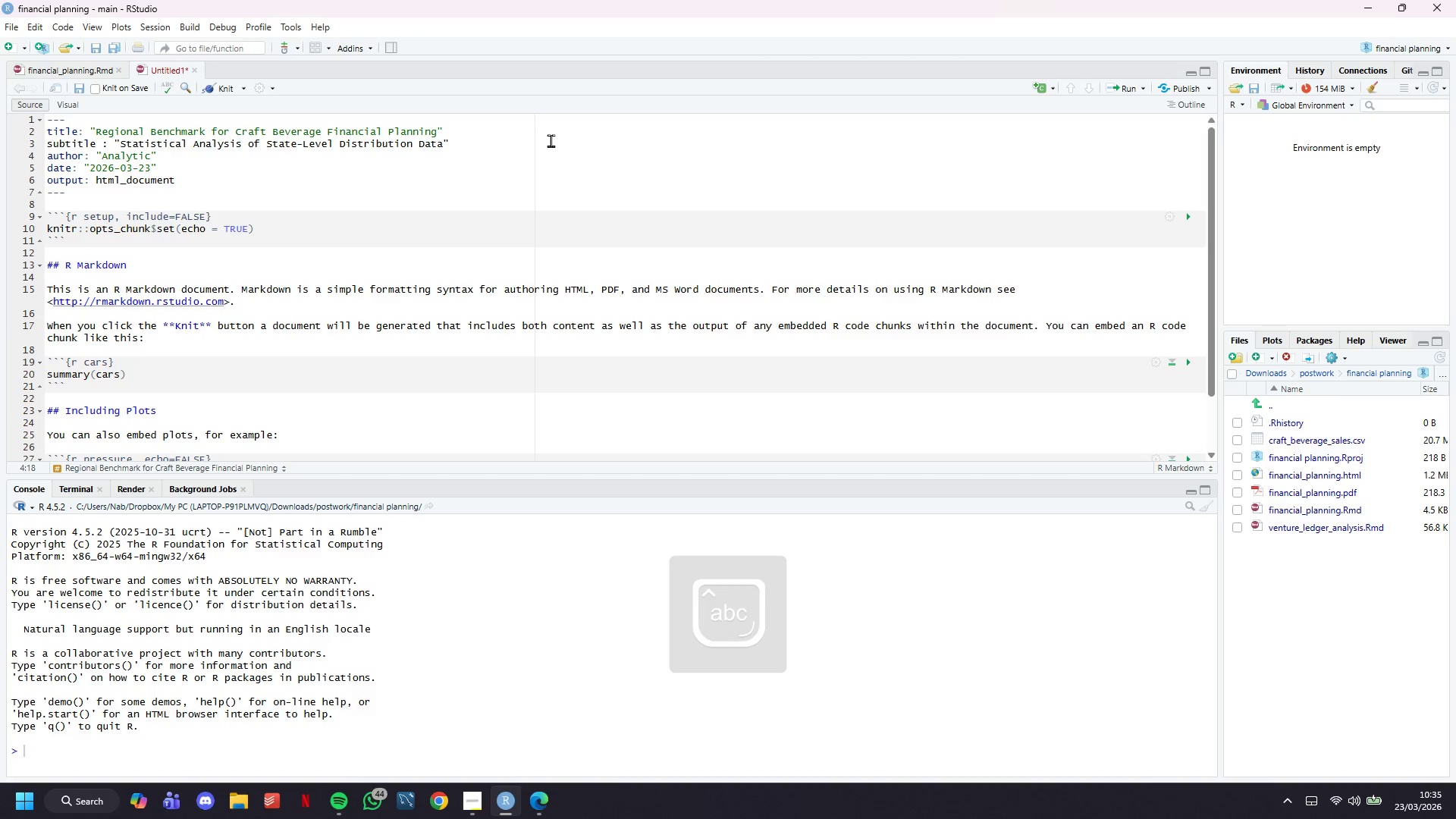 
key(Backspace)
key(Backspace)
key(Backspace)
key(Backspace)
key(Backspace)
key(Backspace)
key(Backspace)
key(Backspace)
type(Vbeture )
key(Backspace)
key(Backspace)
key(Backspace)
key(Backspace)
key(Backspace)
key(Backspace)
key(Backspace)
type(enture Ledger - Fractional CFP)
key(Backspace)
type(O Analytics Team)
 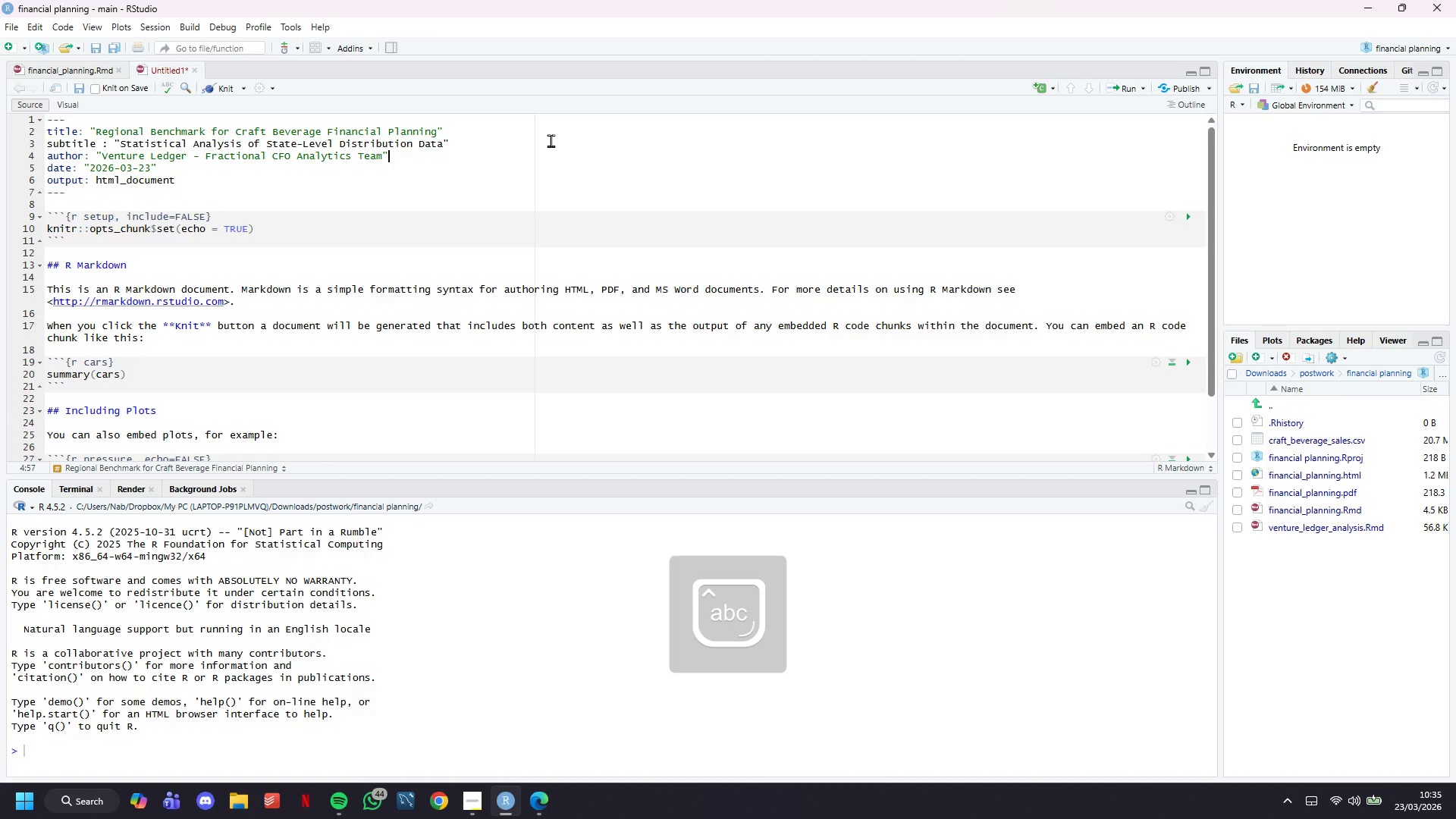 
key(ArrowRight)
 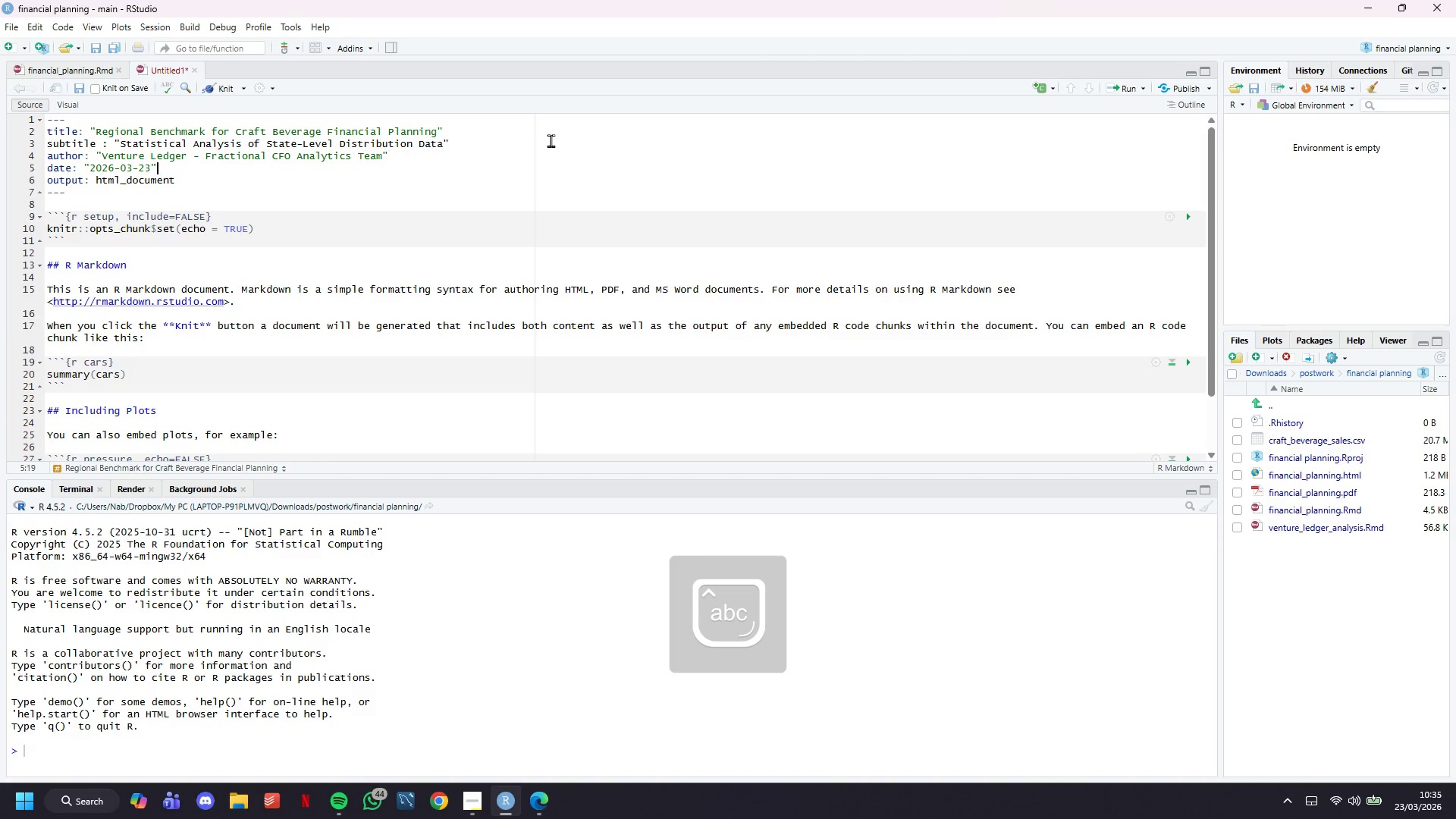 
key(ArrowDown)
 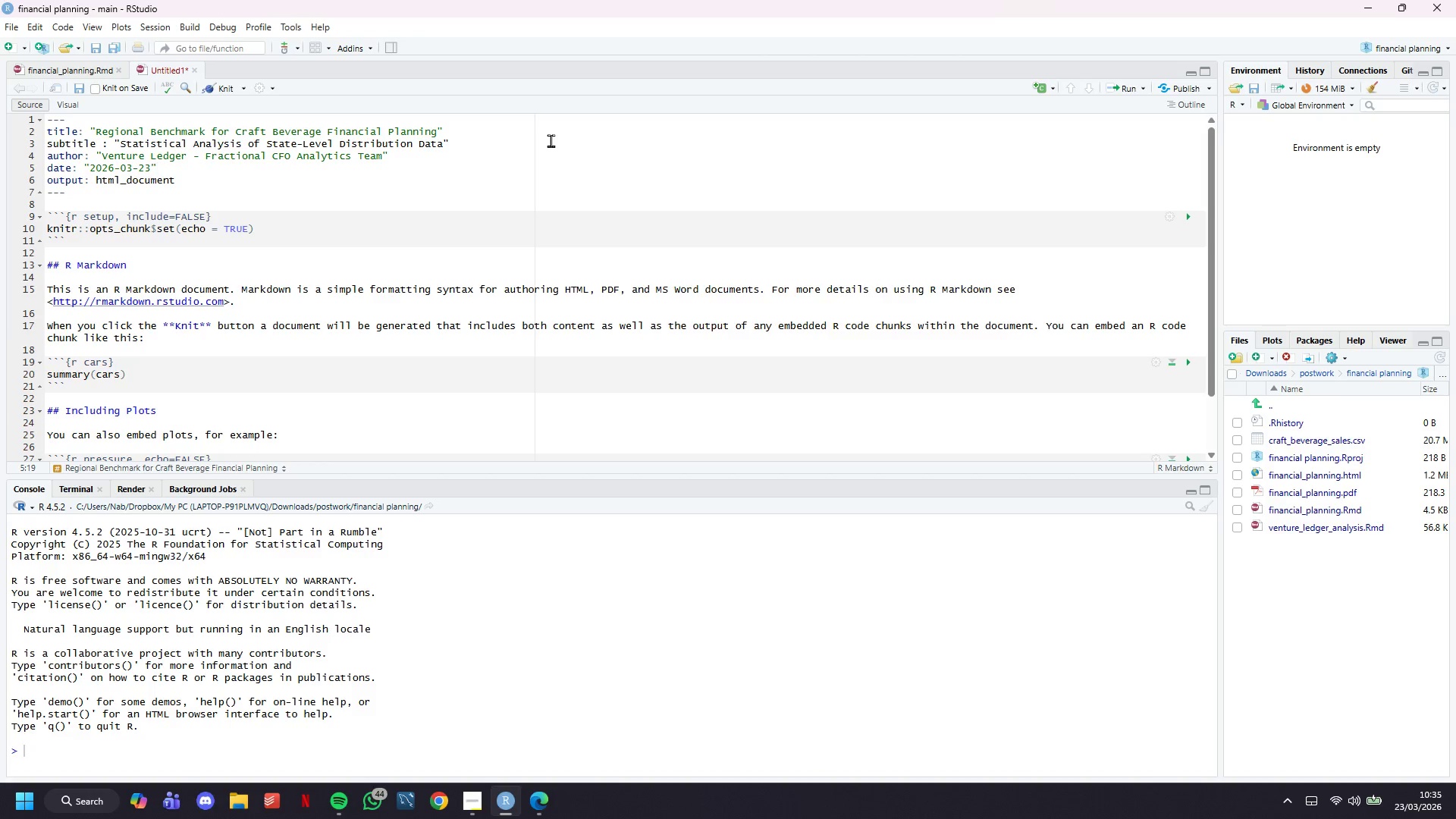 
wait(8.53)
 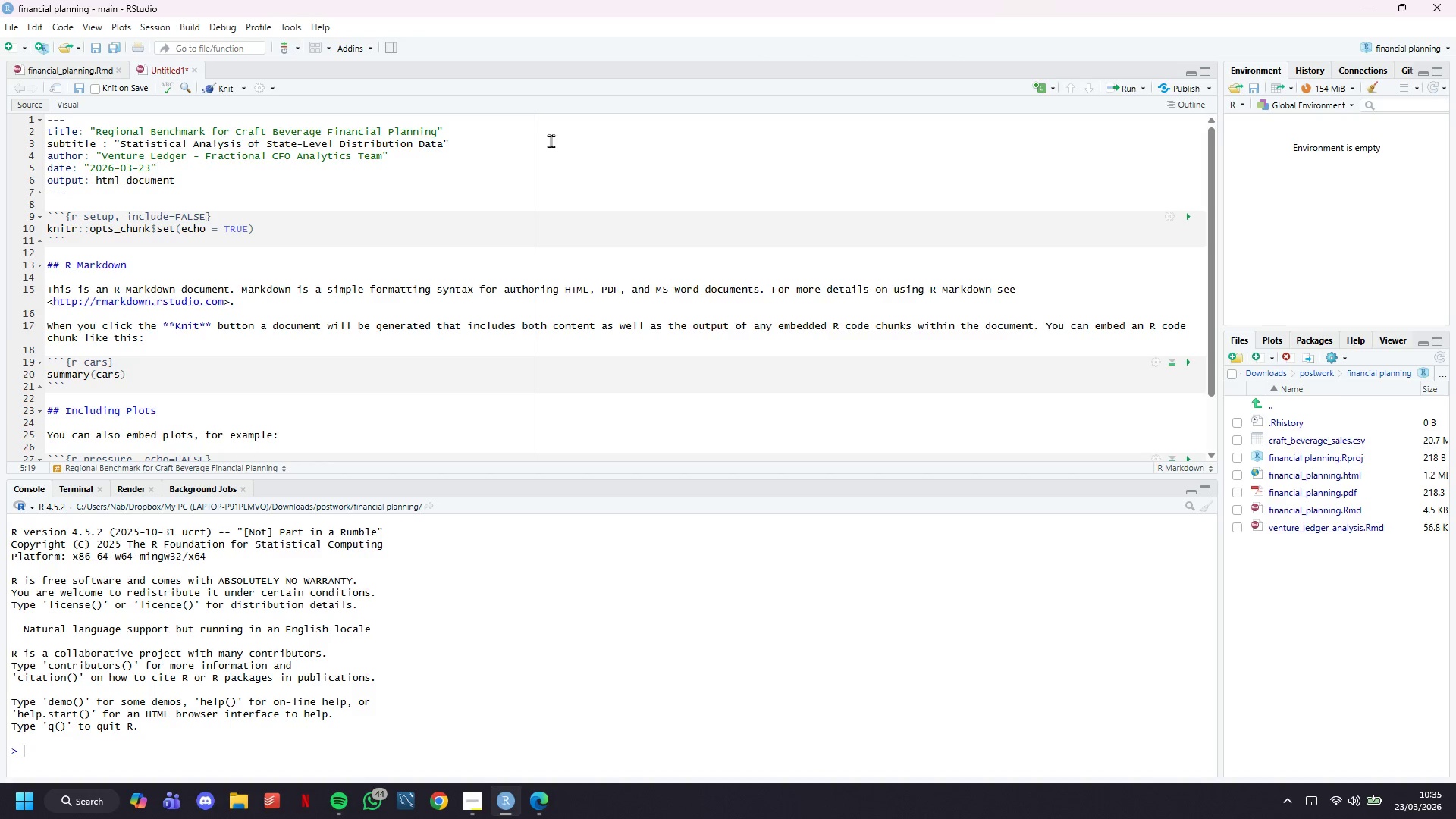 
key(ArrowDown)
 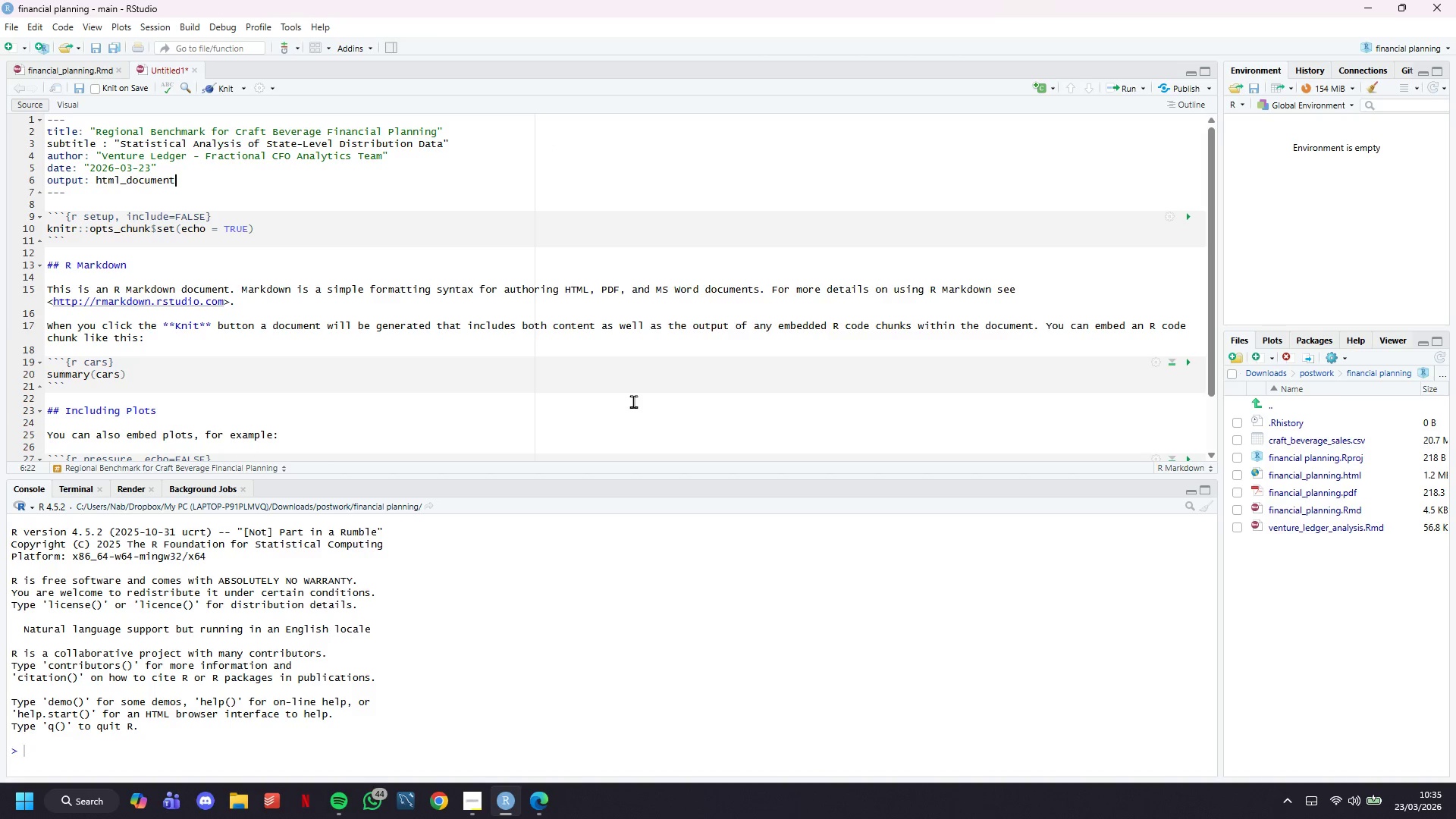 
hold_key(key=ArrowLeft, duration=0.94)
 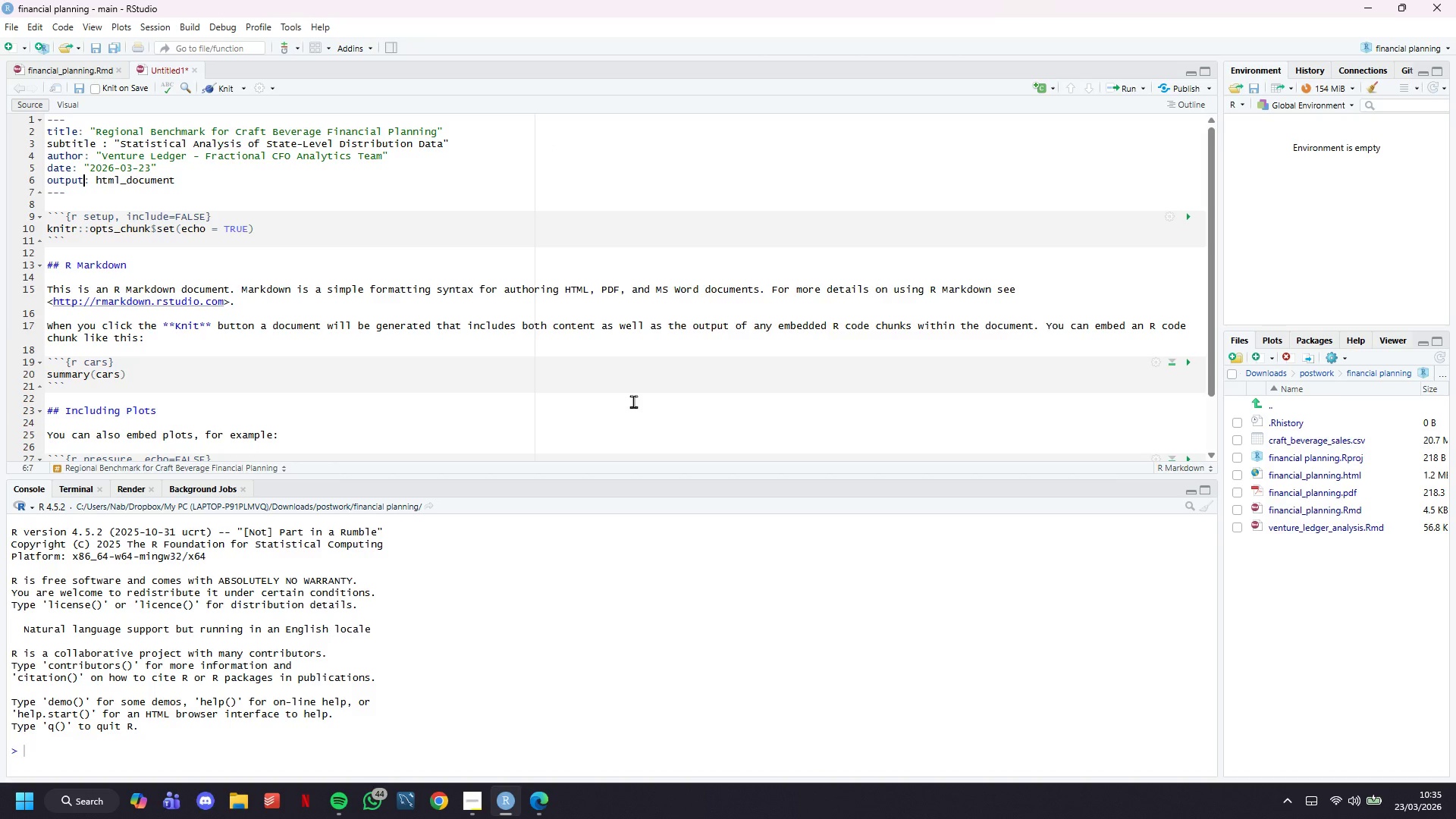 
key(ArrowRight)
 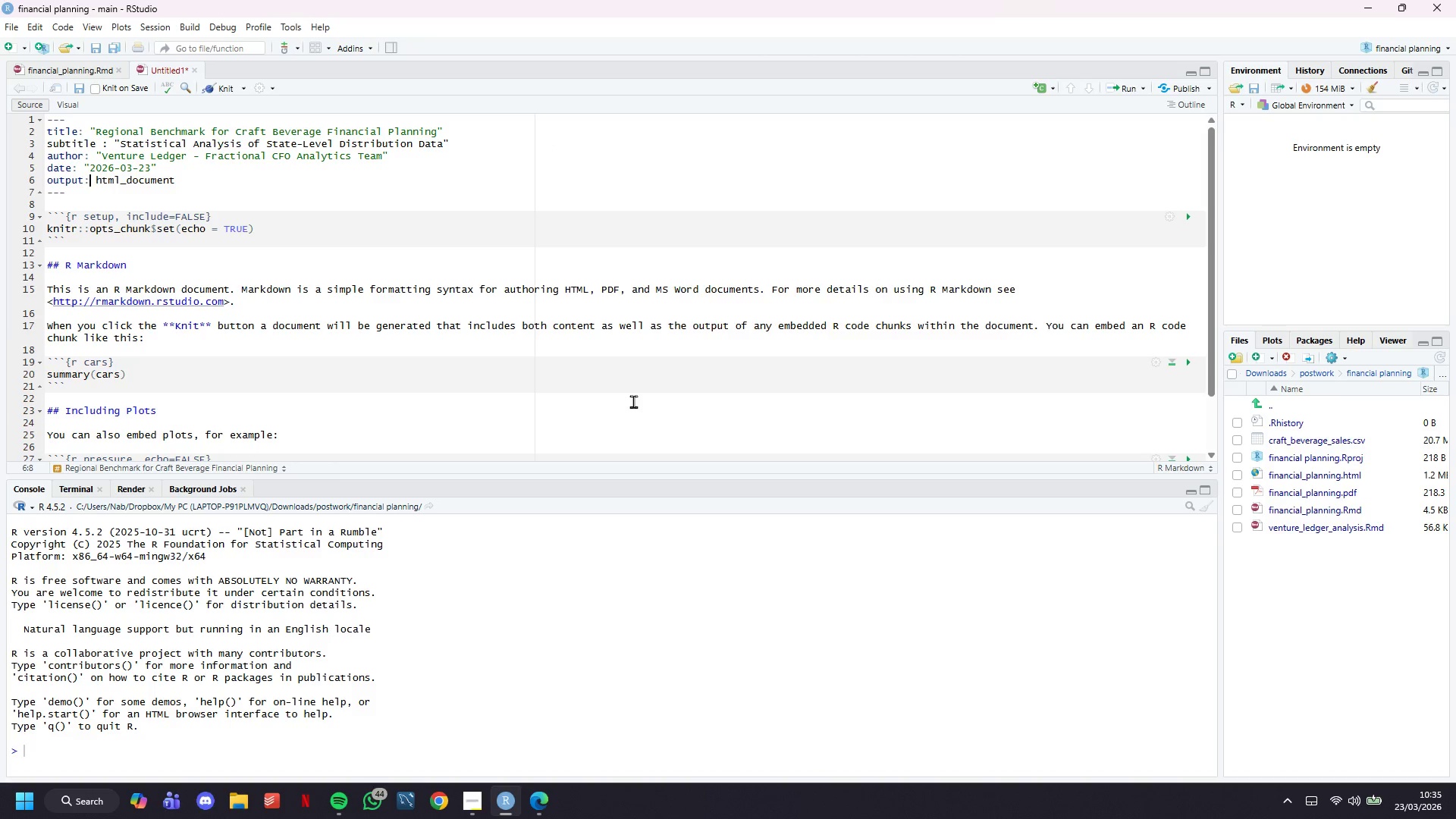 
key(ArrowRight)
 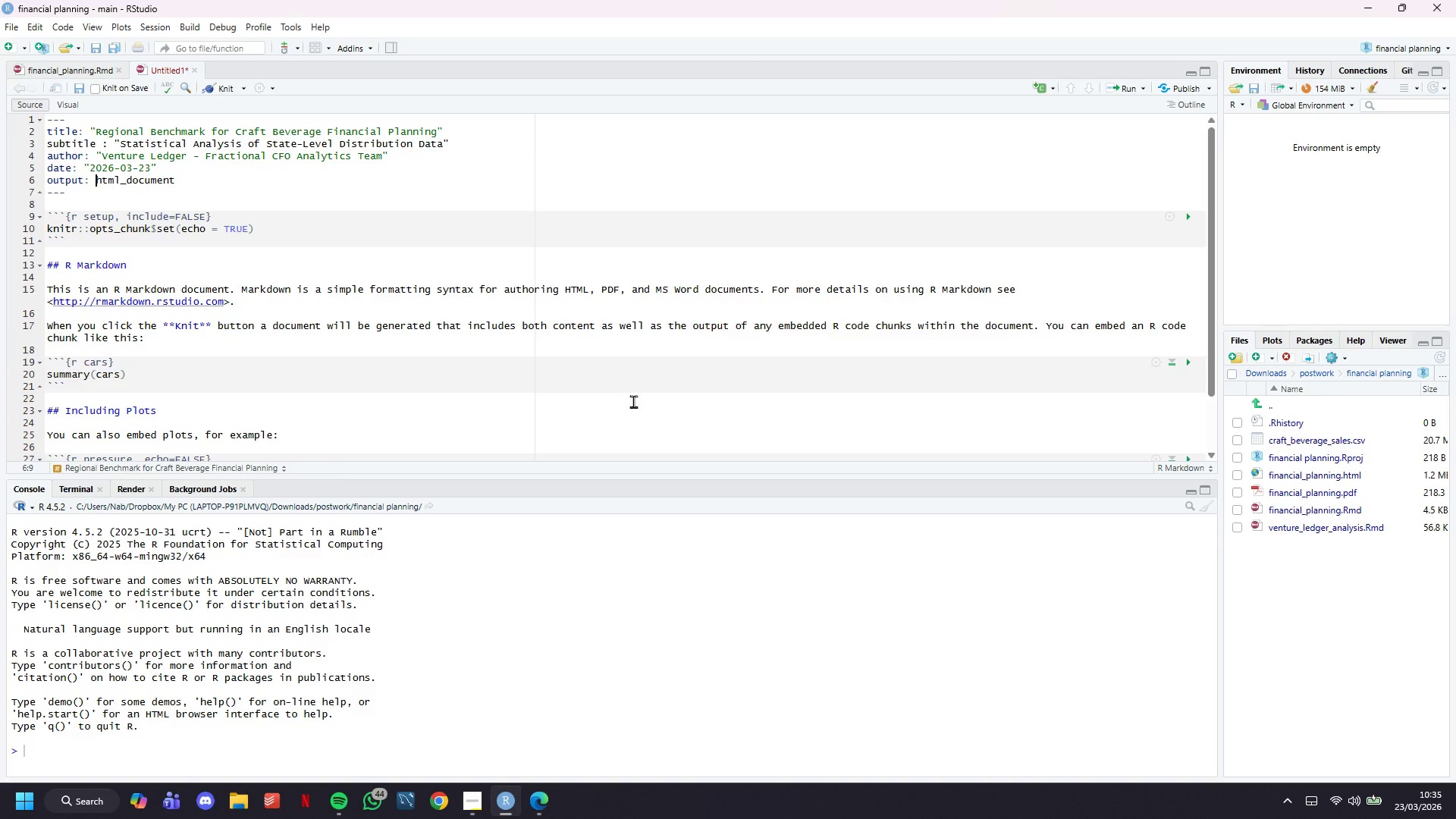 
key(Enter)
 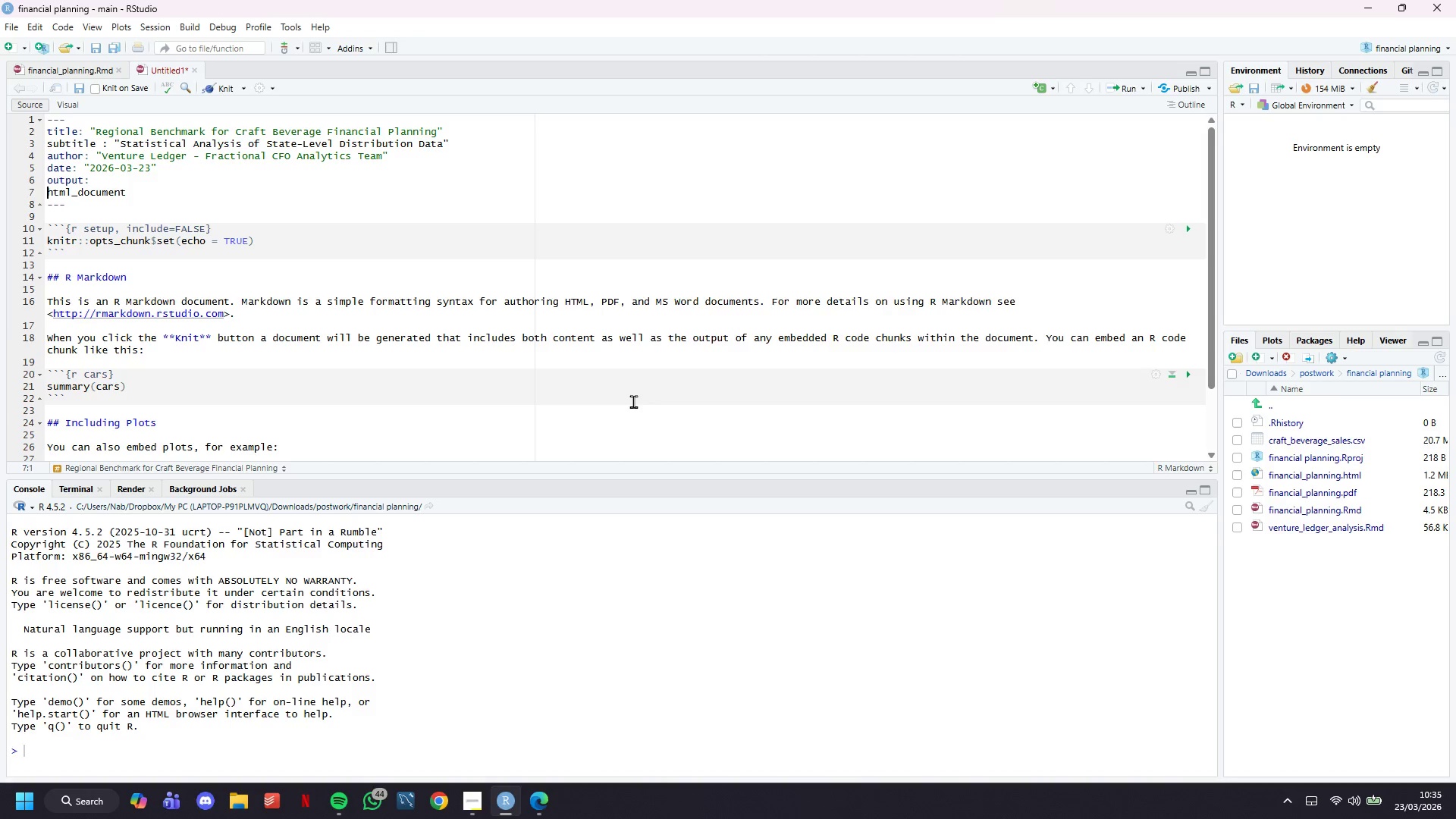 
key(Tab)
 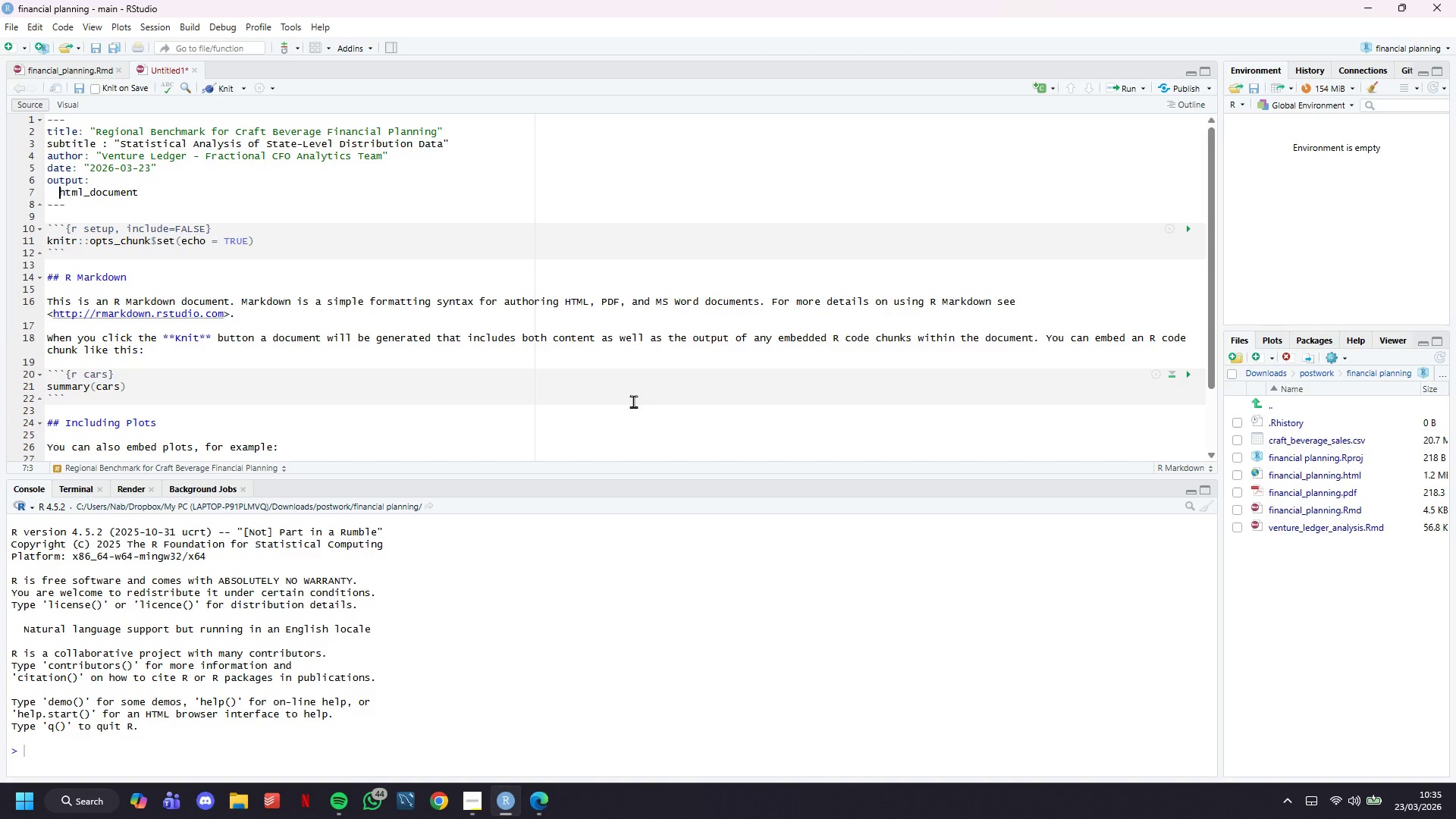 
key(ArrowDown)
 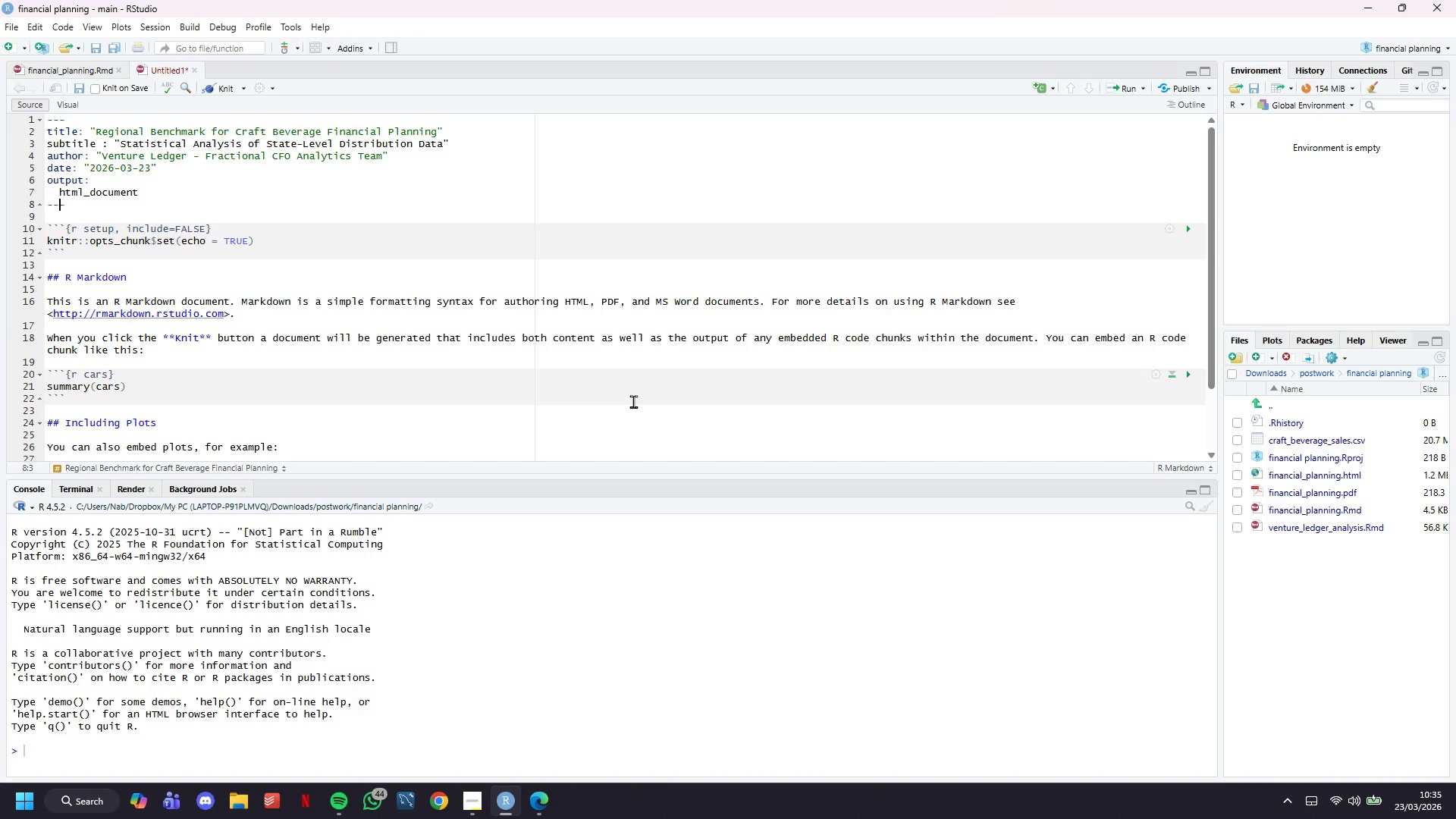 
key(ArrowLeft)
 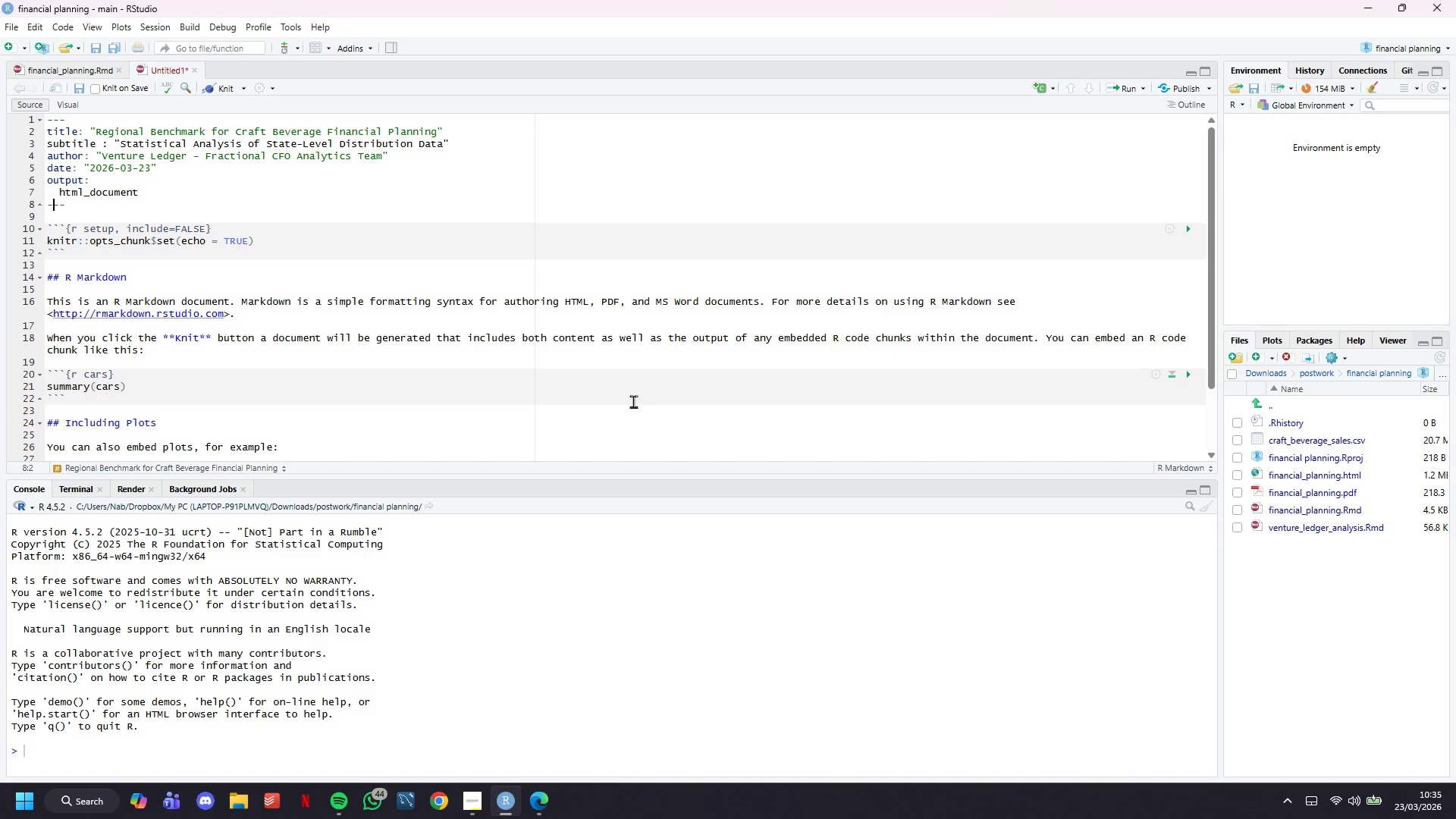 
key(ArrowLeft)
 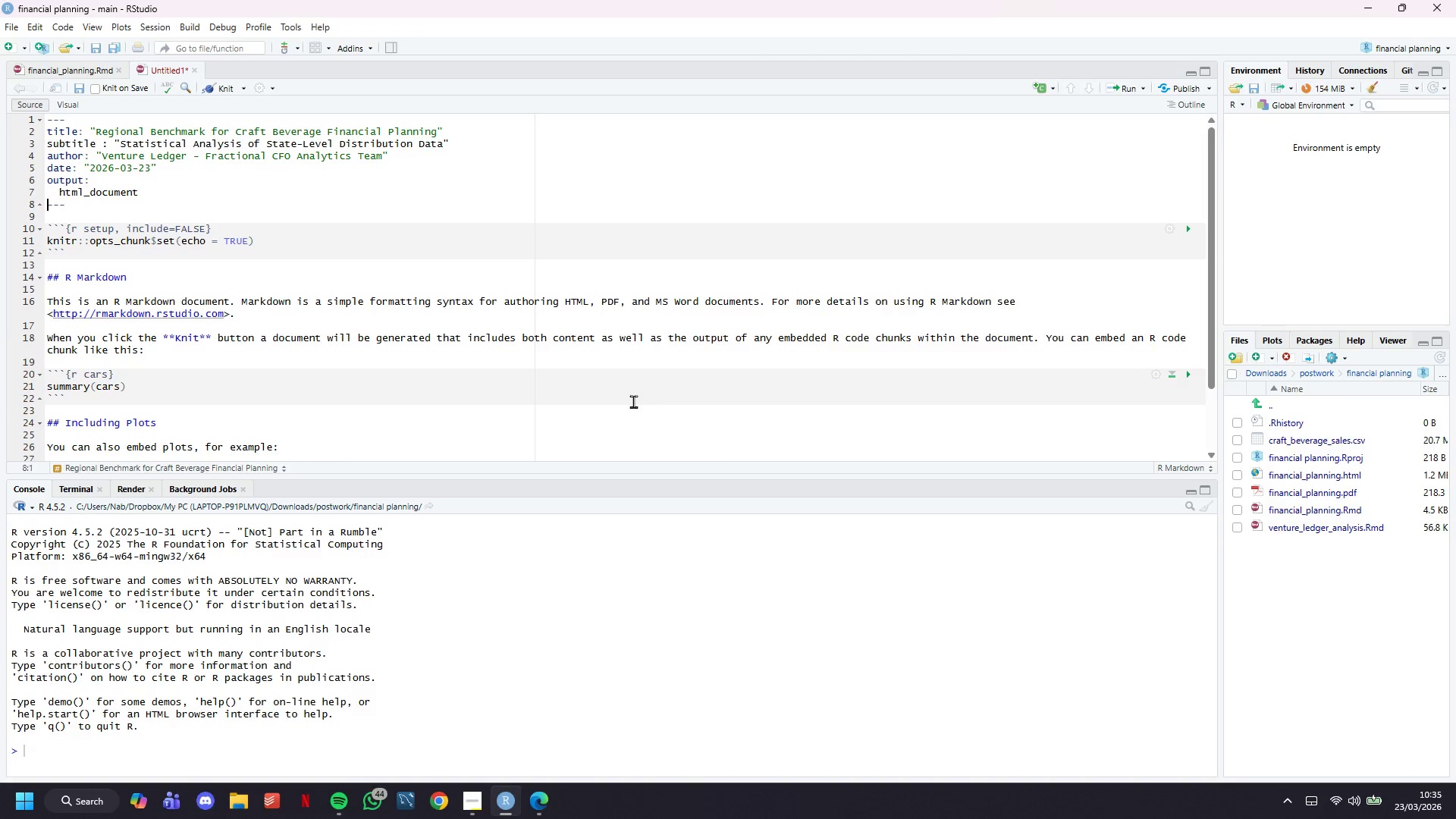 
key(ArrowLeft)
 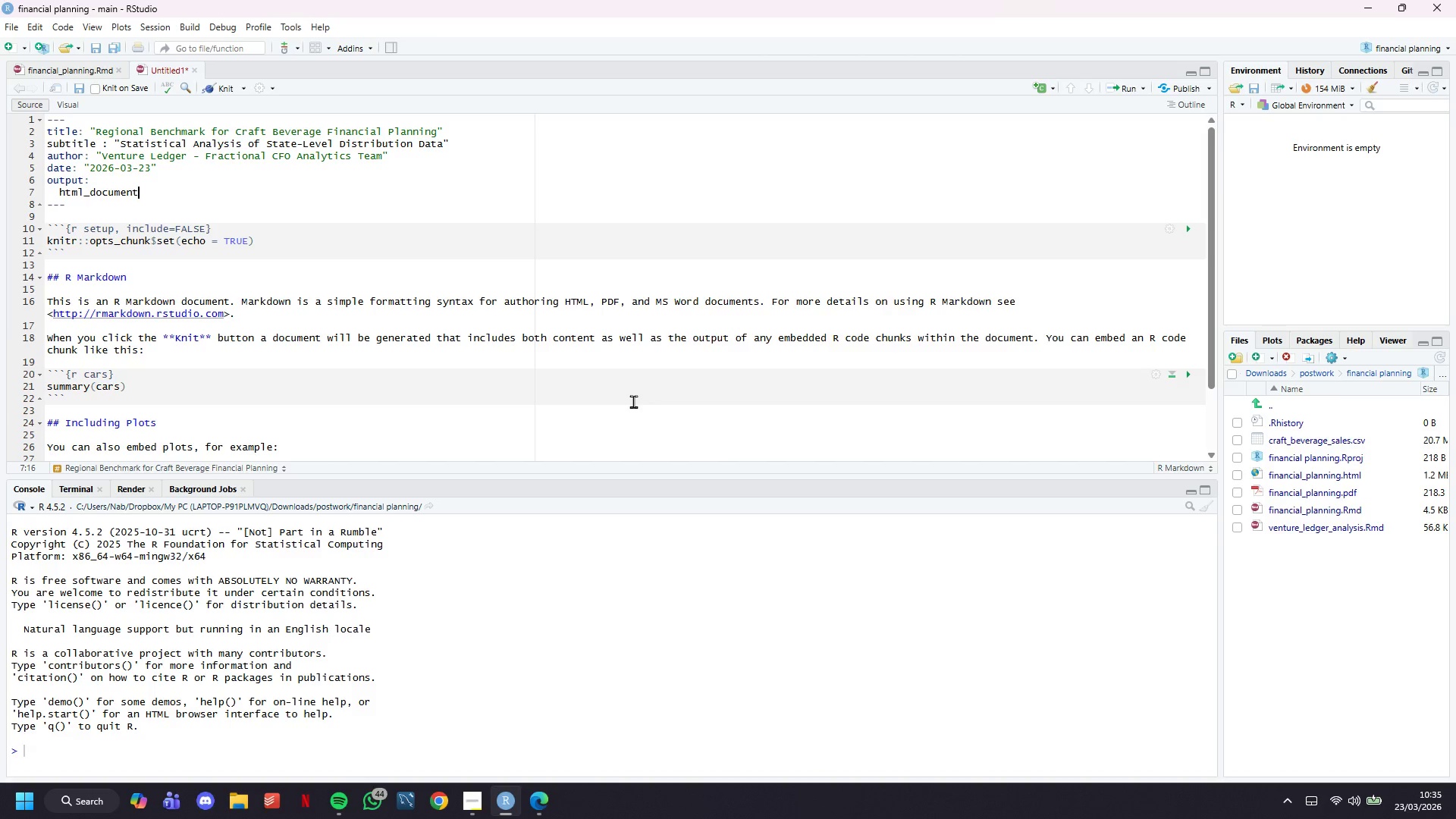 
key(Shift+Semicolon)
 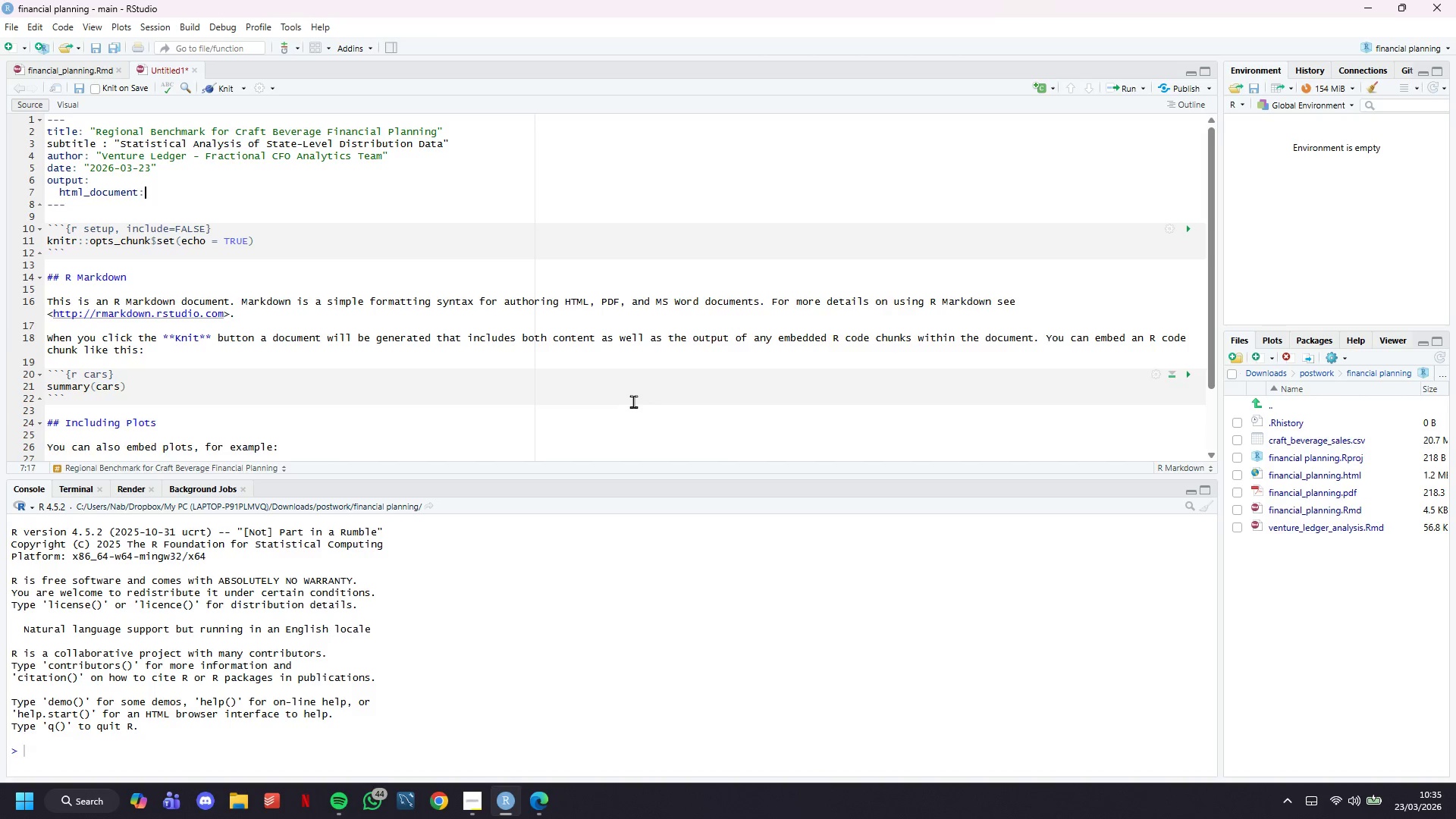 
key(Enter)
 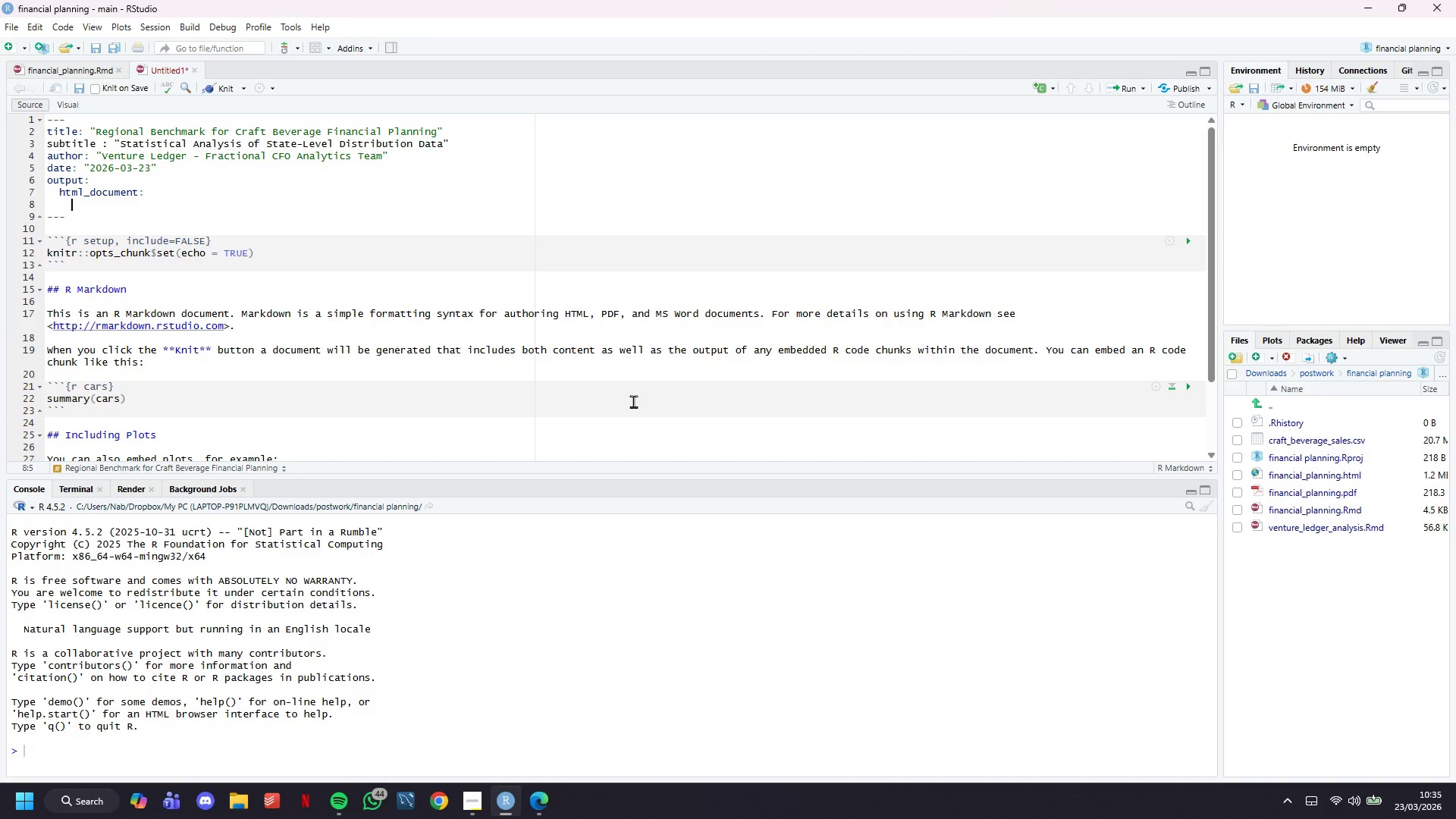 
type(toc>)
key(Backspace)
type(: true)
 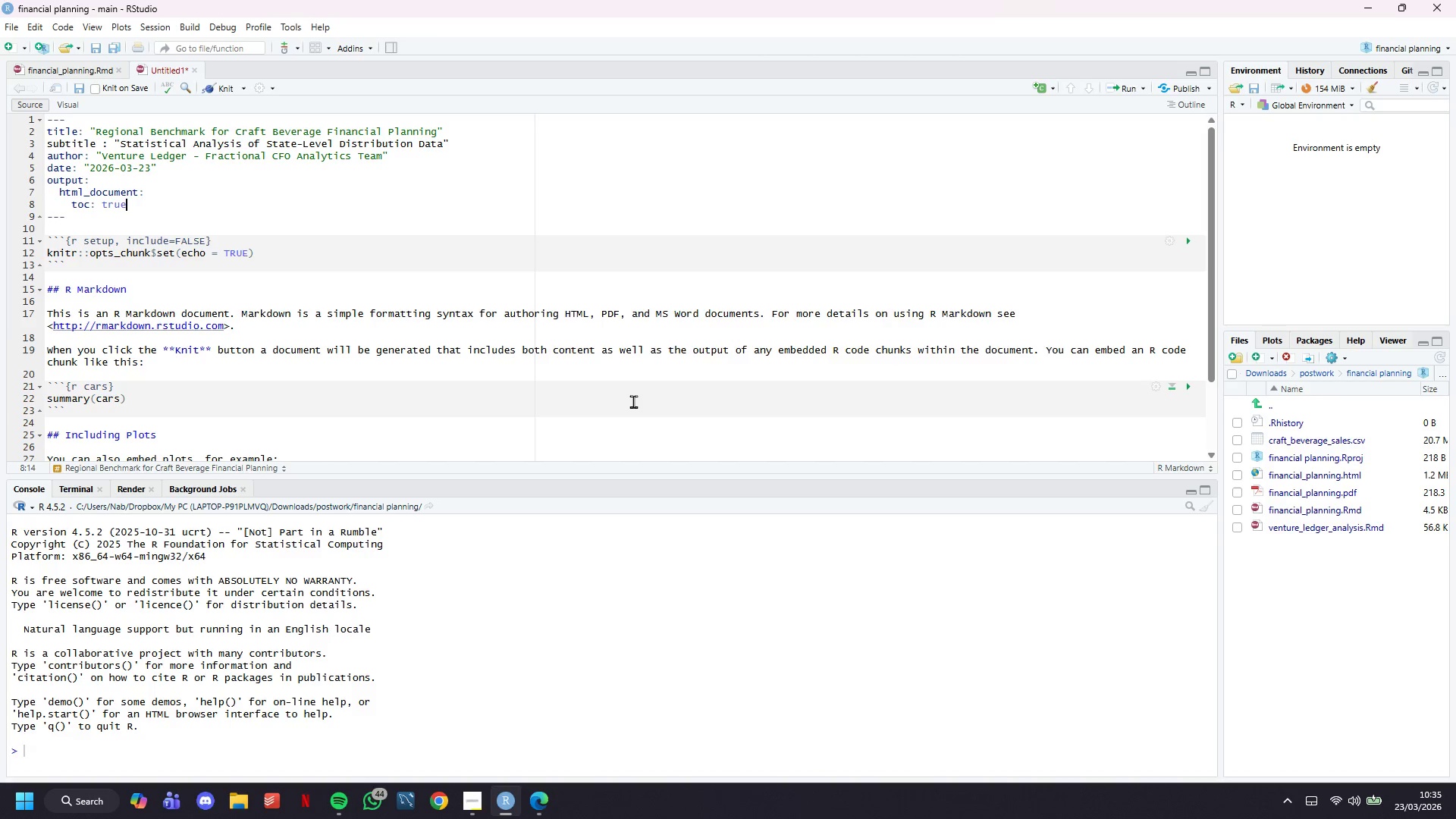 
key(Enter)
 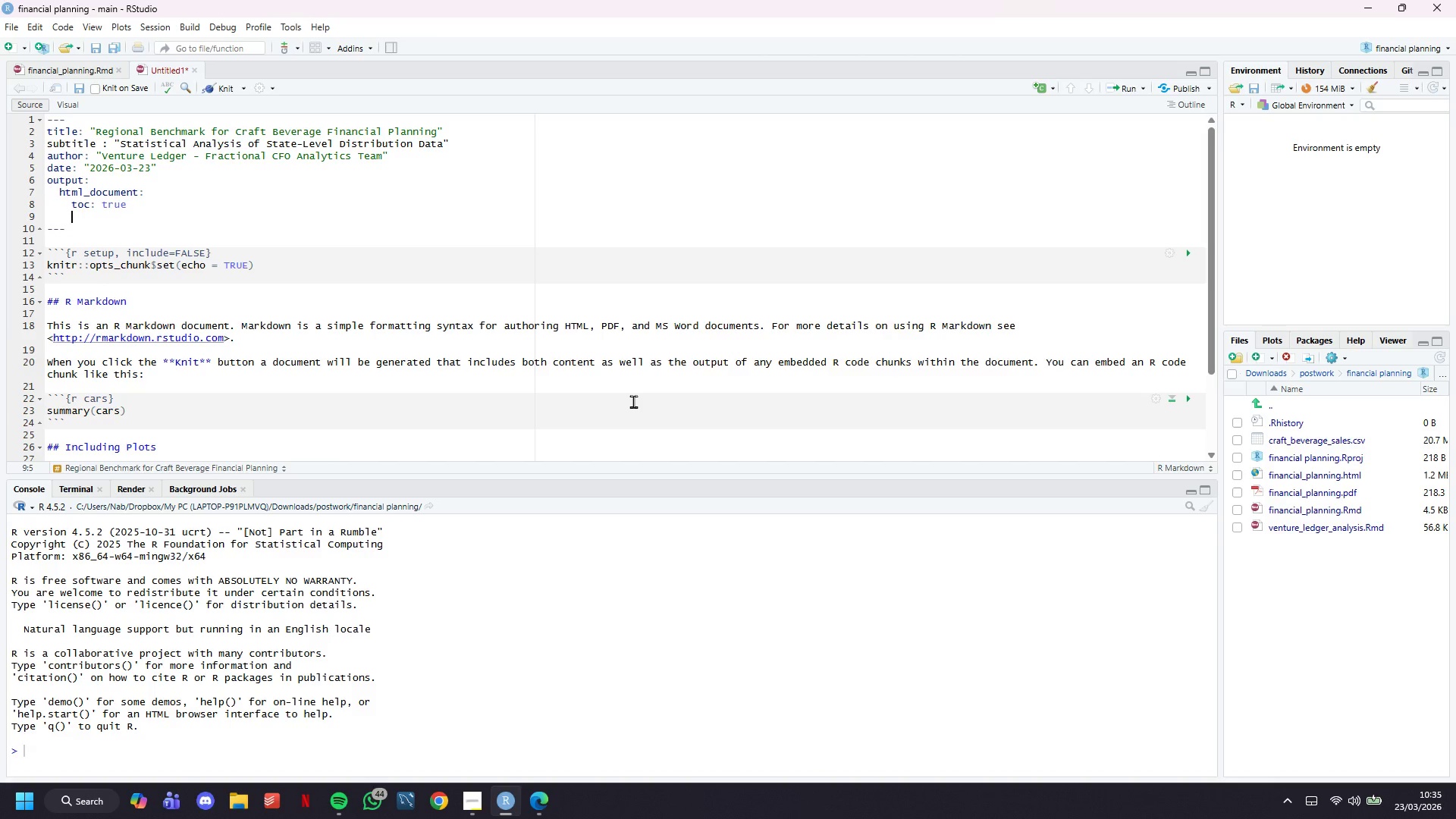 
type(toc_float: true)
 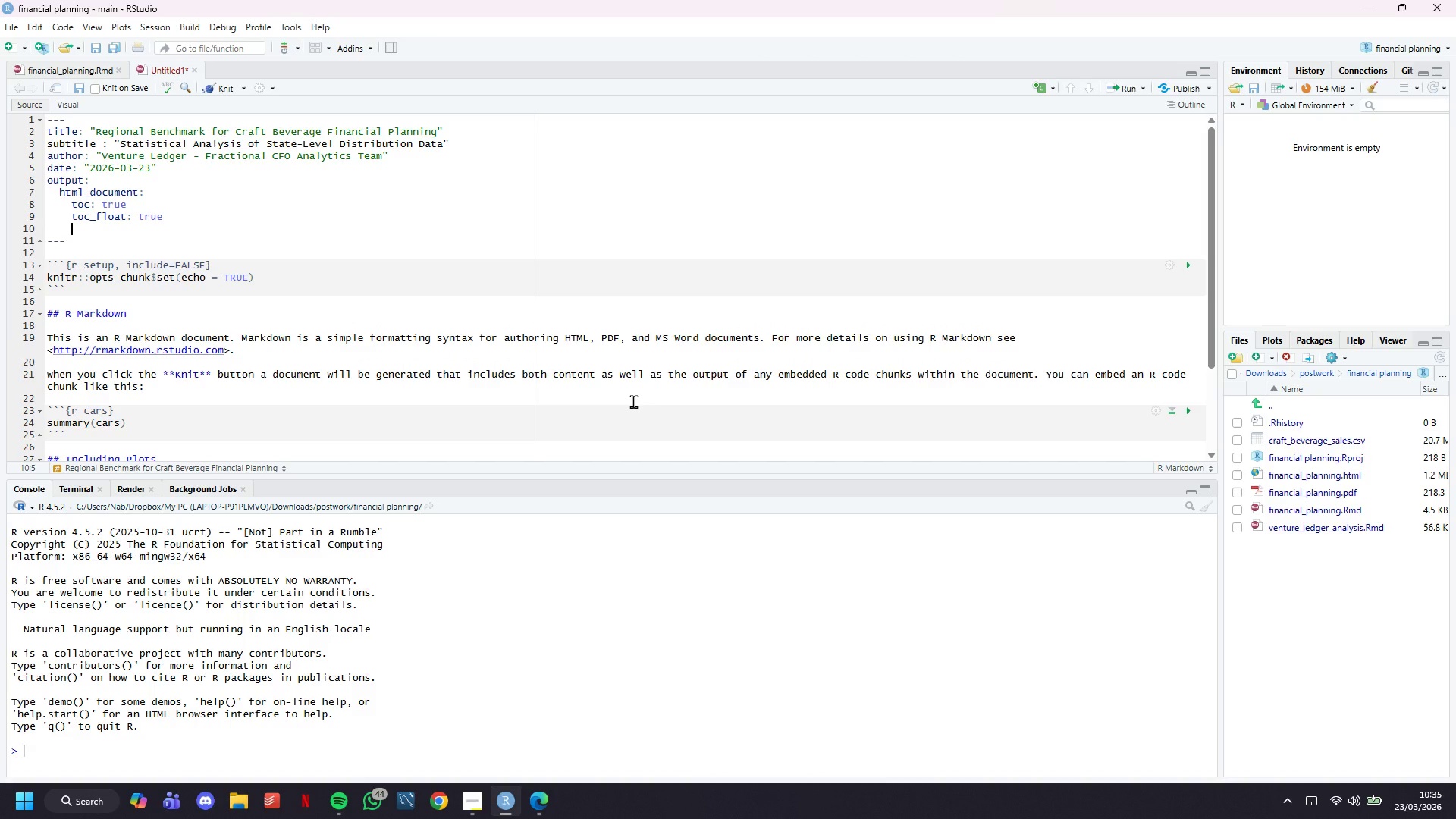 
 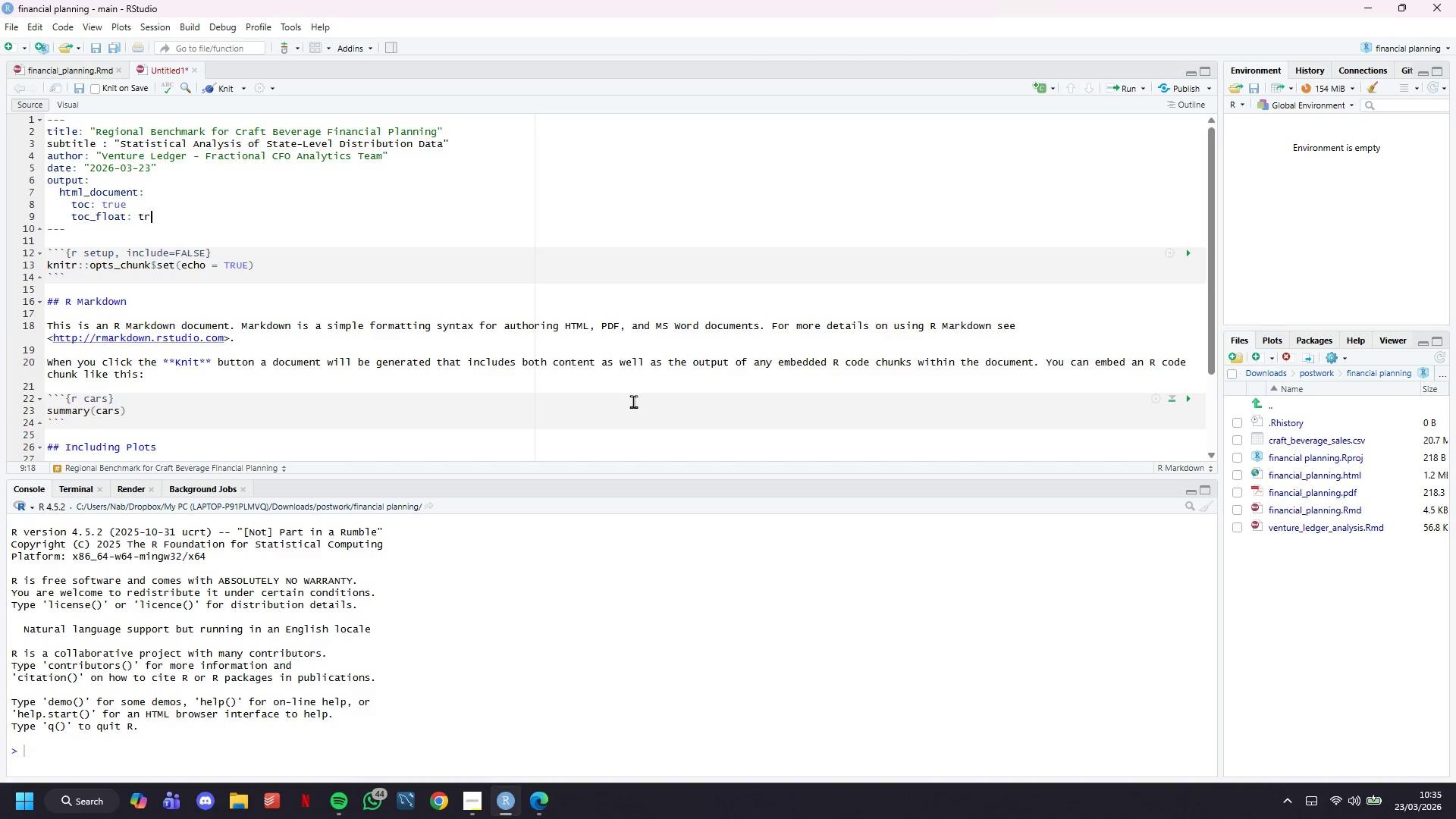 
key(Enter)
 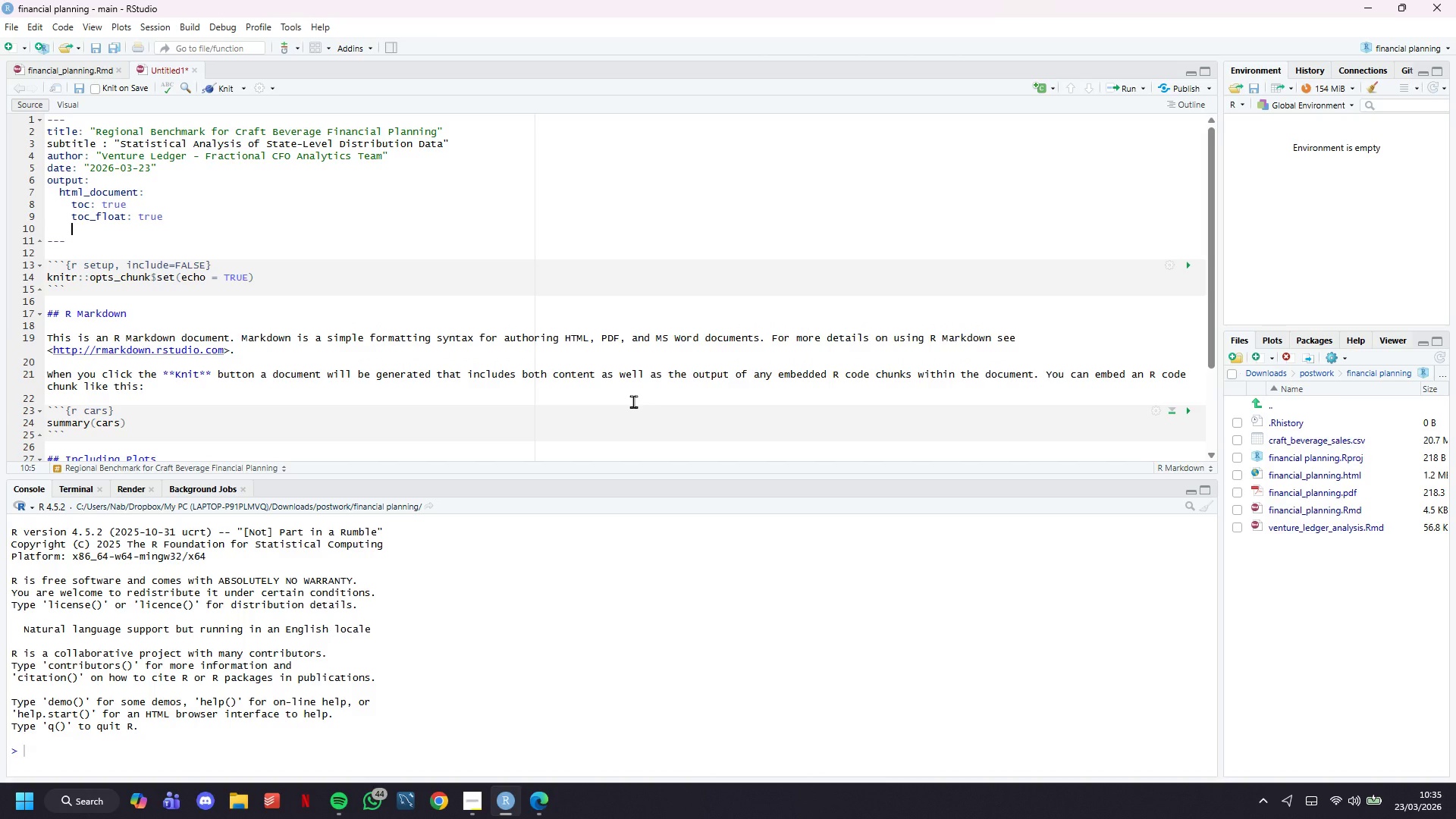 
type(toc_depth: 4)
 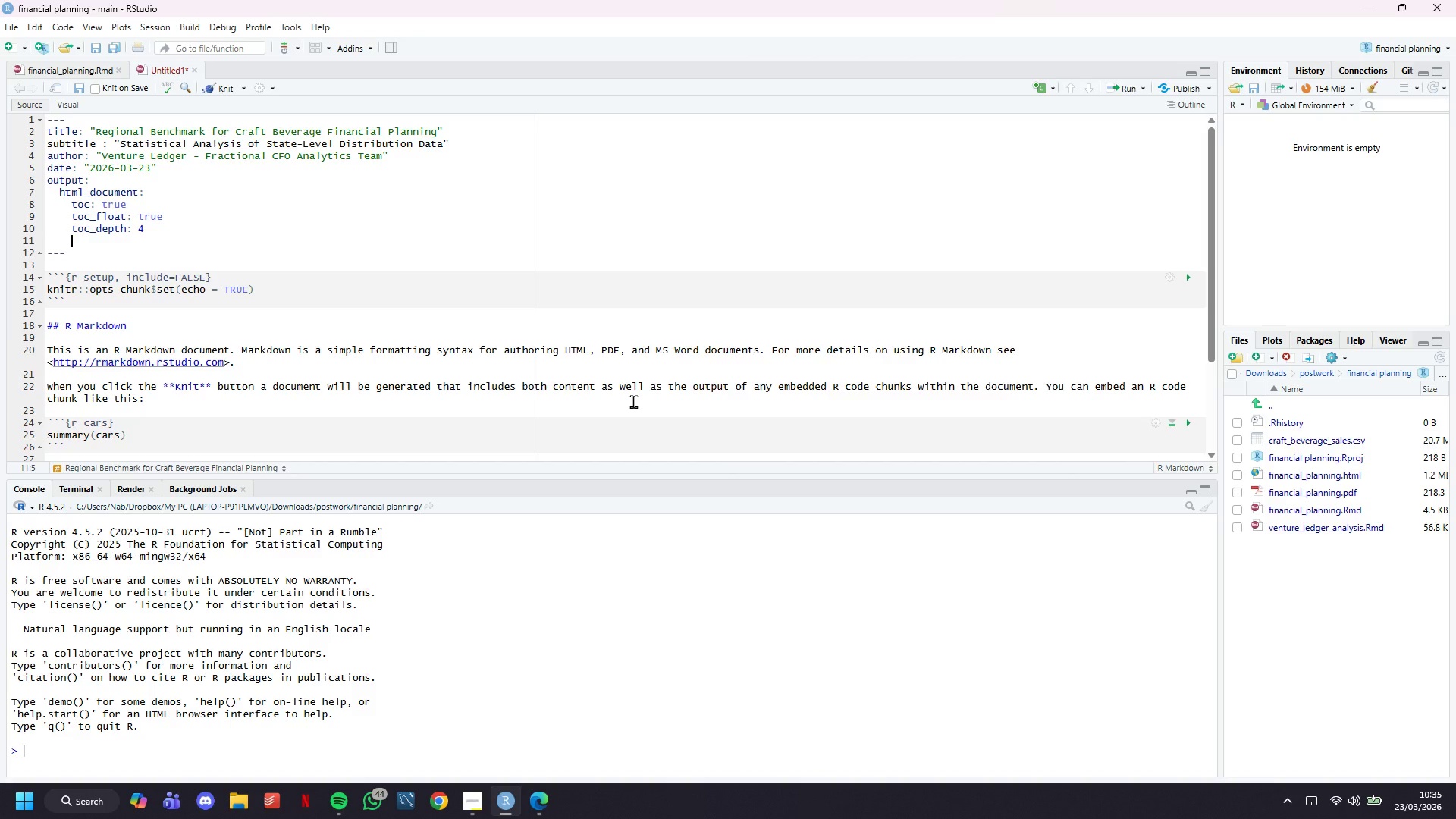 
 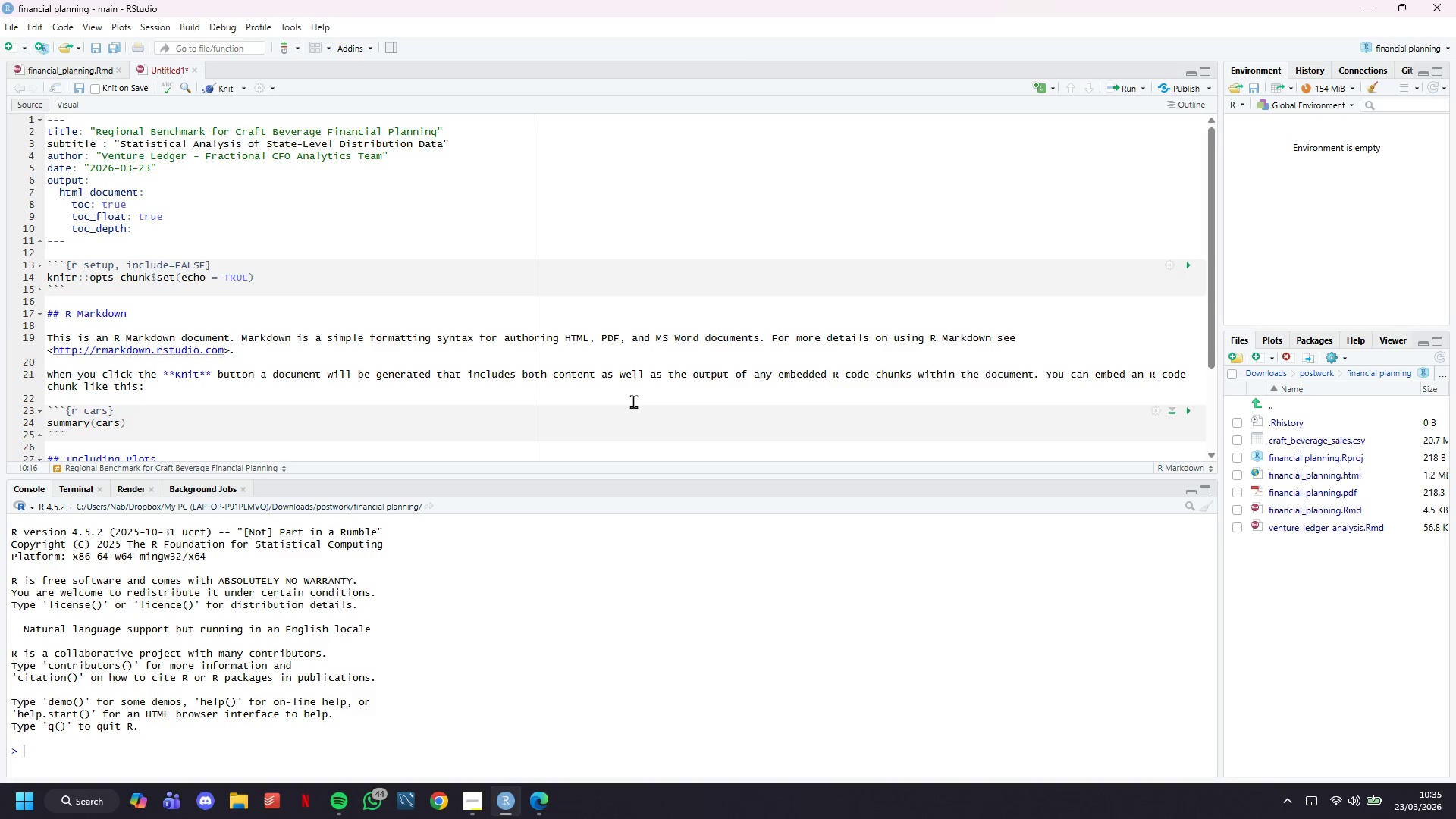 
key(Enter)
 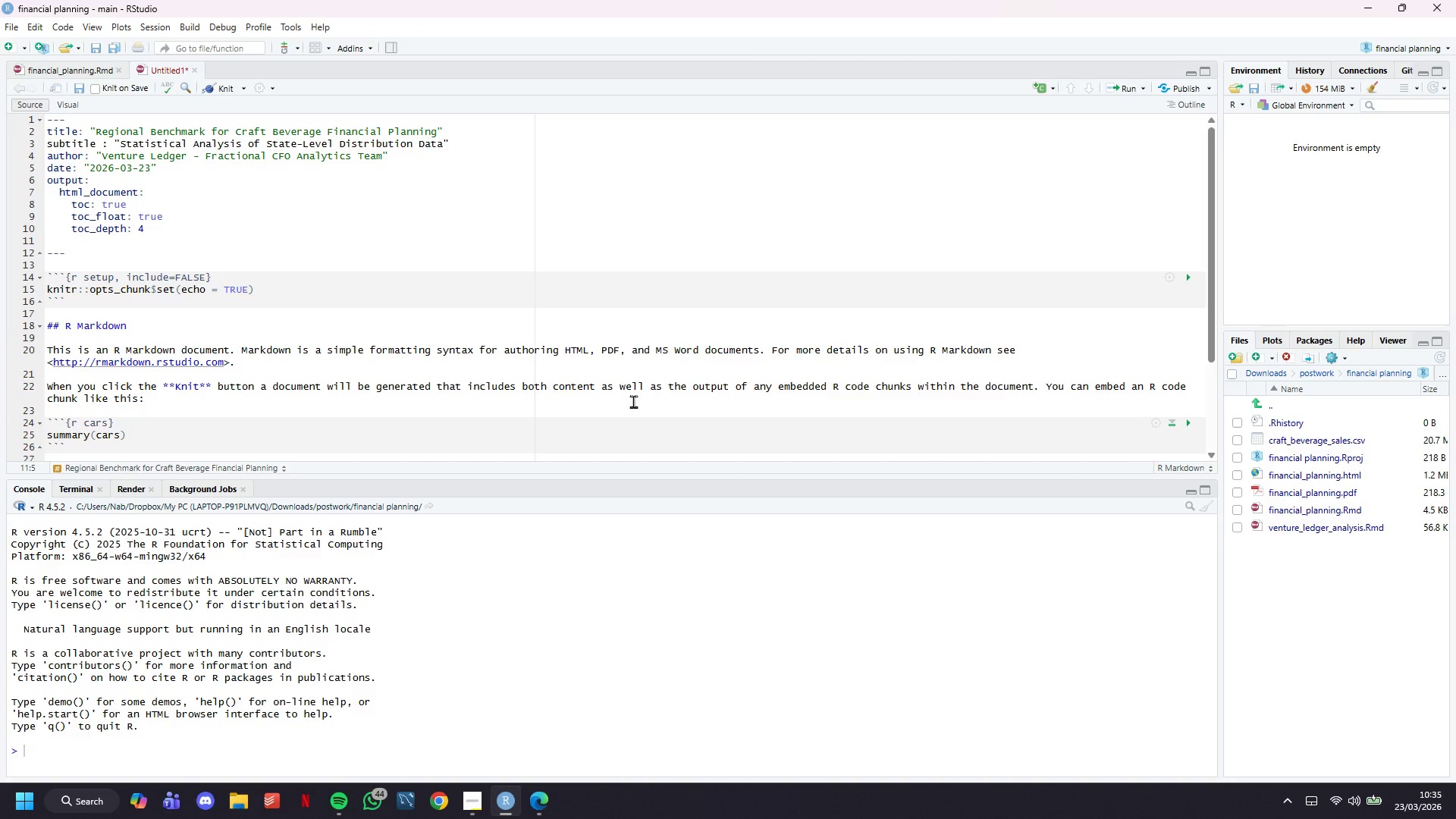 
type(theme: flatly)
 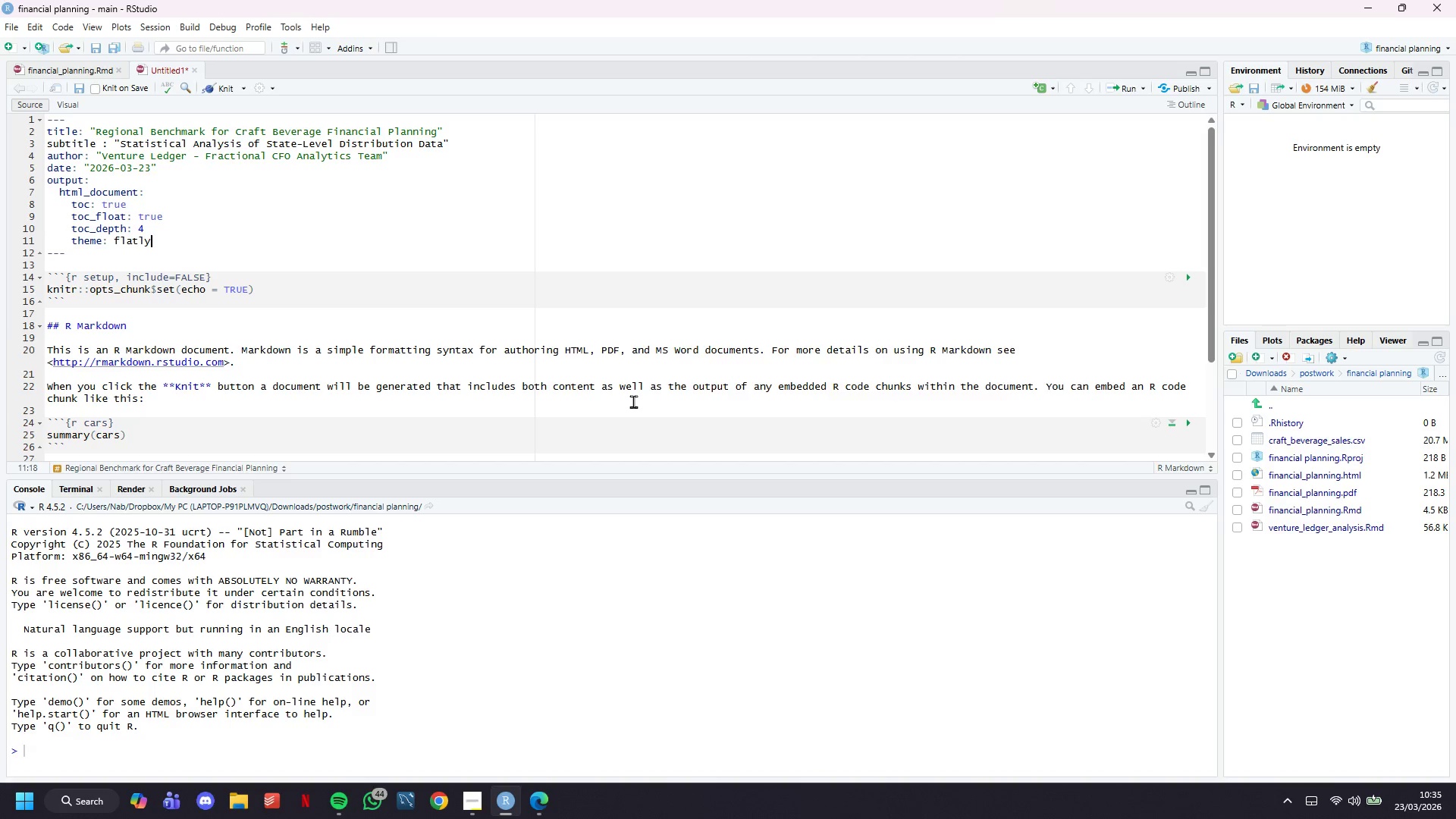 
key(Enter)
 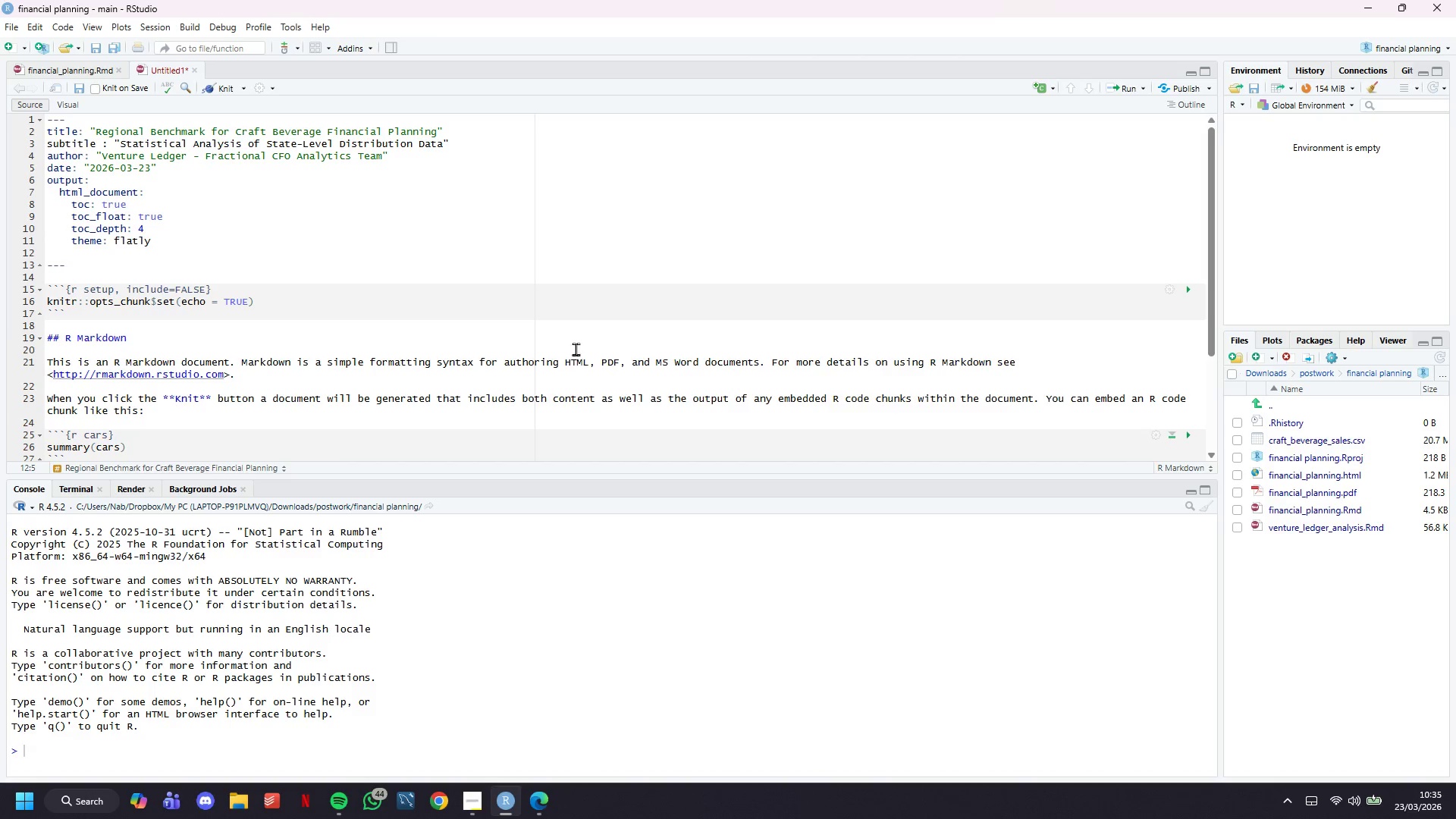 
scroll: coordinate [514, 284], scroll_direction: up, amount: 6.0
 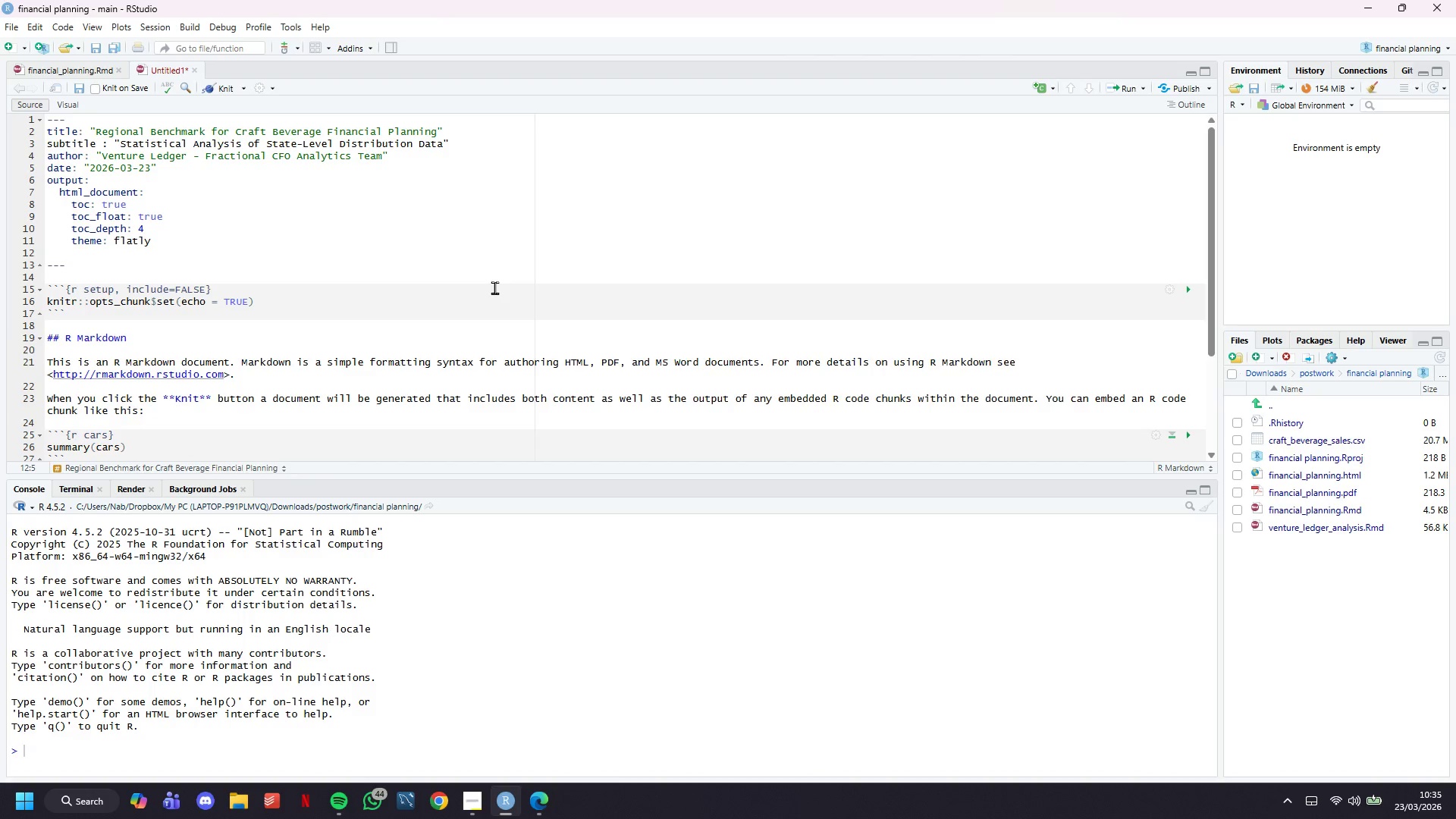 
type(code_folding: show)
 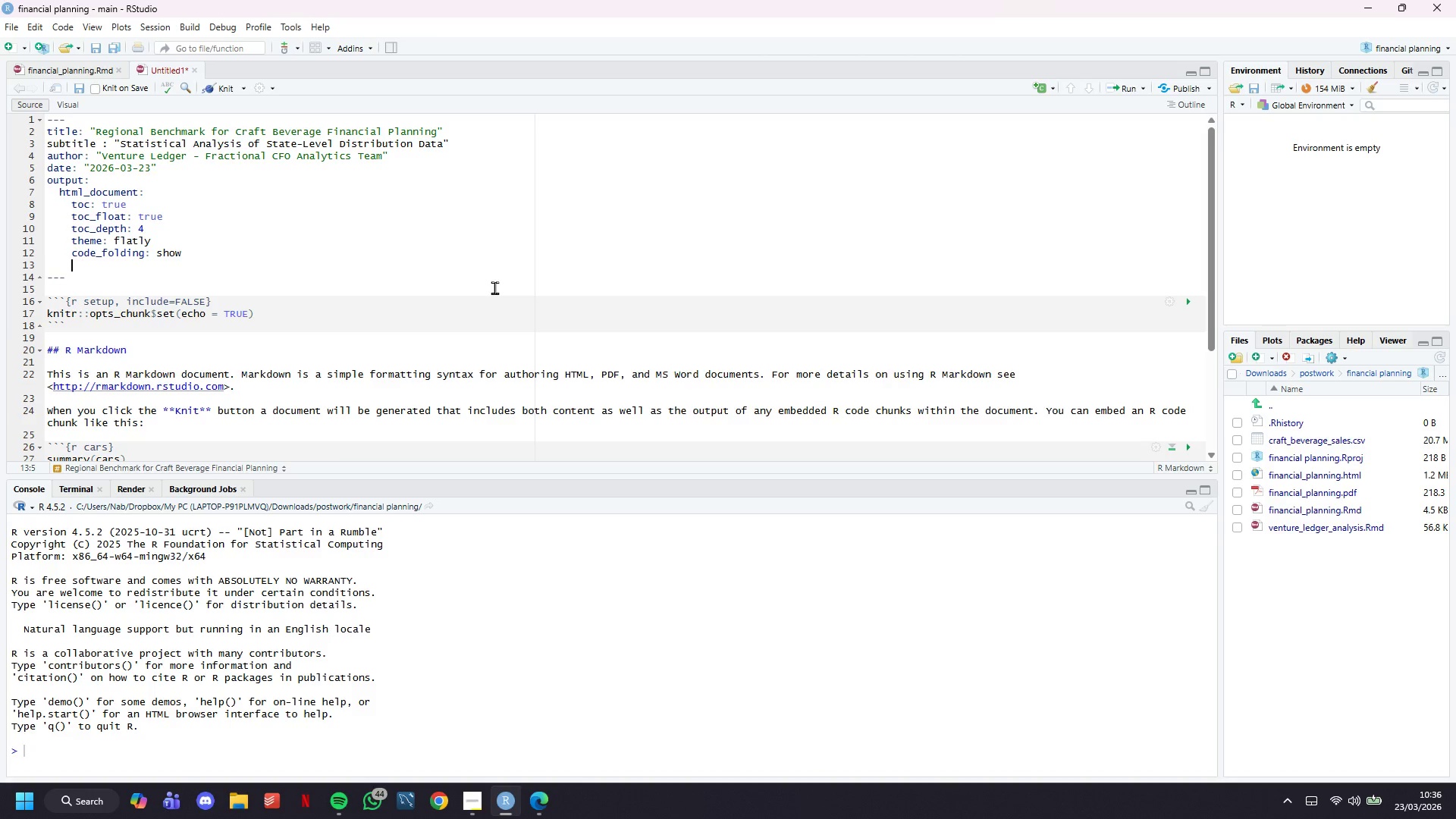 
 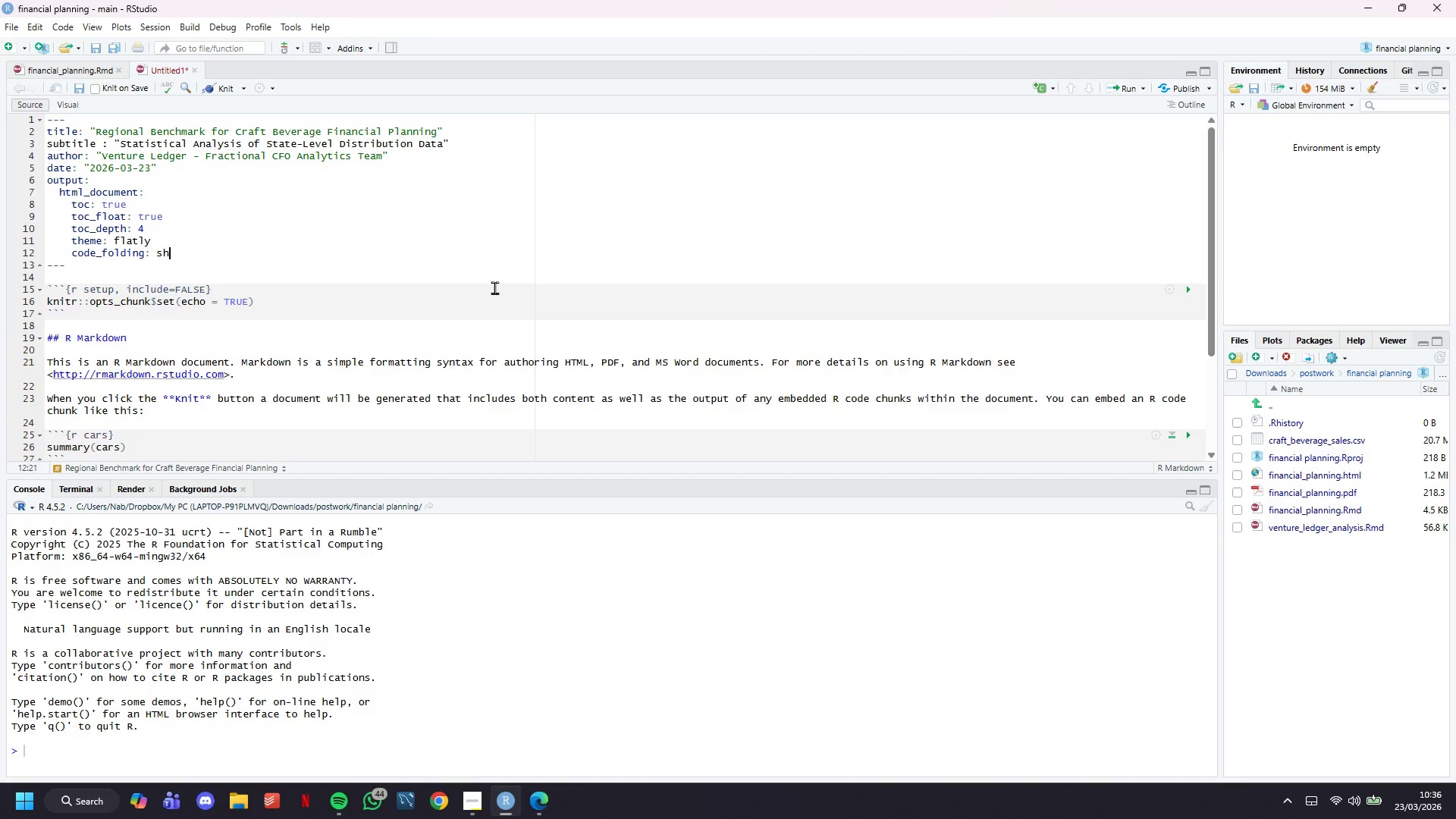 
key(Enter)
 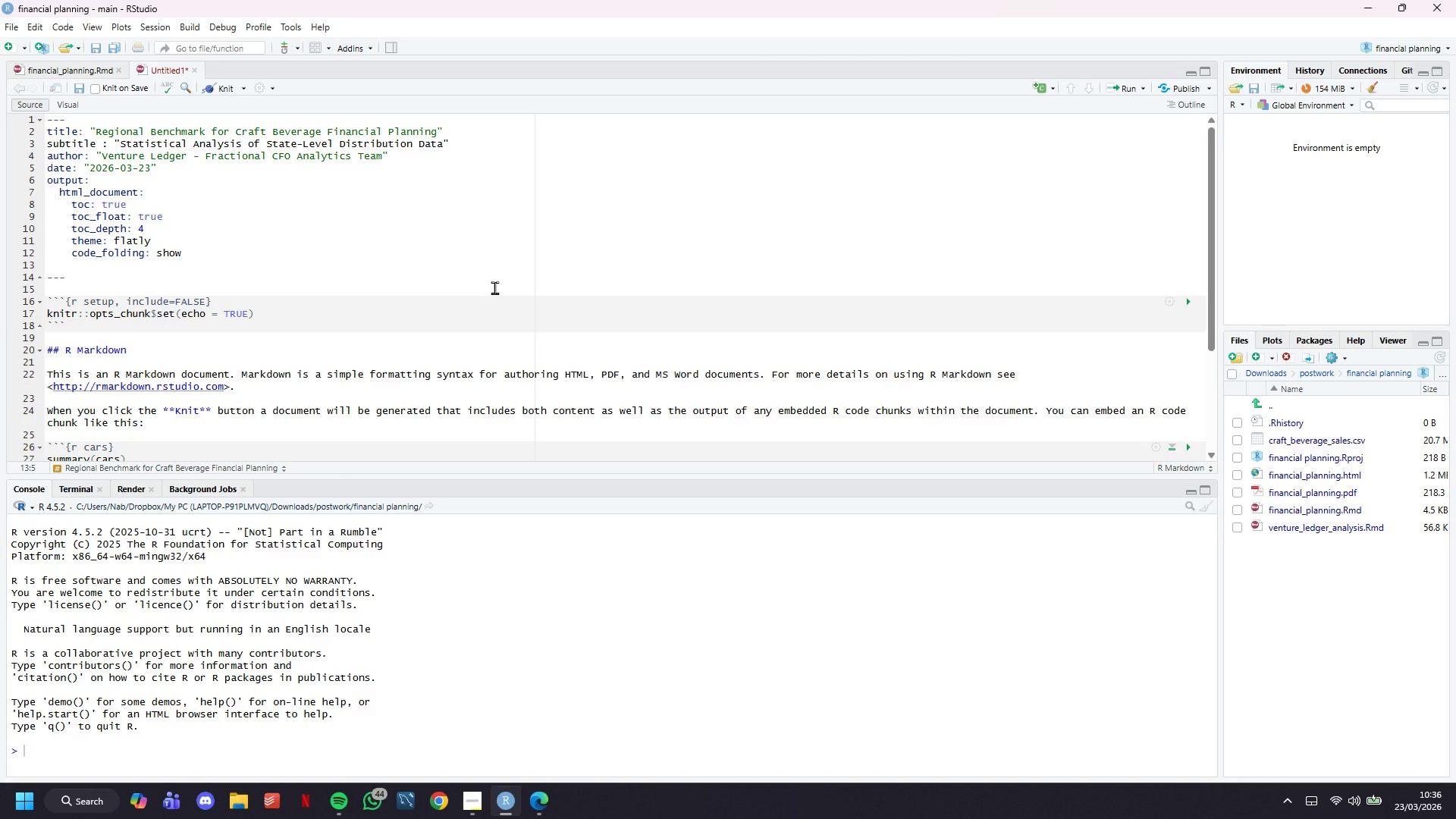 
type(df_print: paged)
 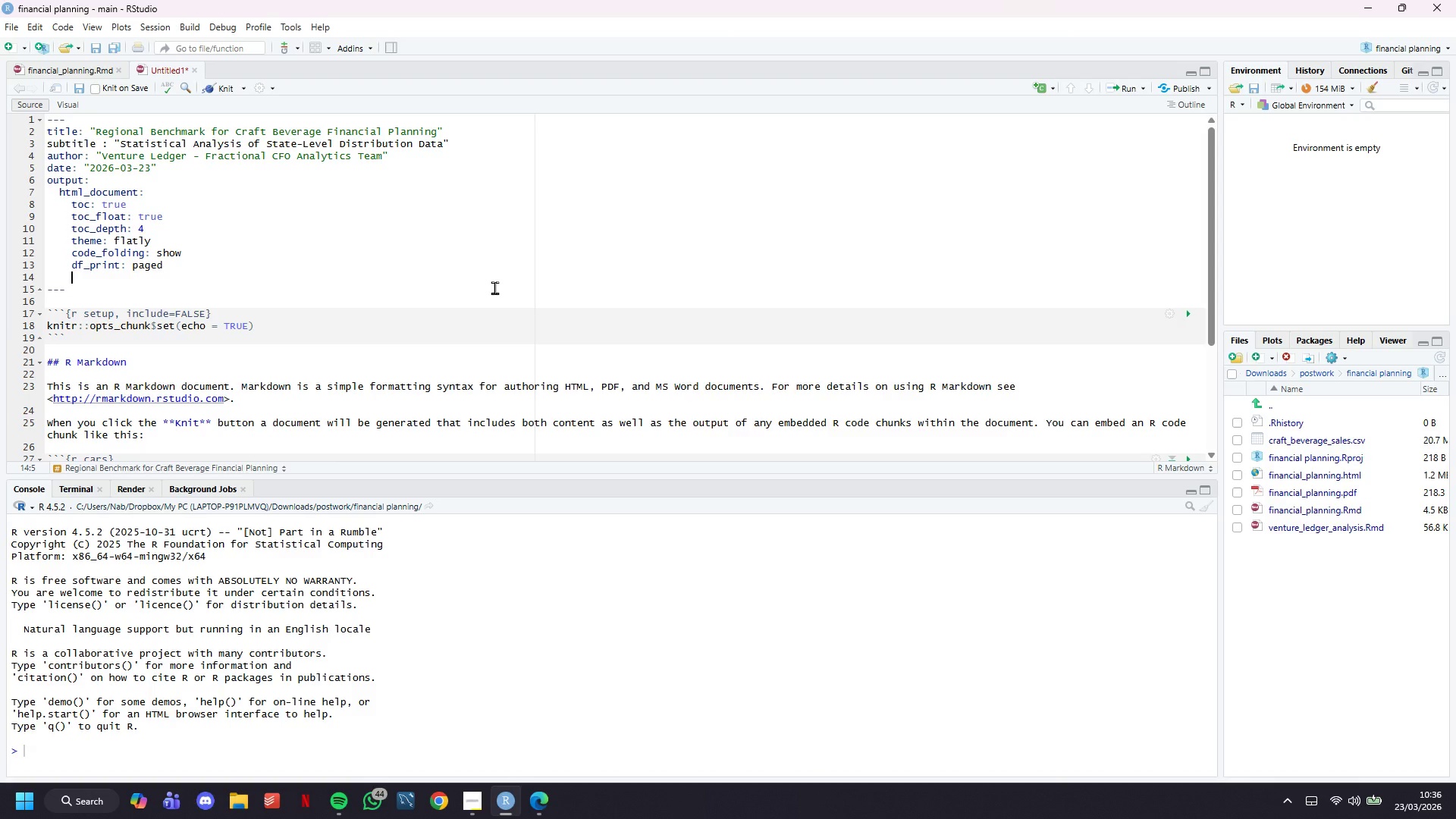 
 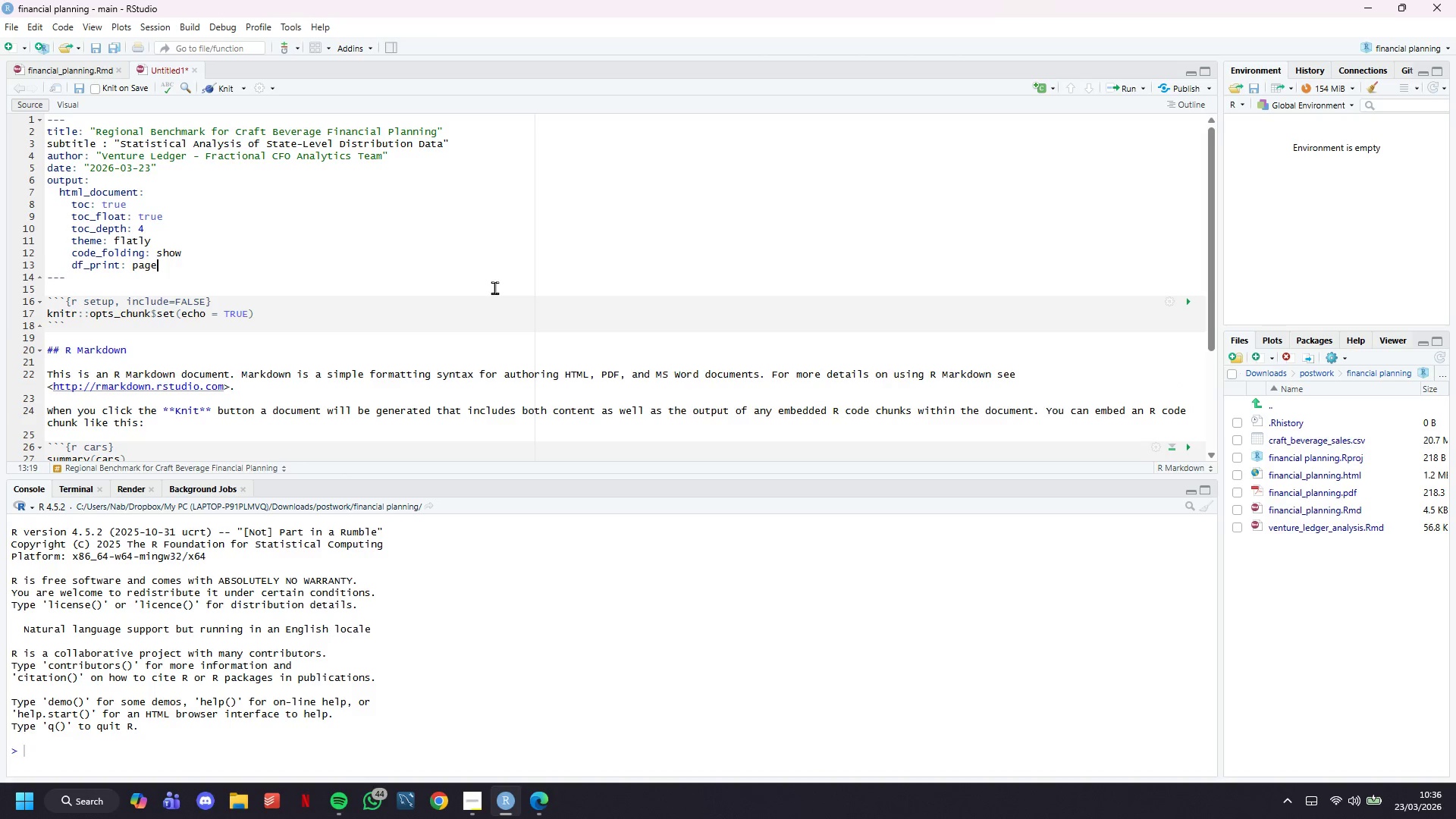 
key(Enter)
 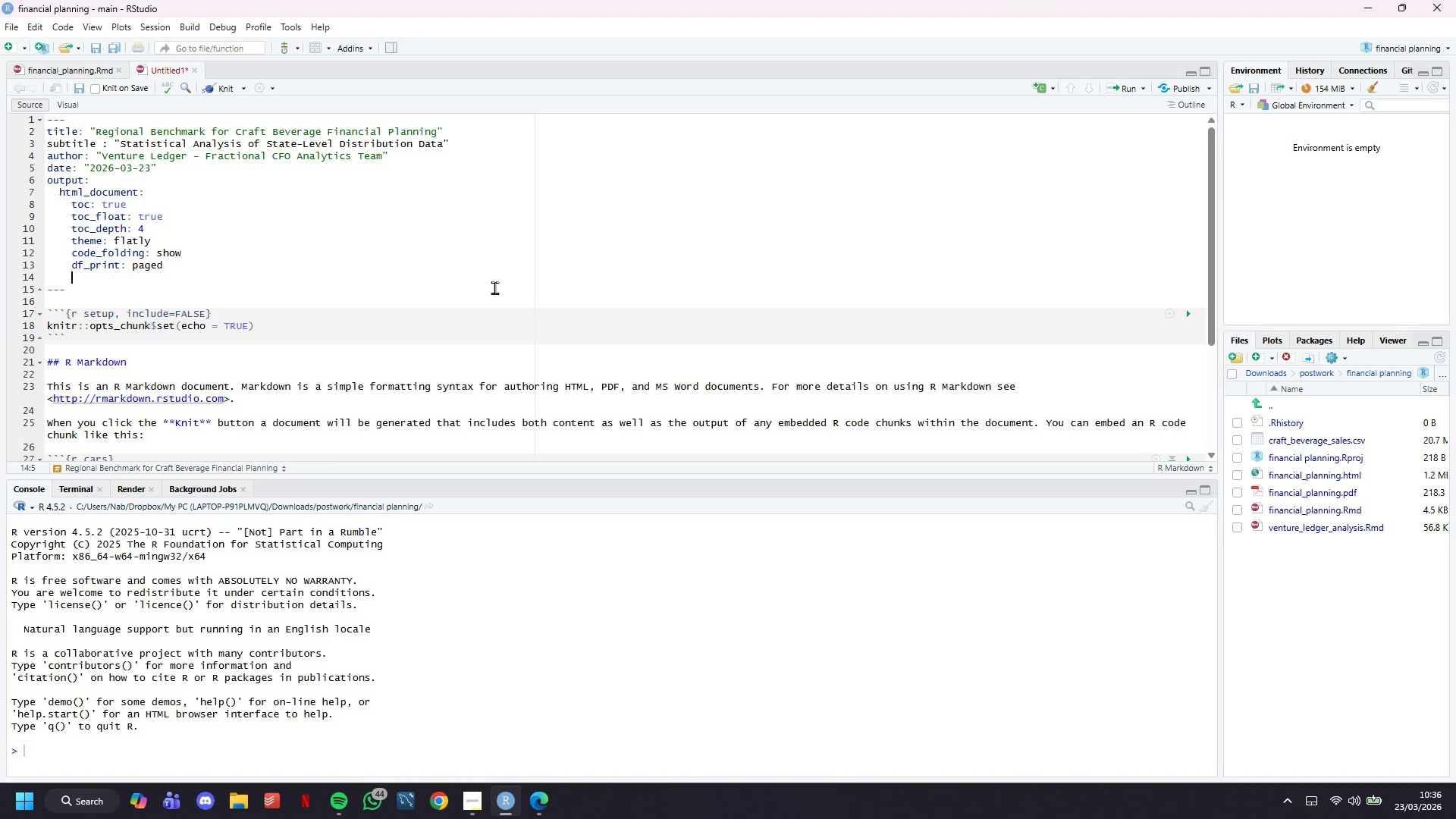 
type(fig_width: 14)
 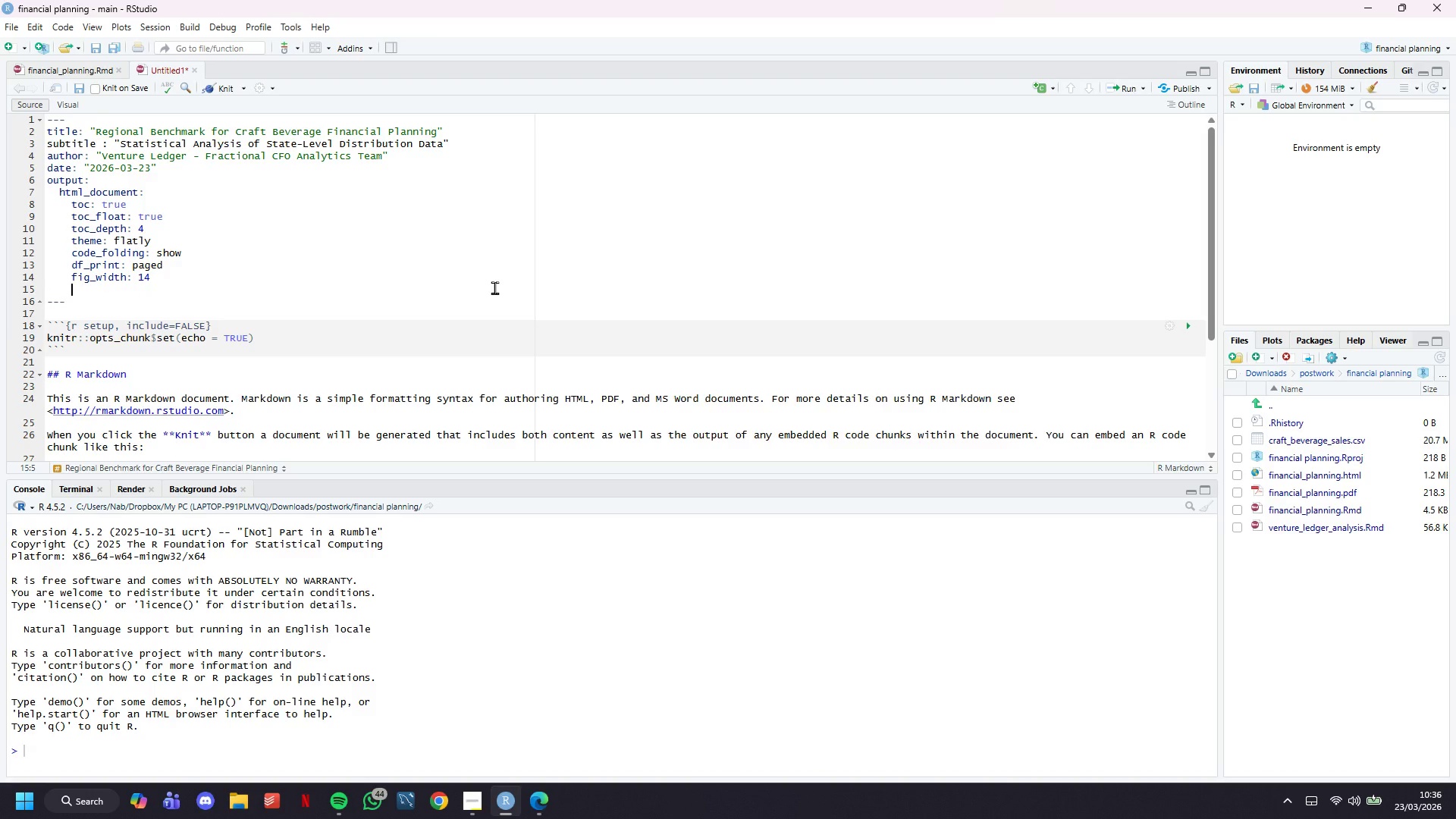 
 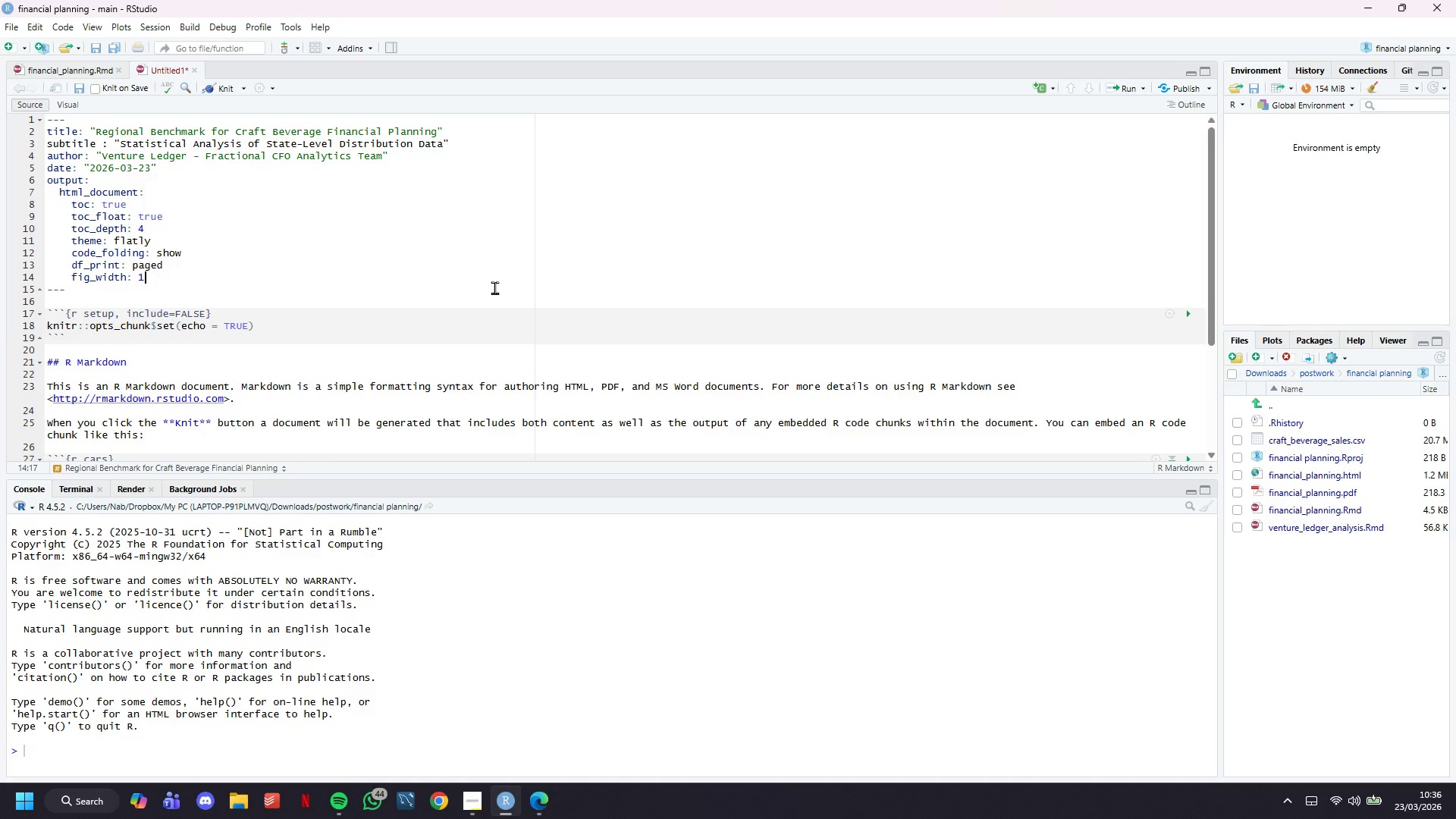 
key(Enter)
 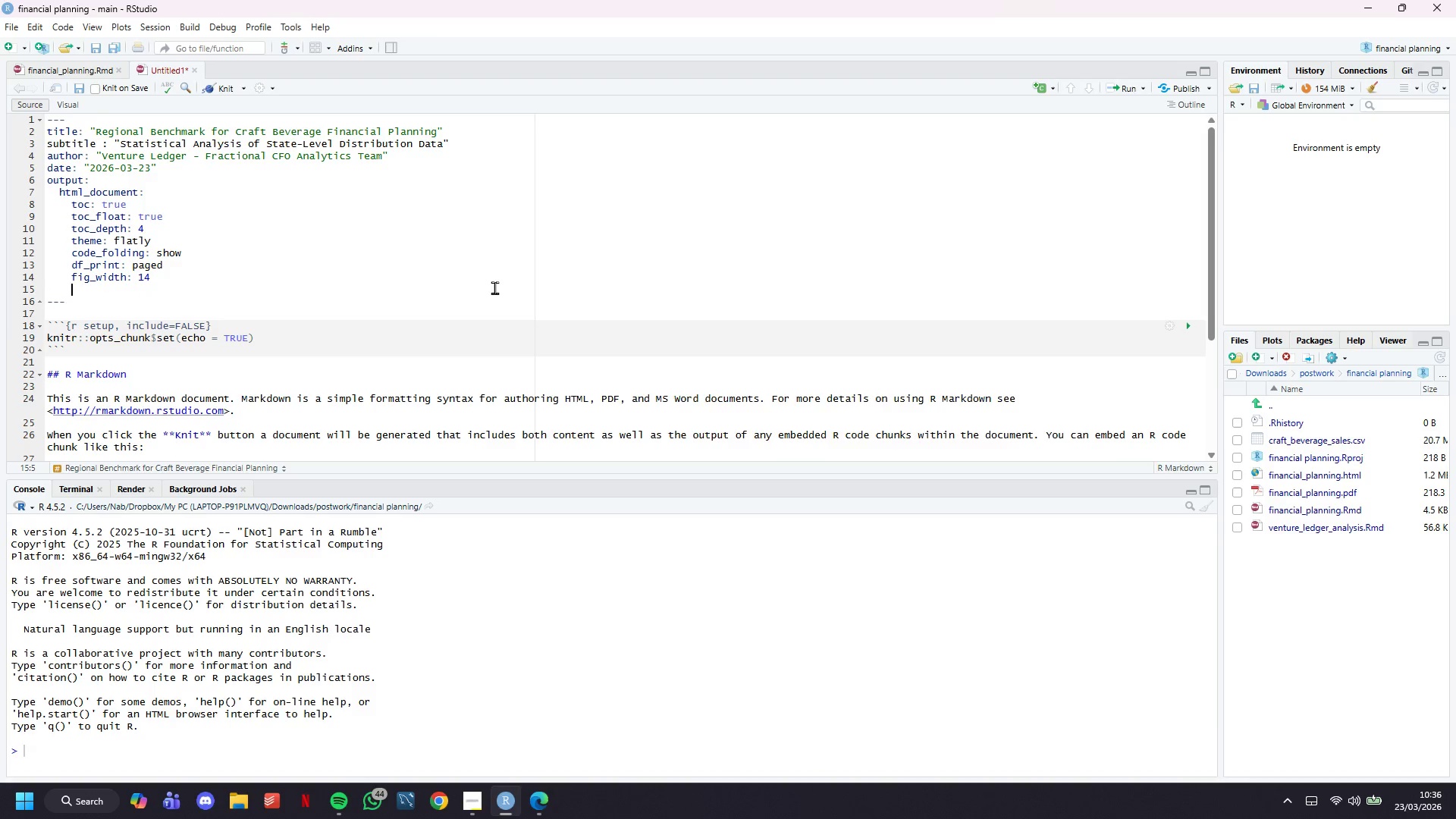 
type(fig_height: 9)
 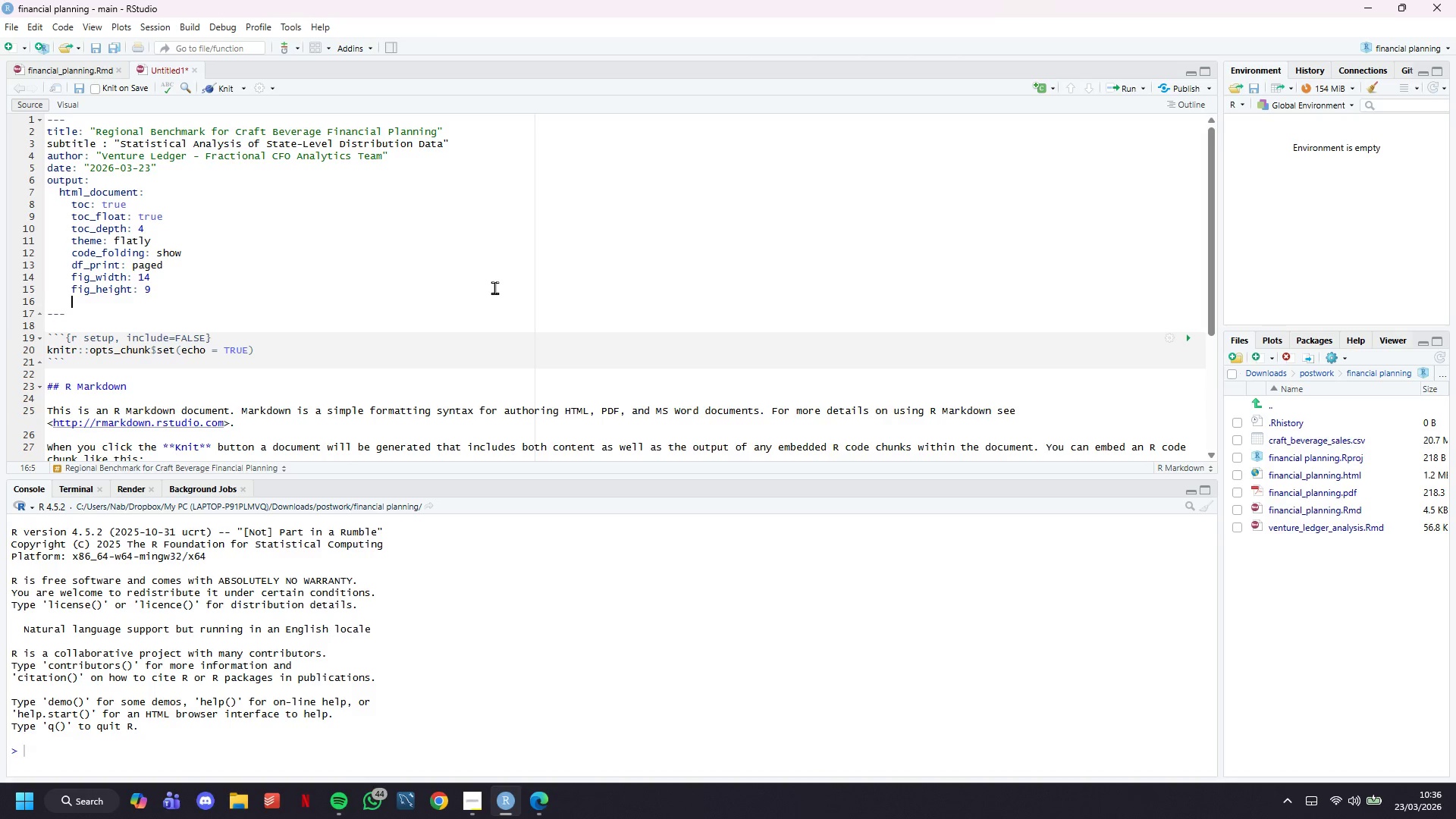 
 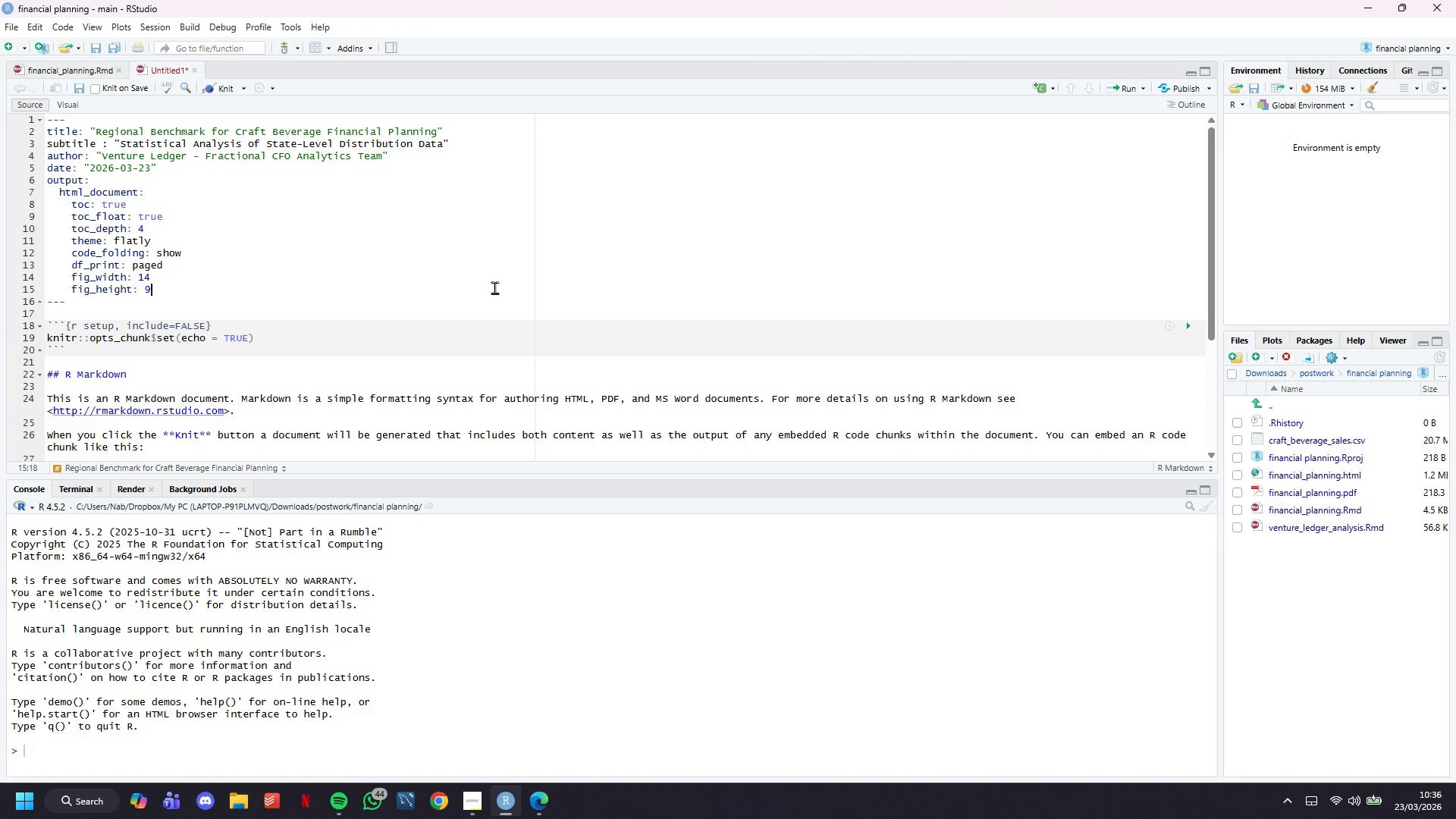 
key(Enter)
 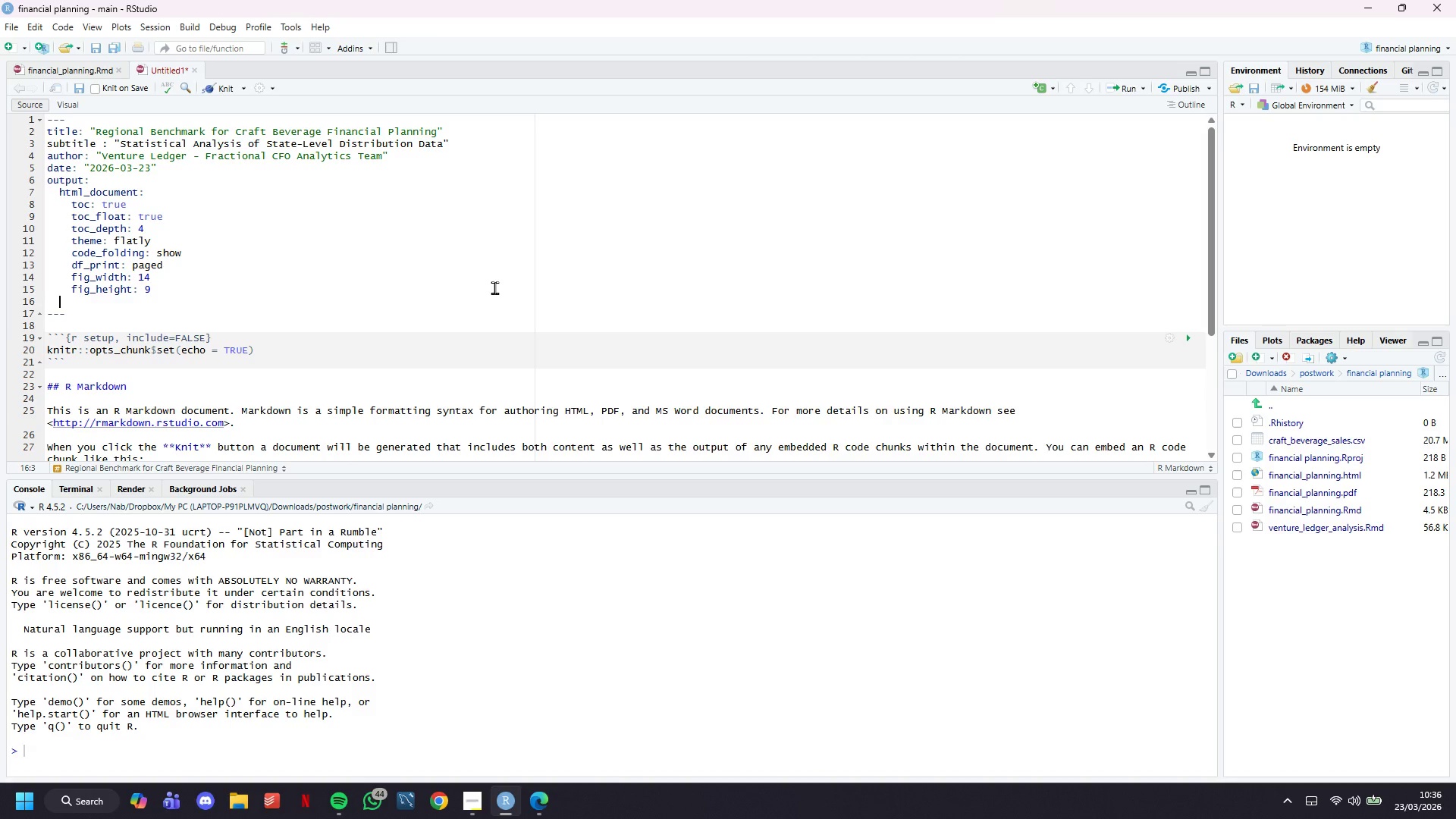 
key(Backspace)
type(pdf)
 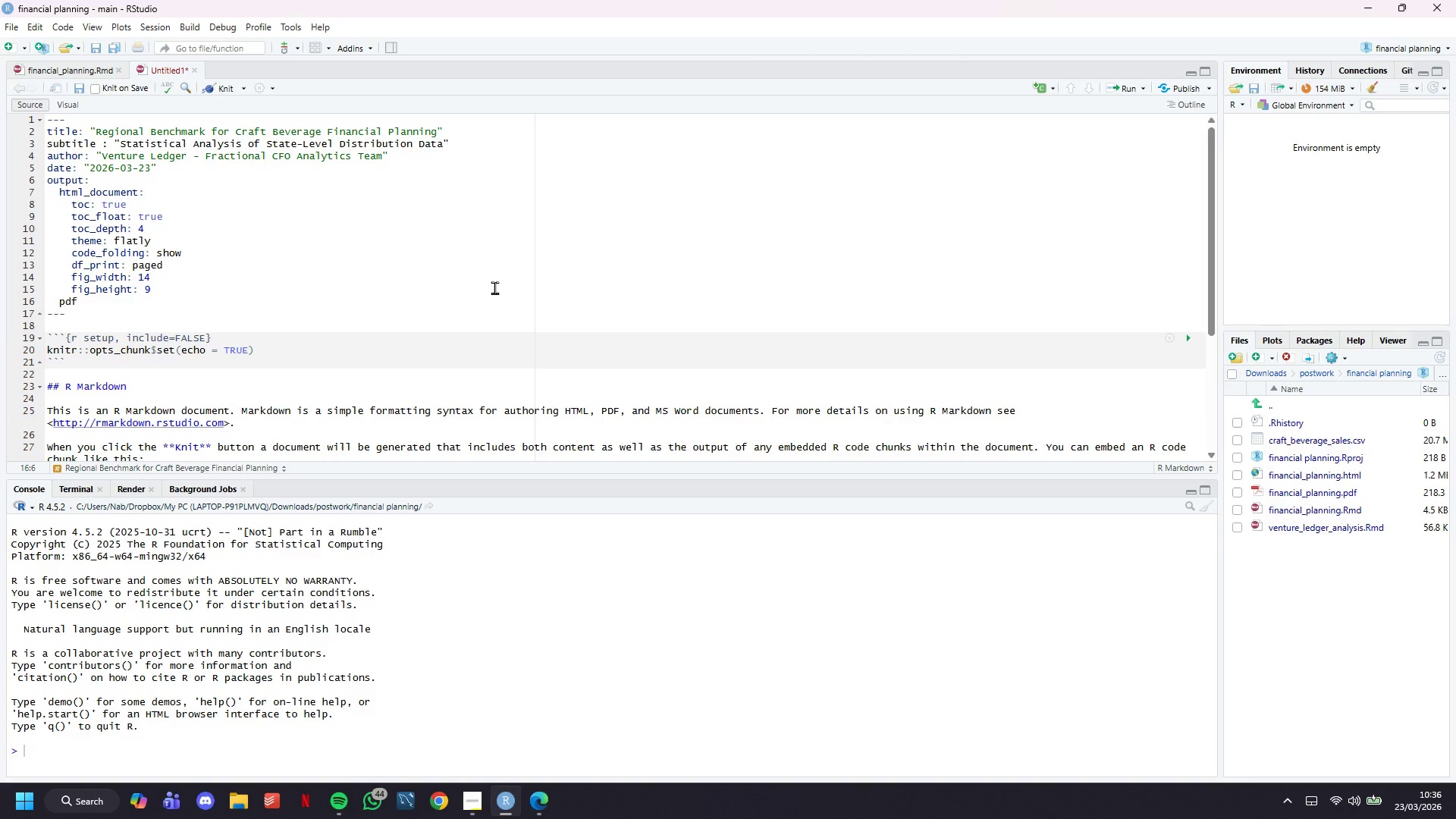 
hold_key(key=ShiftLeft, duration=1.52)
 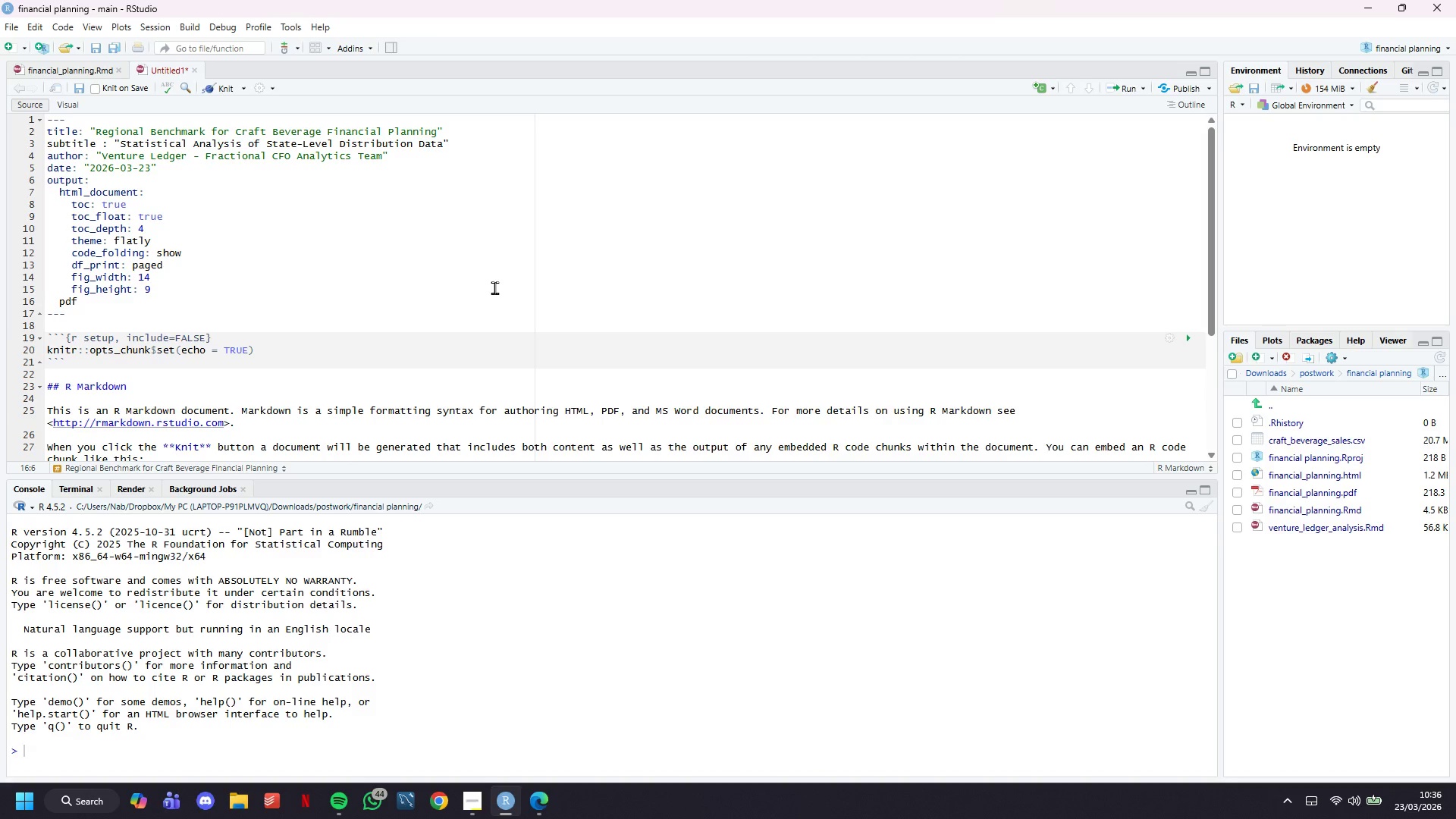 
hold_key(key=ShiftLeft, duration=1.52)
 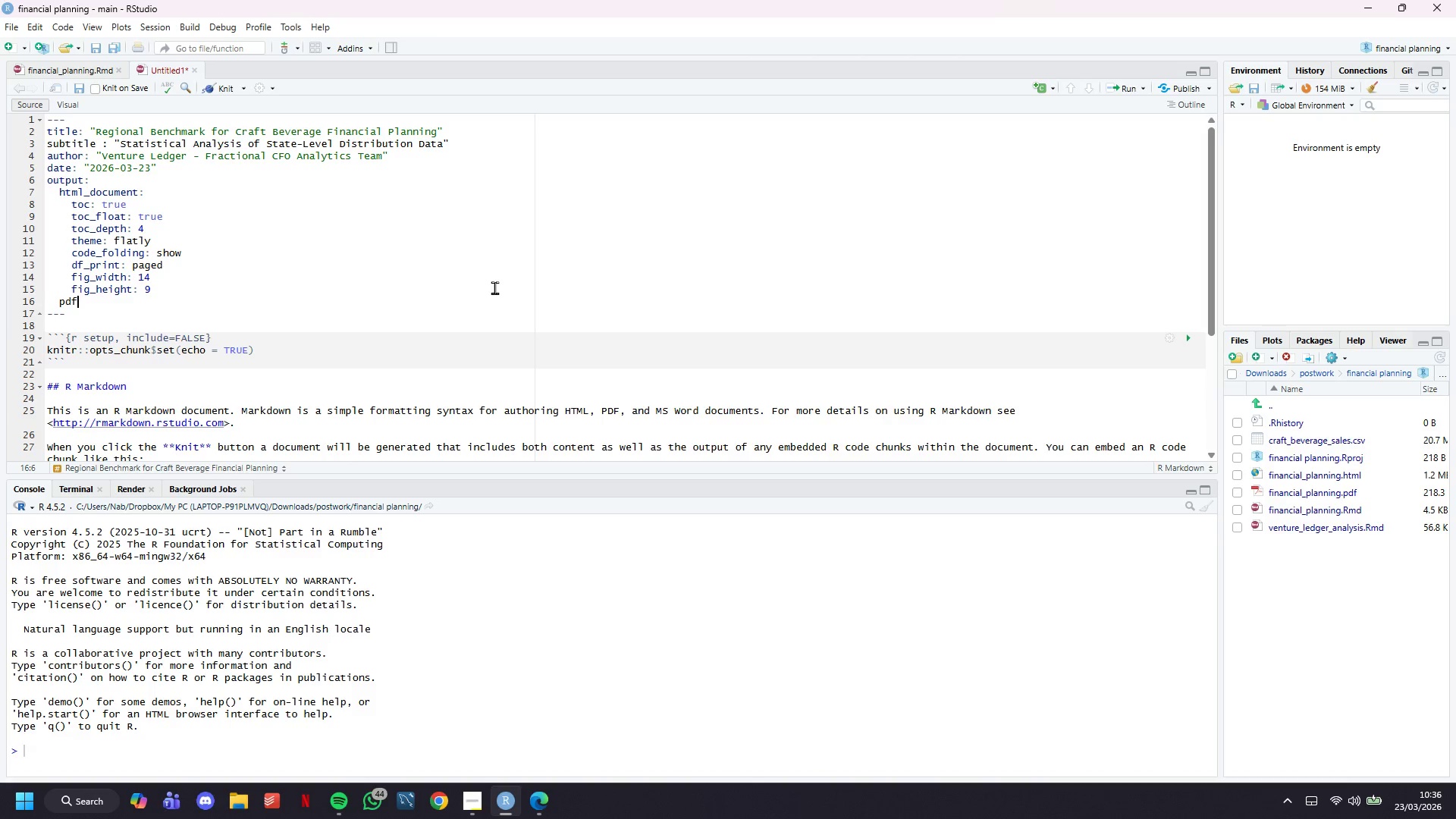 
hold_key(key=ShiftLeft, duration=1.5)
 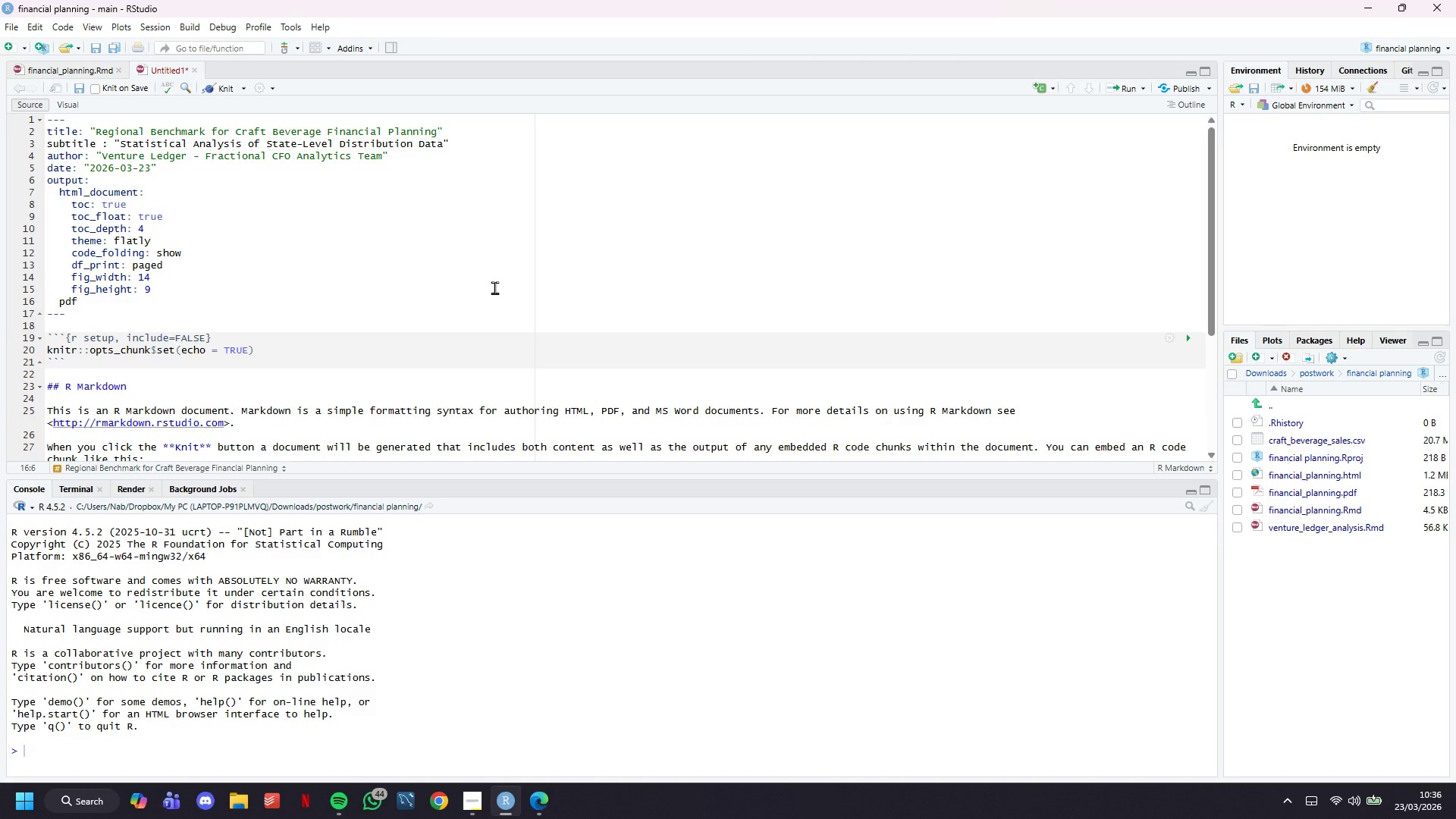 
hold_key(key=ShiftLeft, duration=0.84)
 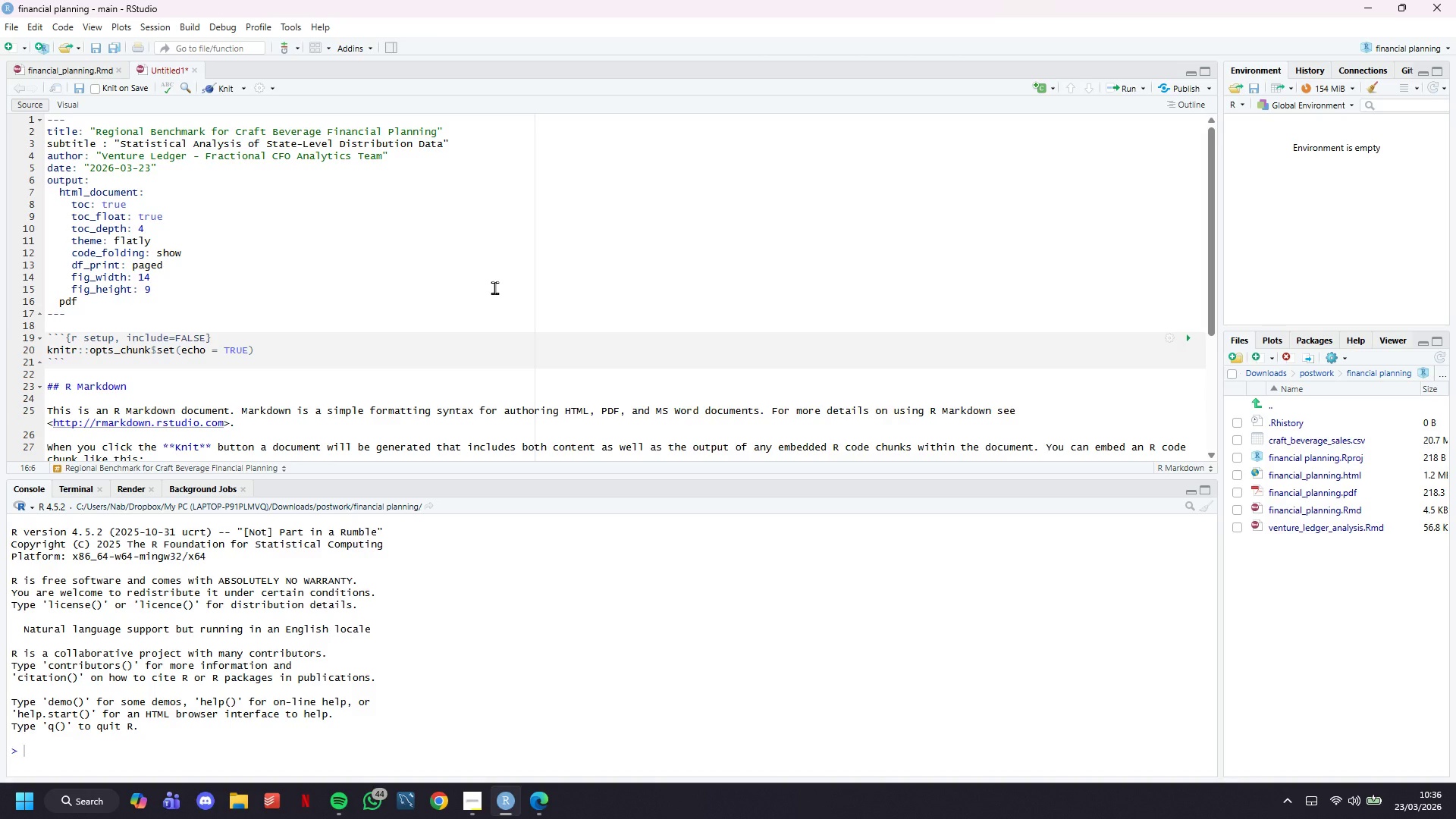 
type(_dou)
key(Backspace)
type(cument:)
 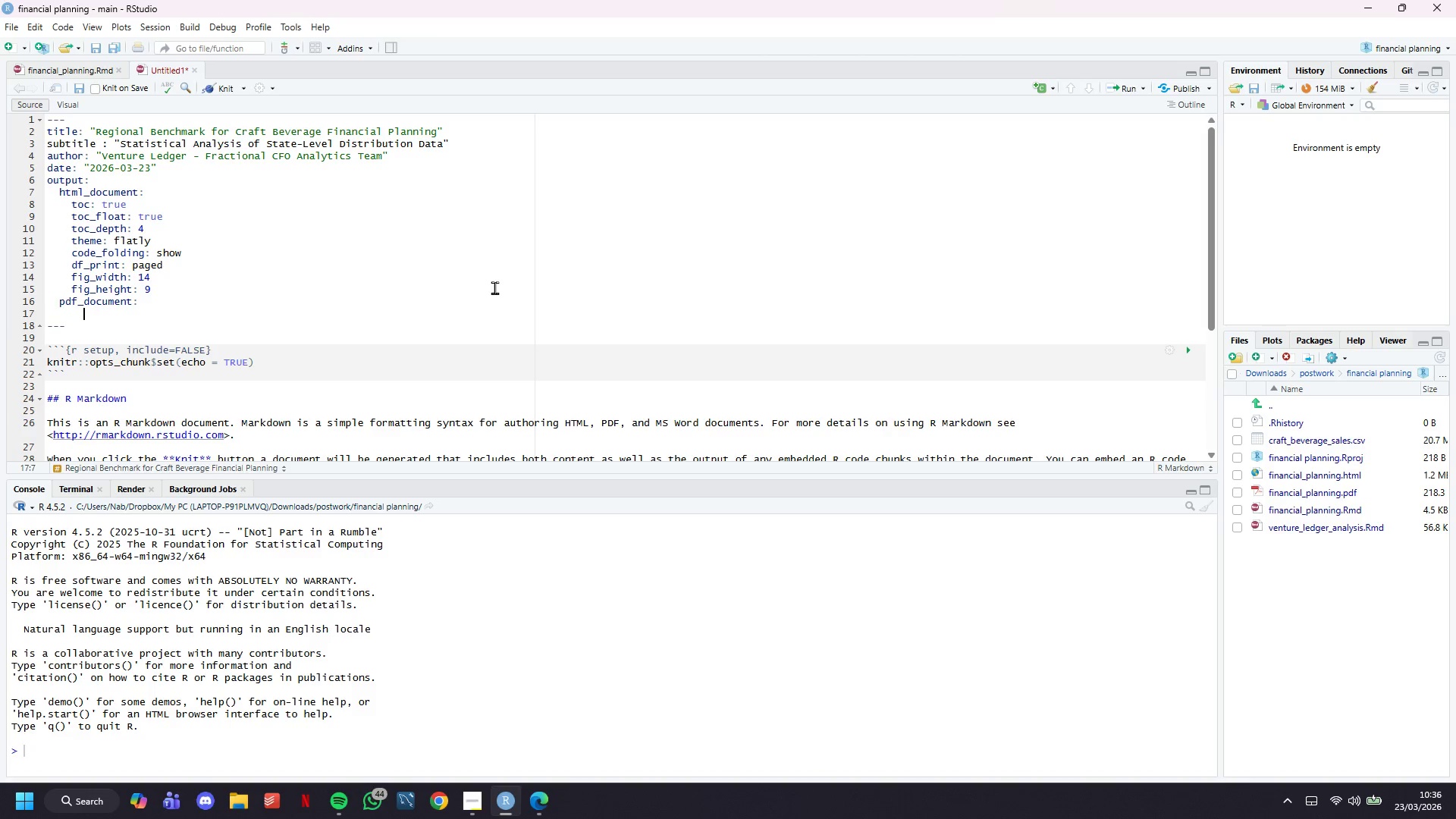 
 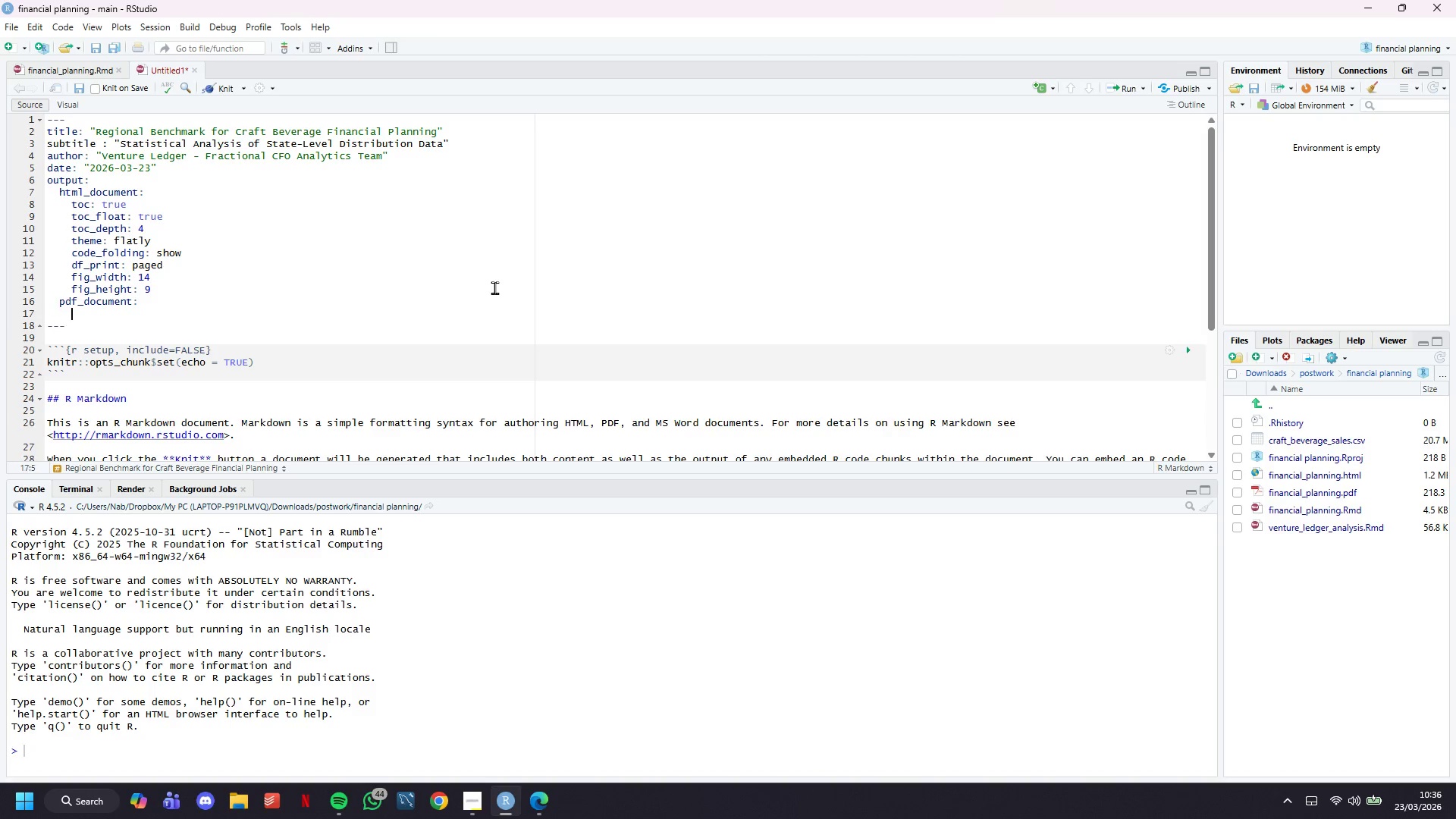 
key(Enter)
 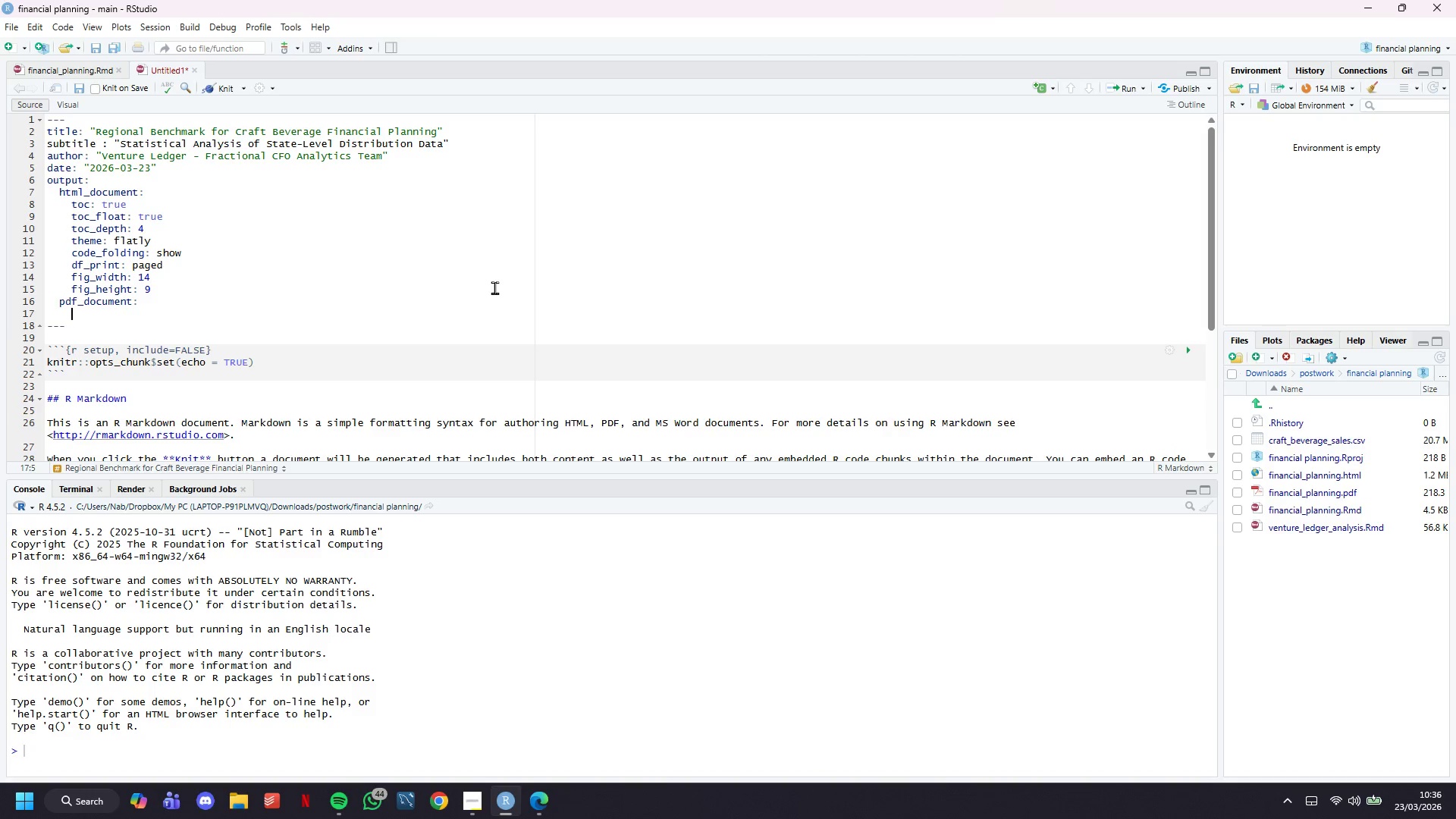 
key(Tab)
key(Backspace)
type(toc: true)
 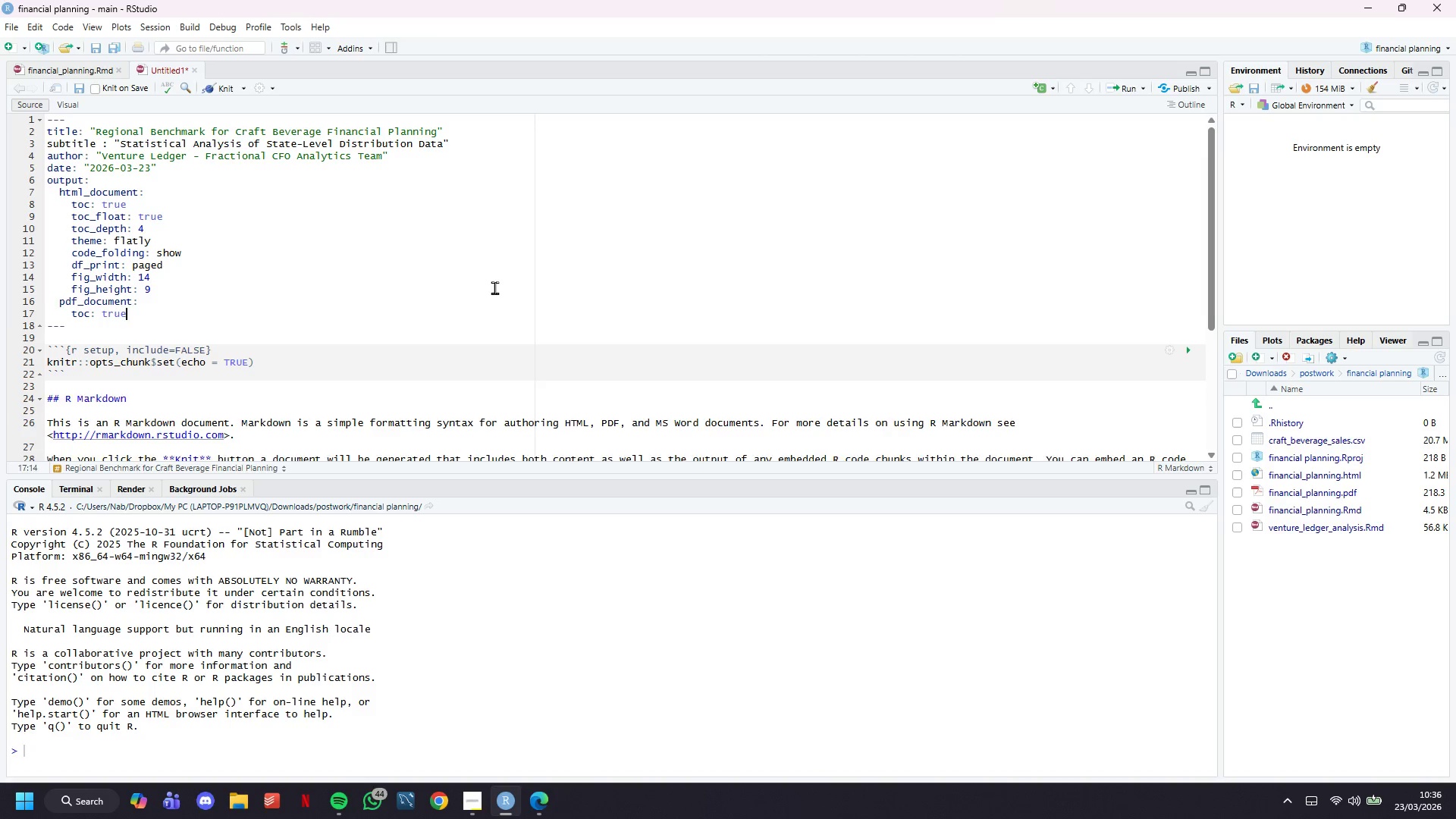 
key(Enter)
 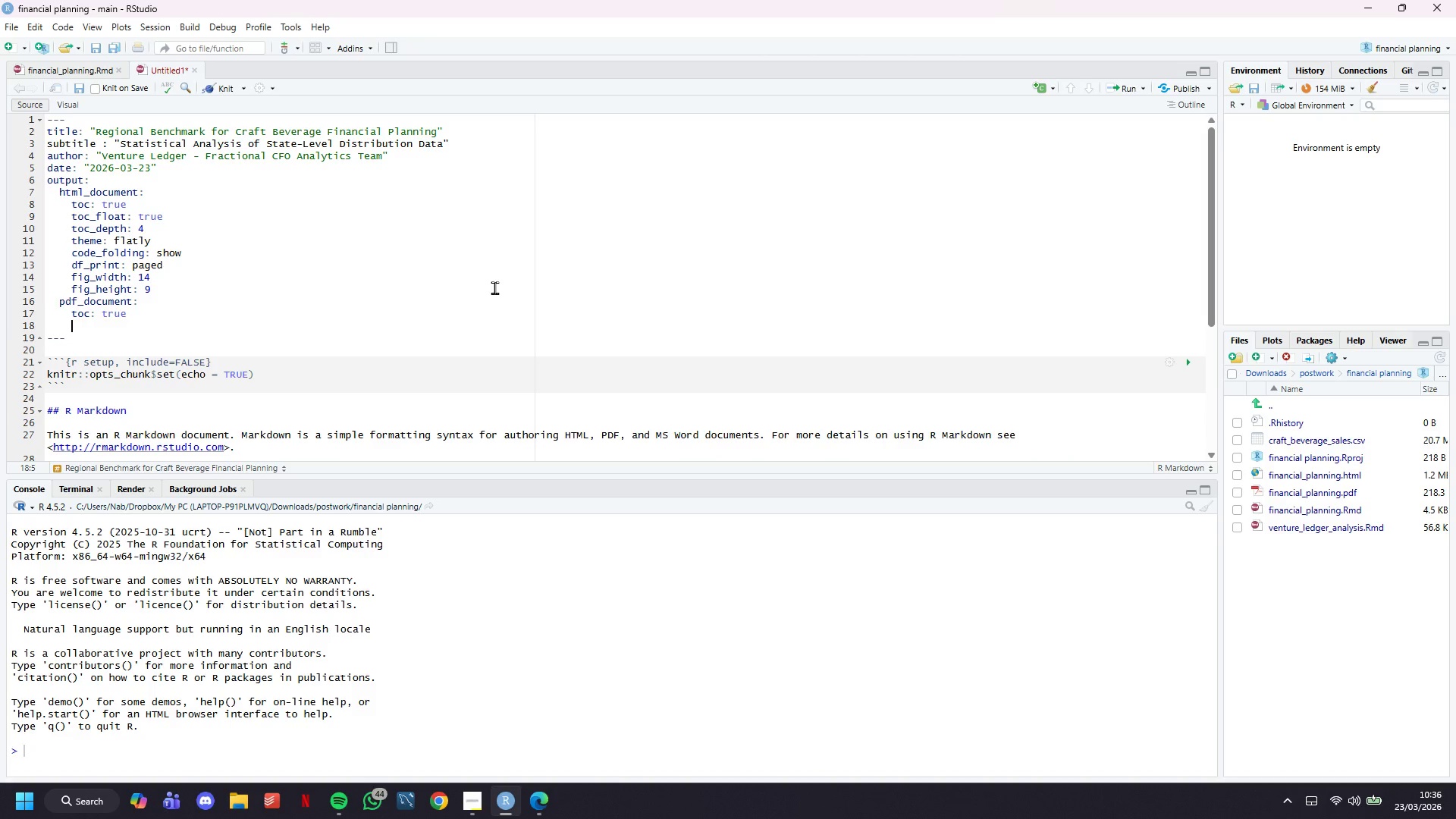 
type(toc_depth: 3)
 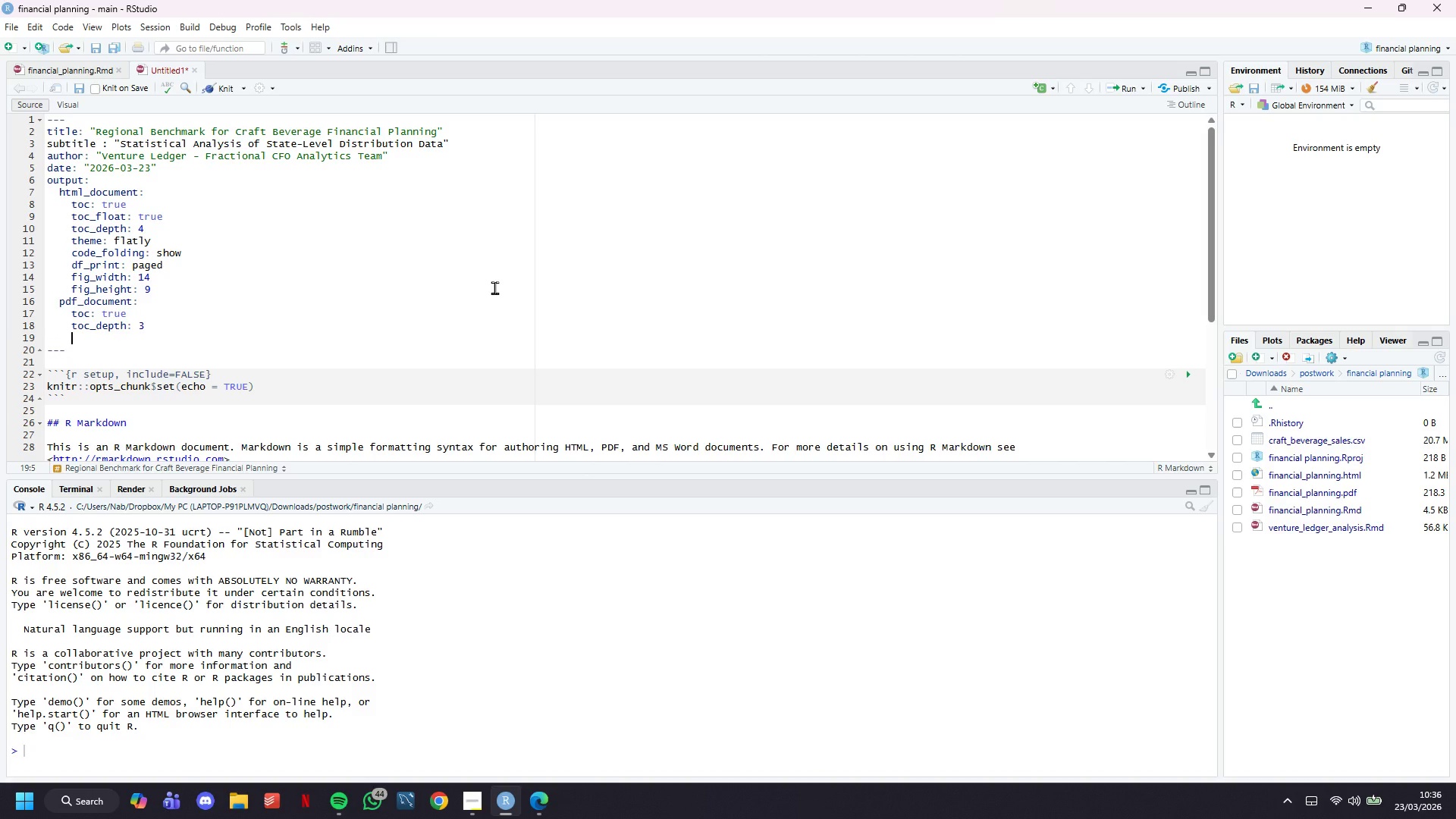 
 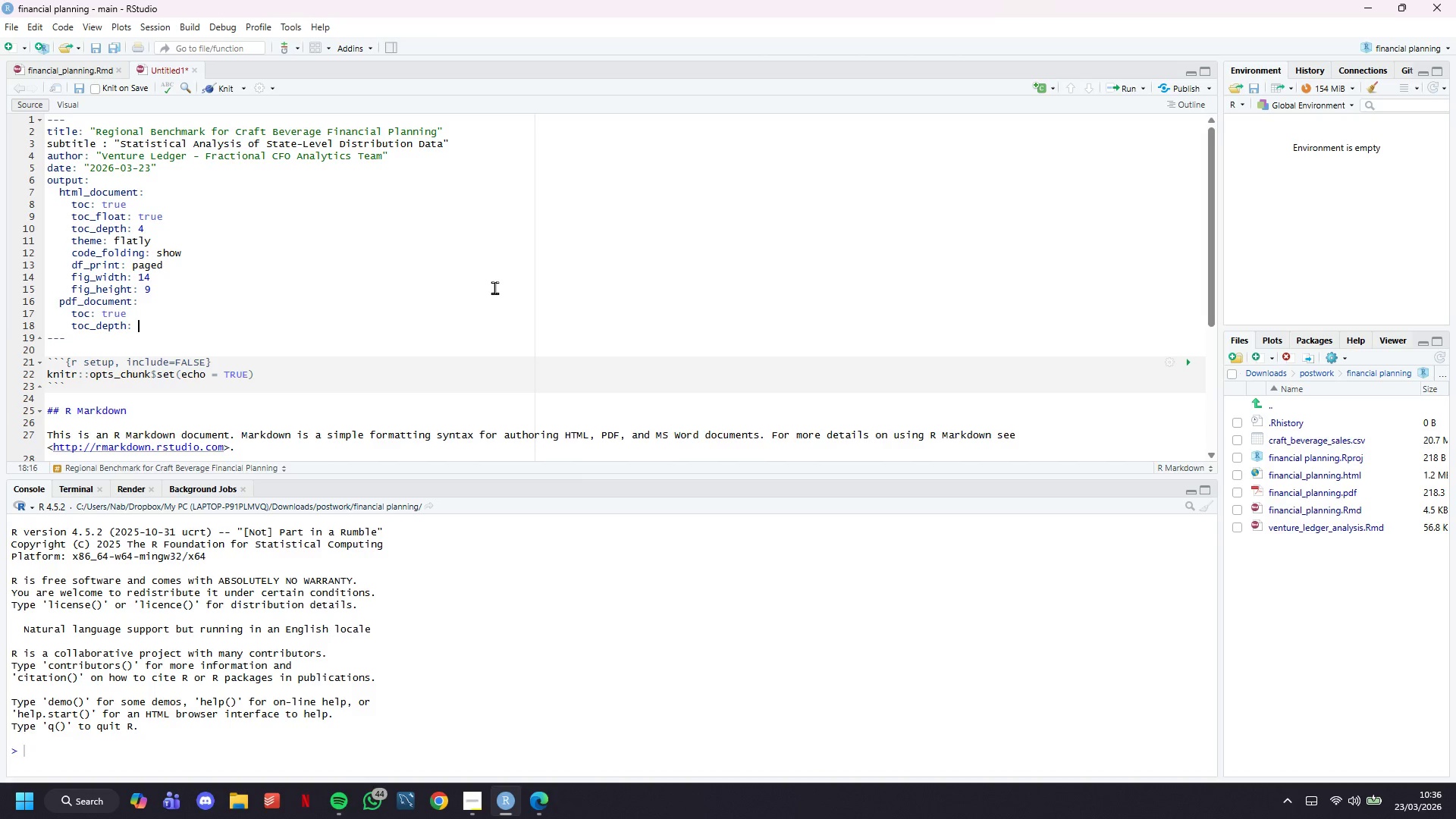 
key(Enter)
 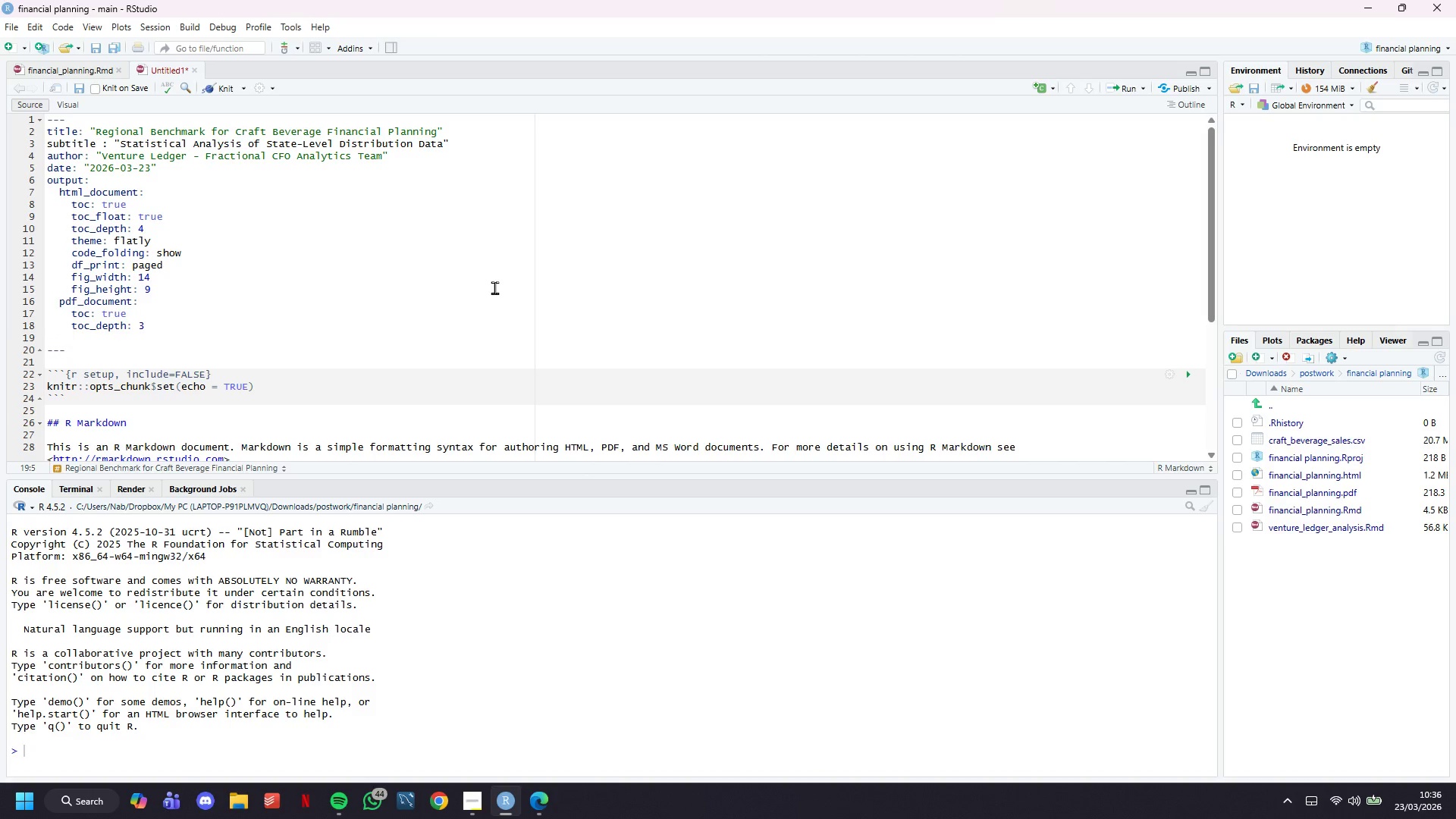 
type(number_sections: true)
 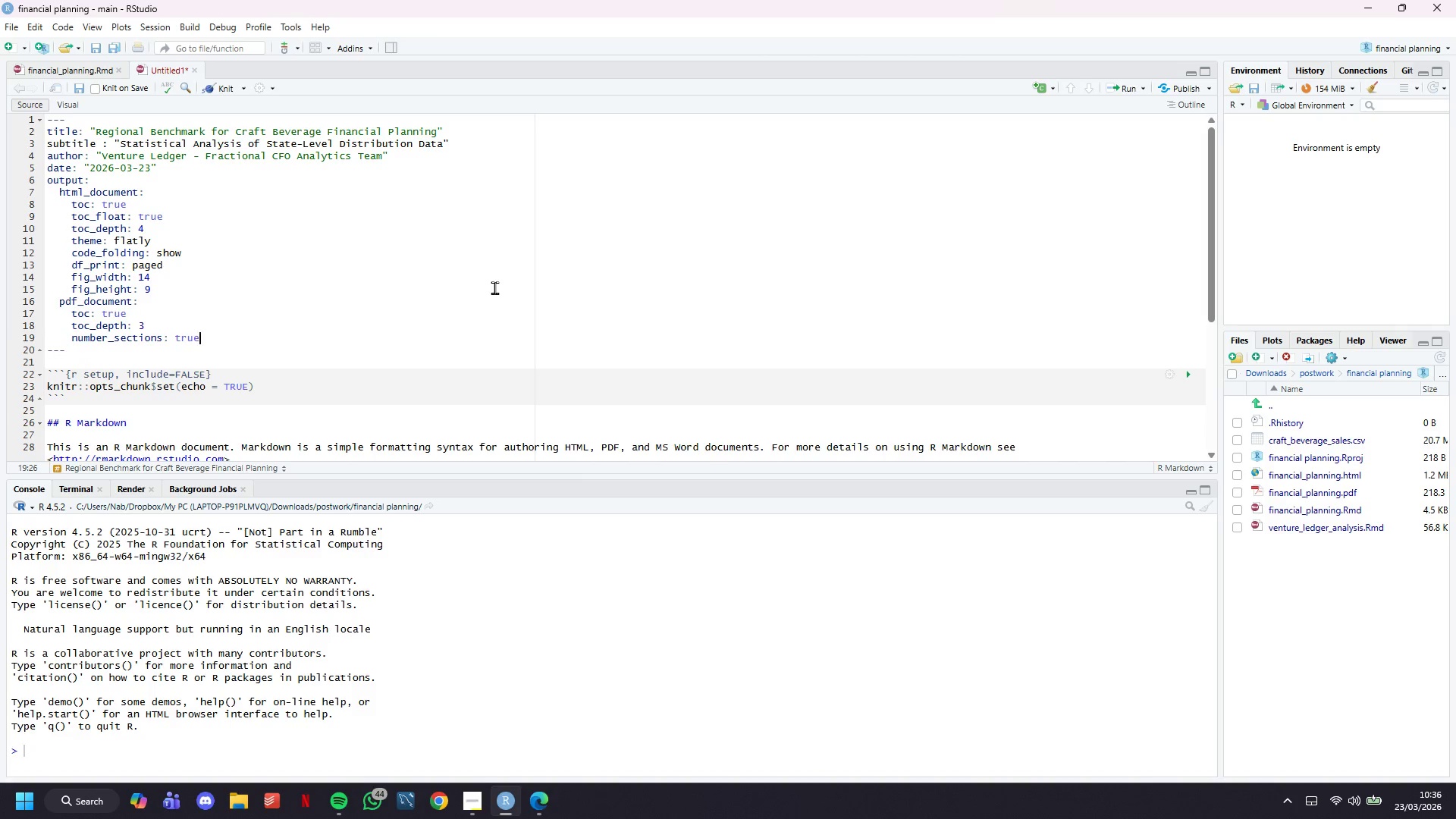 
hold_key(key=ArrowUp, duration=0.36)
 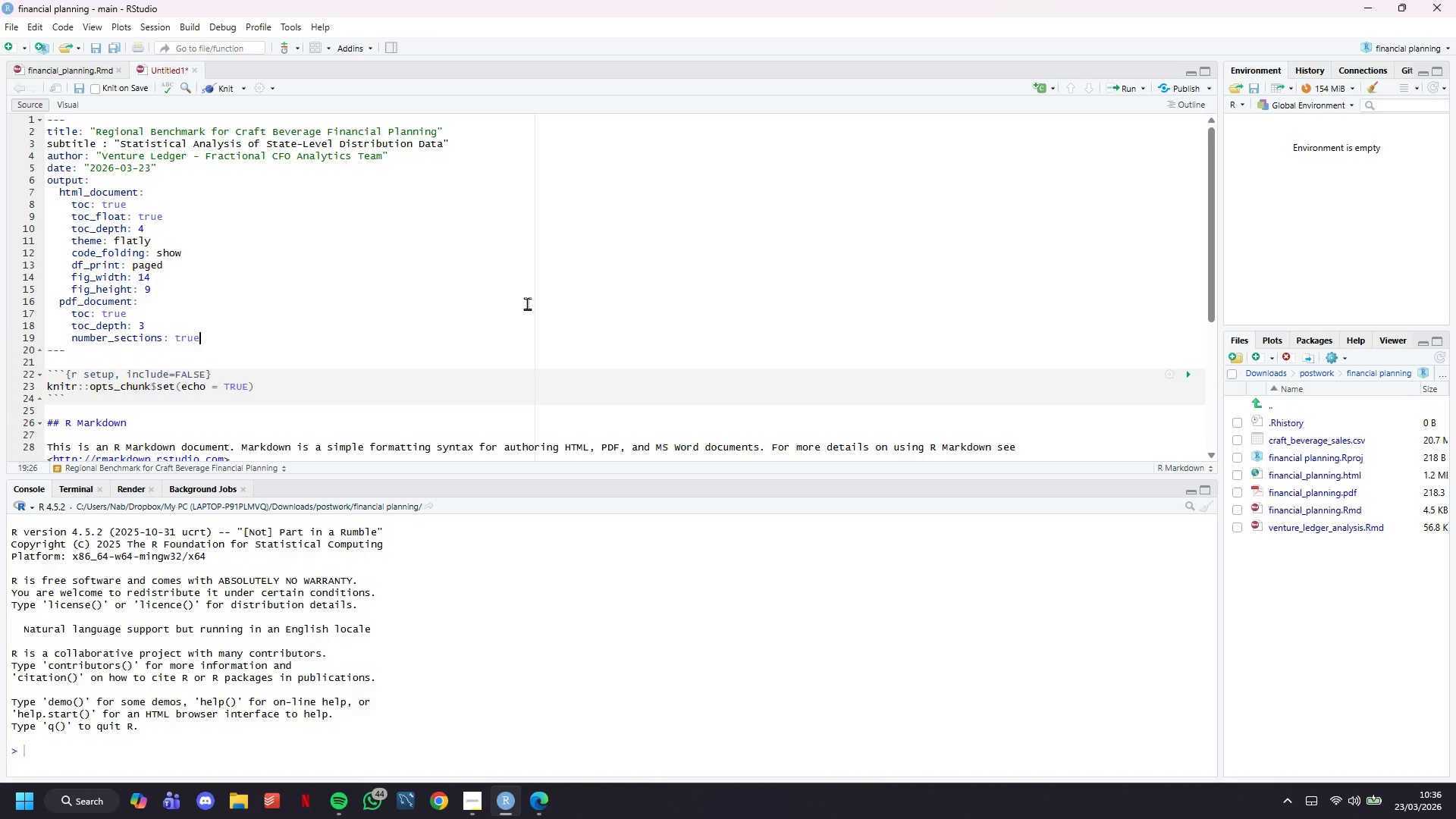 
key(ArrowDown)
 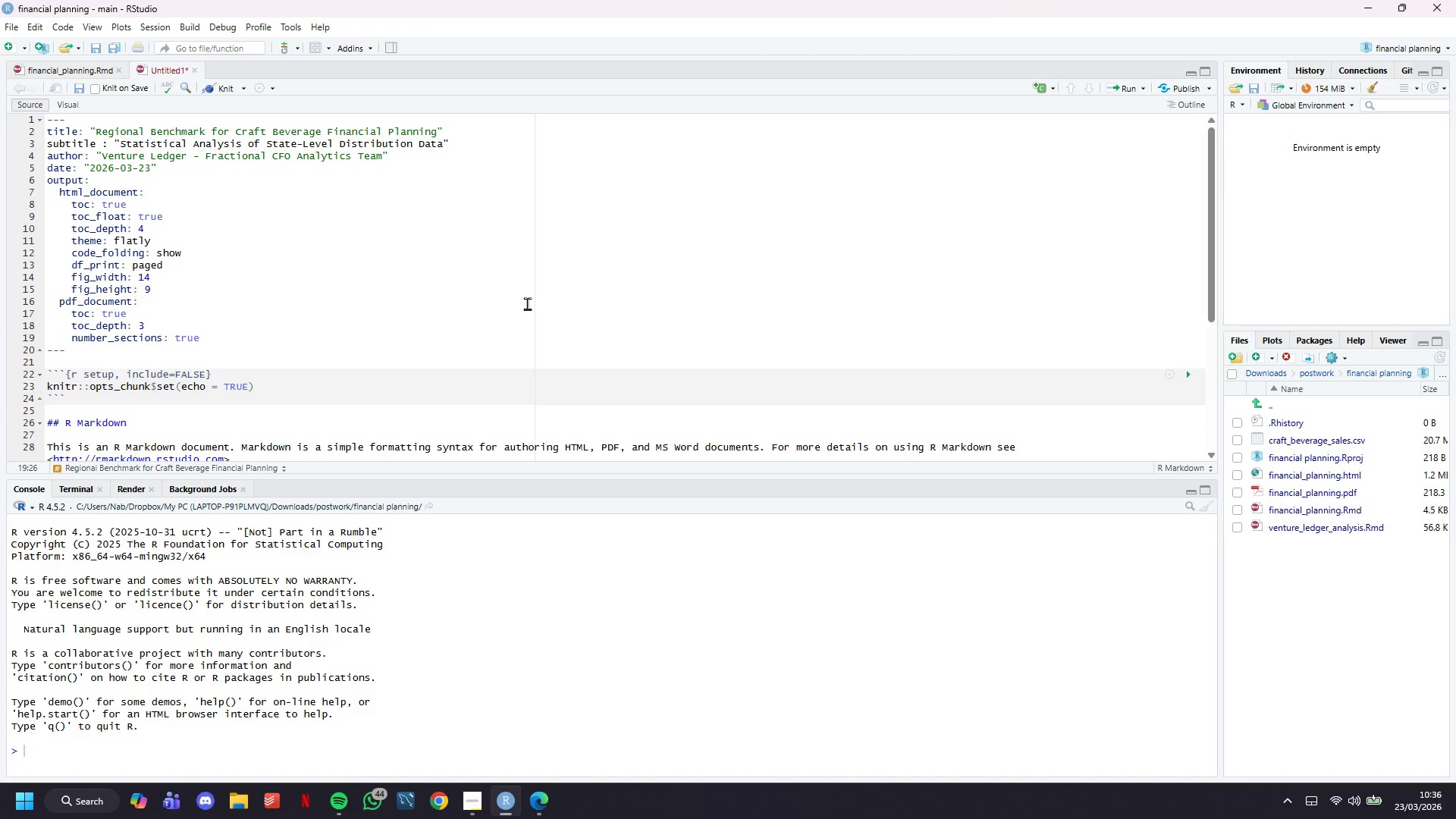 
key(ArrowDown)
 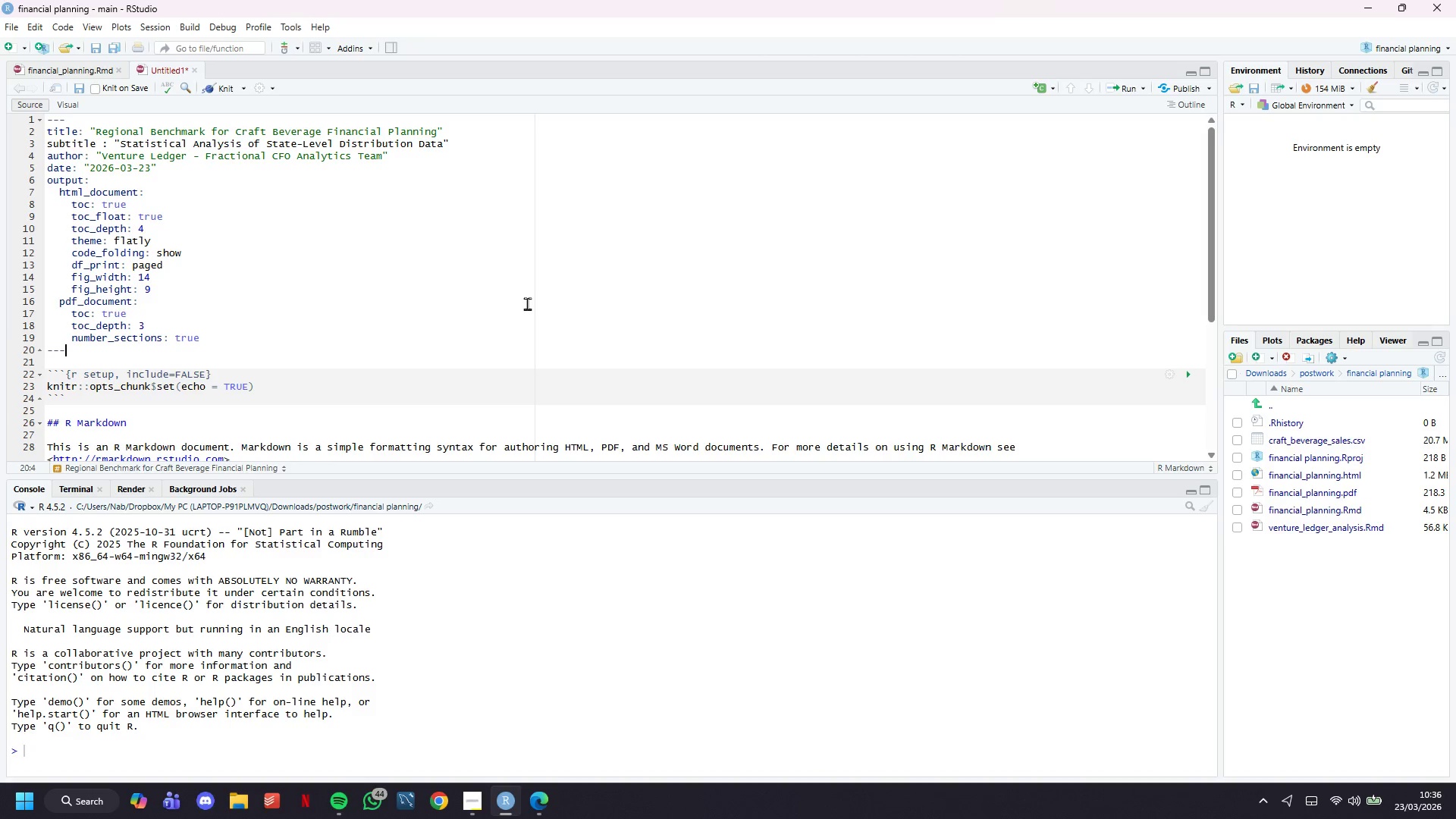 
key(ArrowDown)
 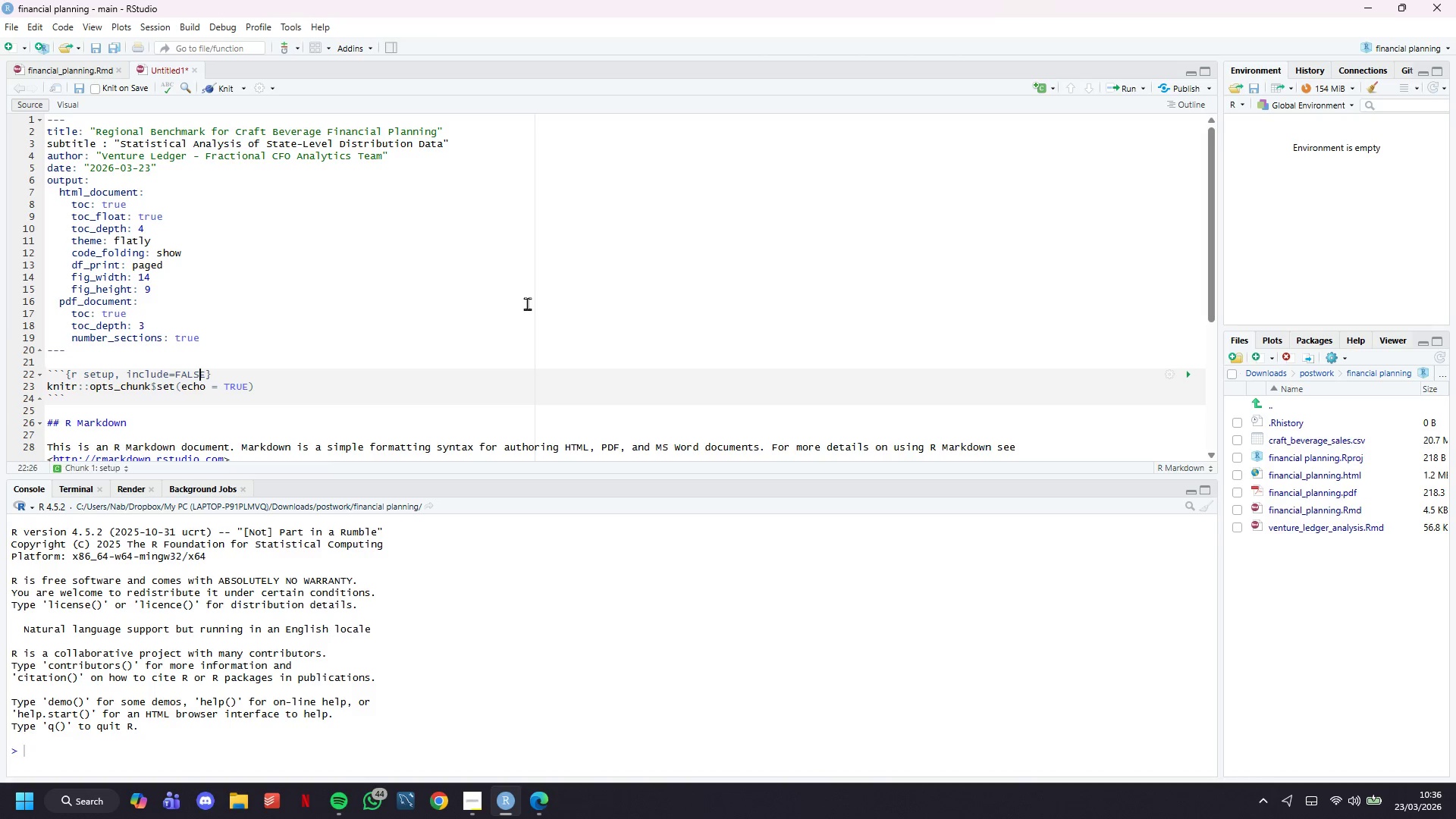 
key(ArrowDown)
 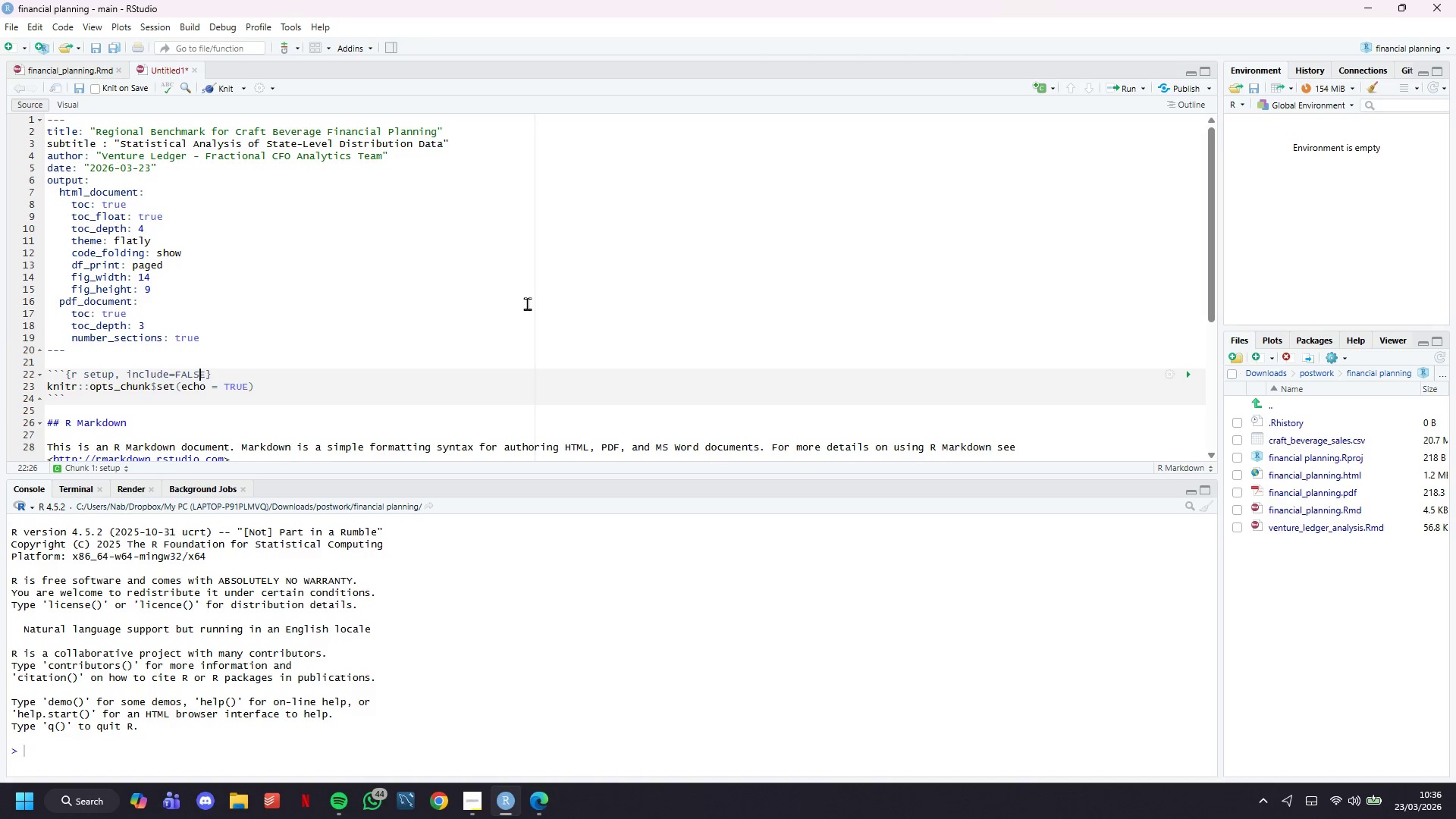 
key(ArrowDown)
 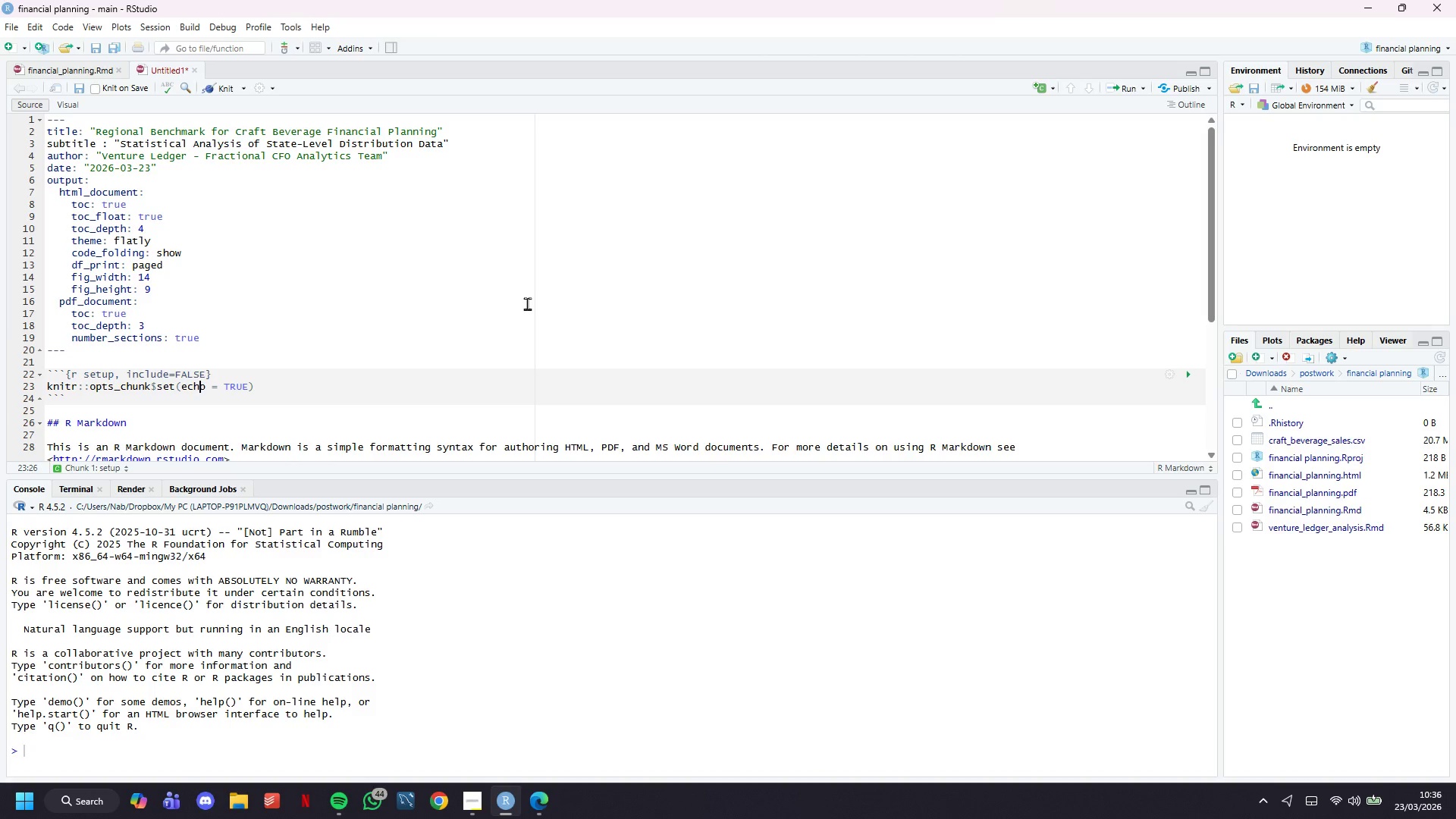 
key(ArrowLeft)
 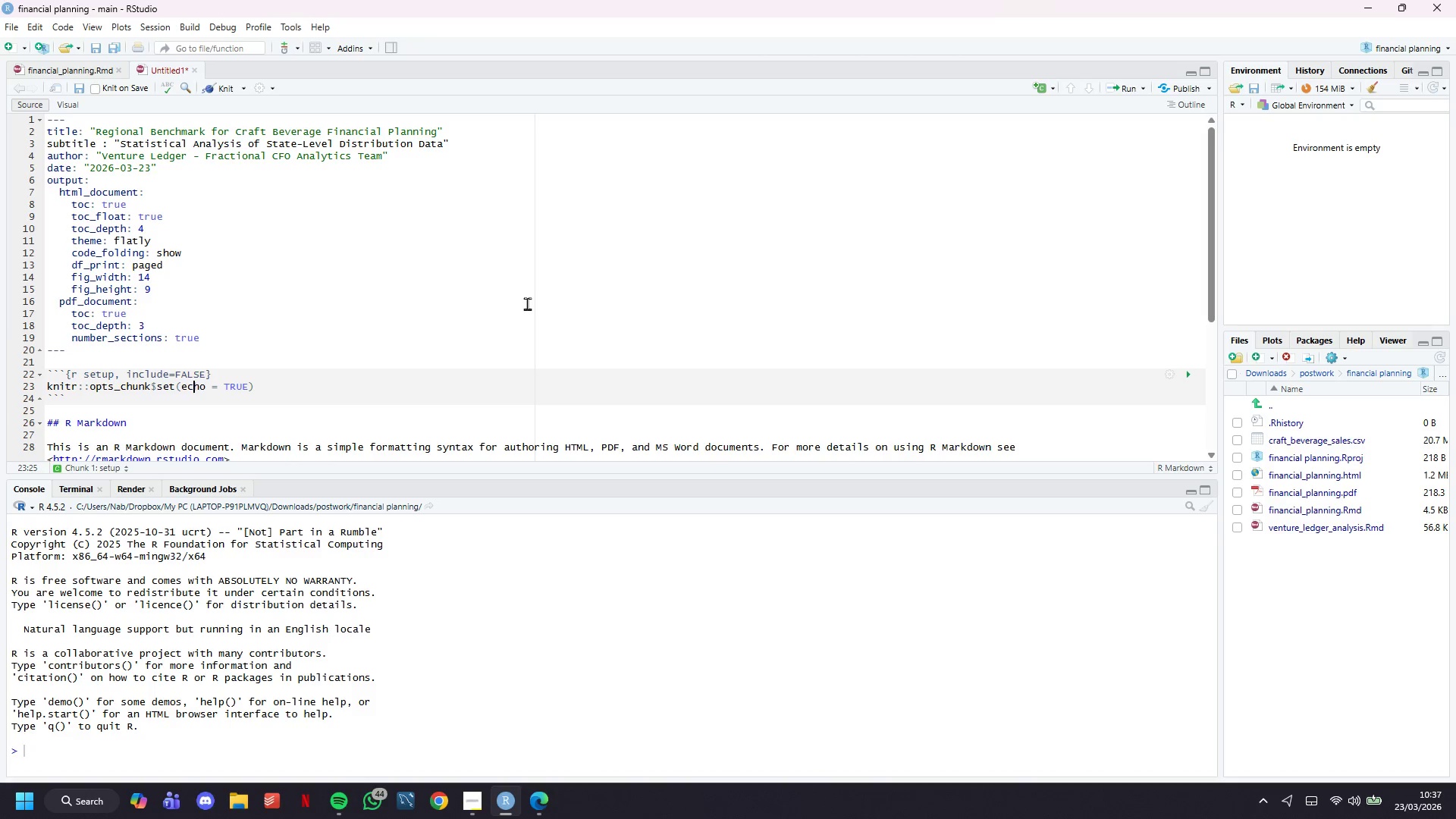 
key(ArrowLeft)
 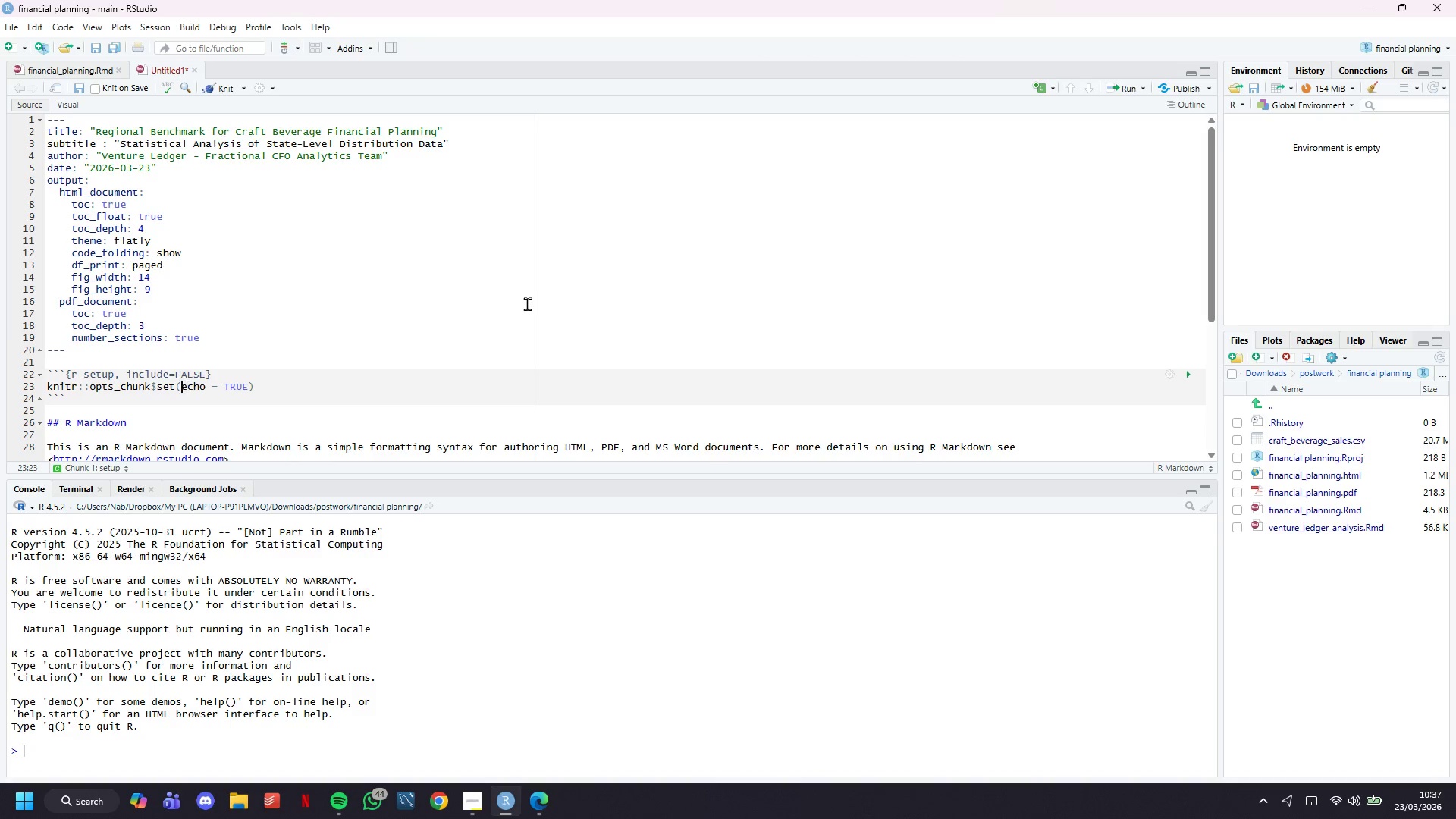 
key(ArrowLeft)
 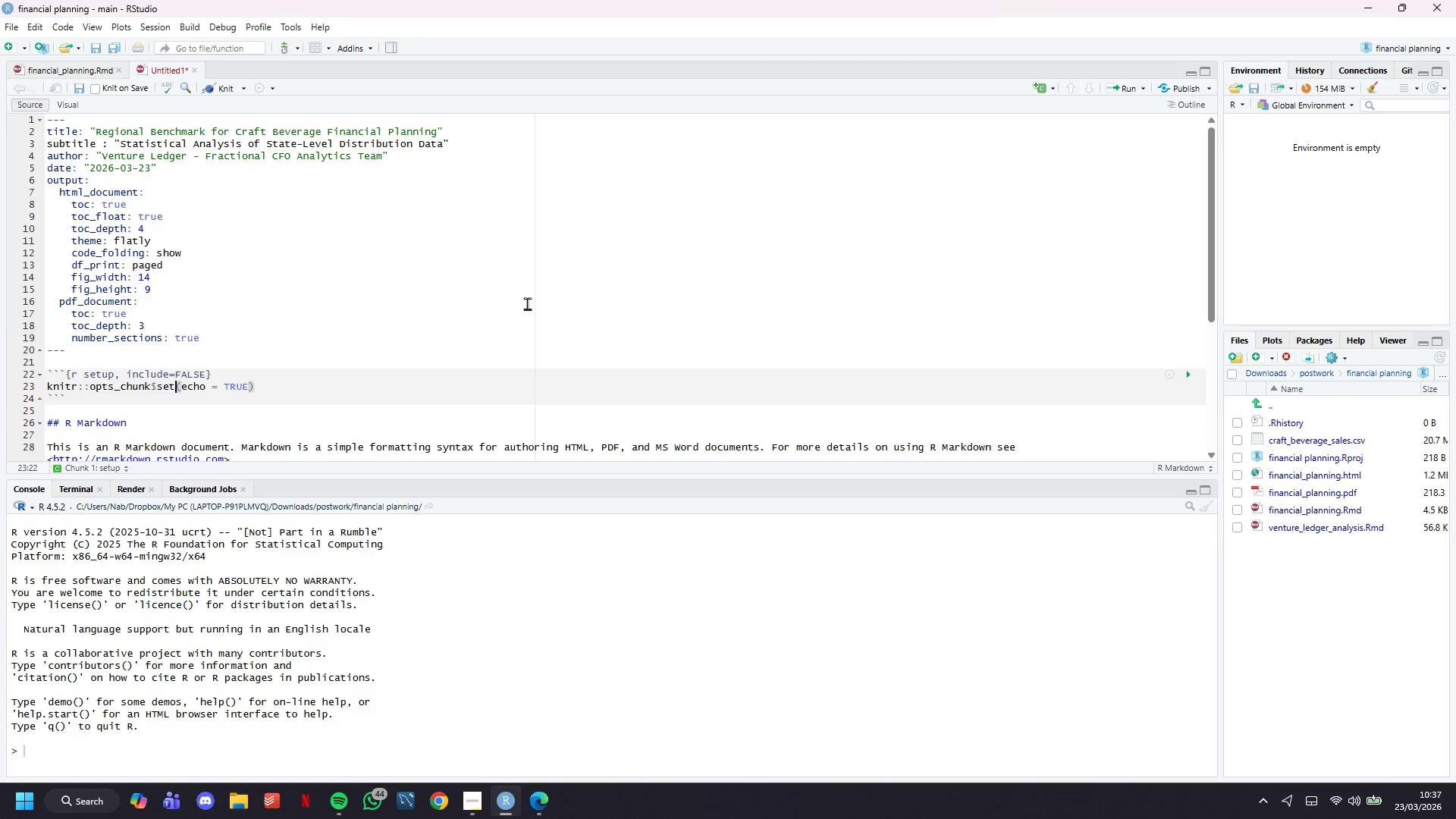 
key(ArrowLeft)
 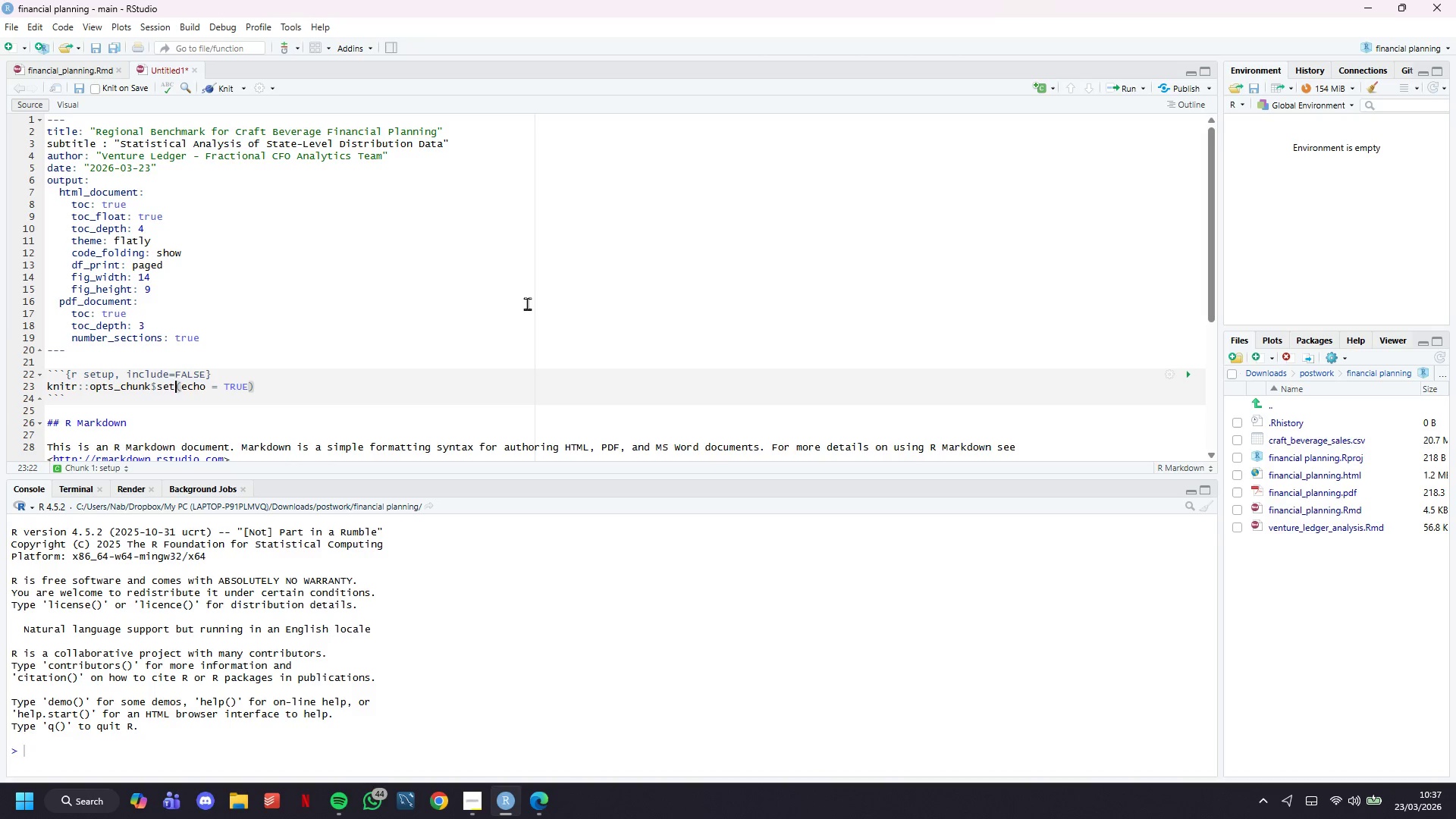 
key(ArrowLeft)
 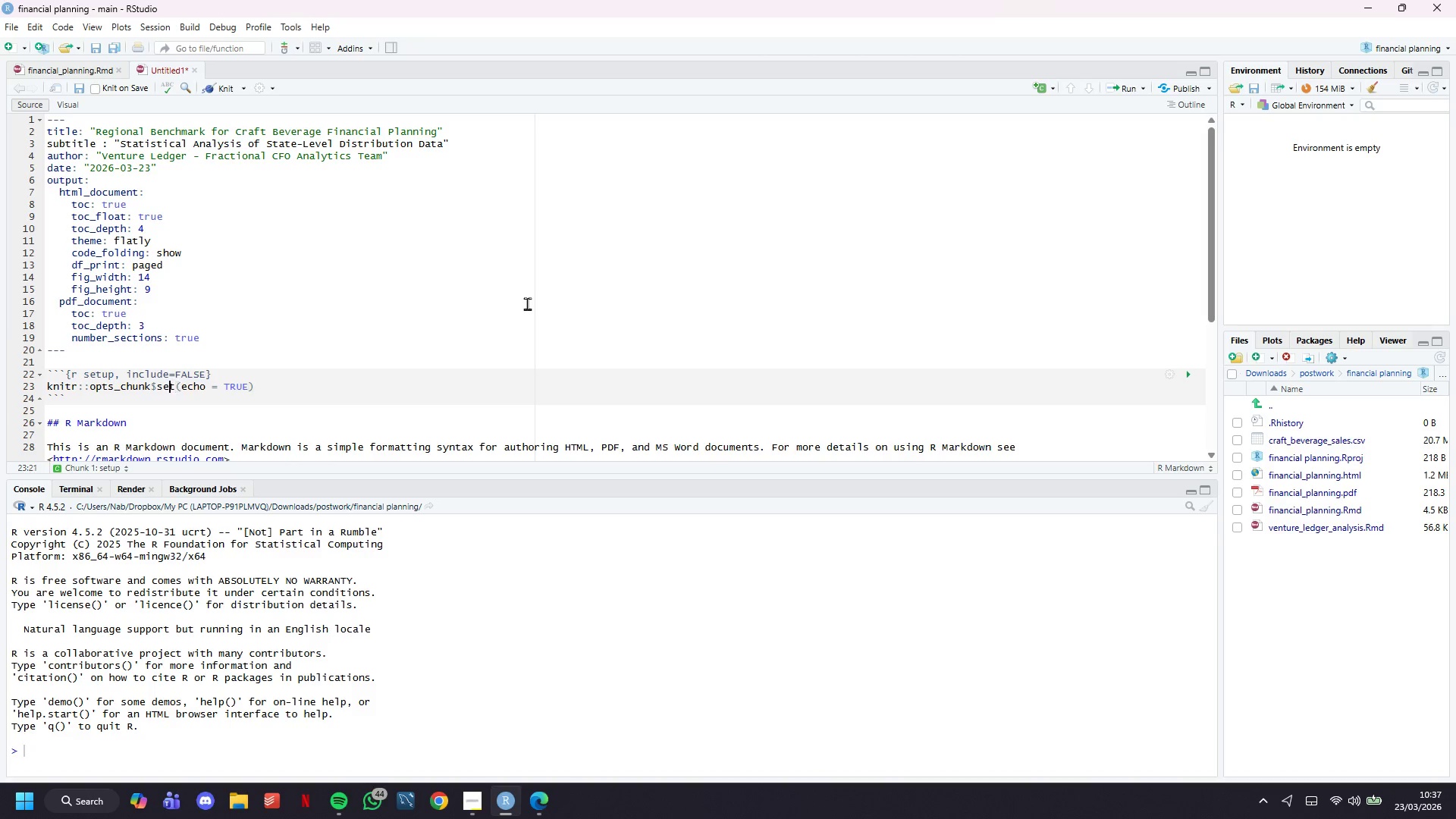 
key(ArrowLeft)
 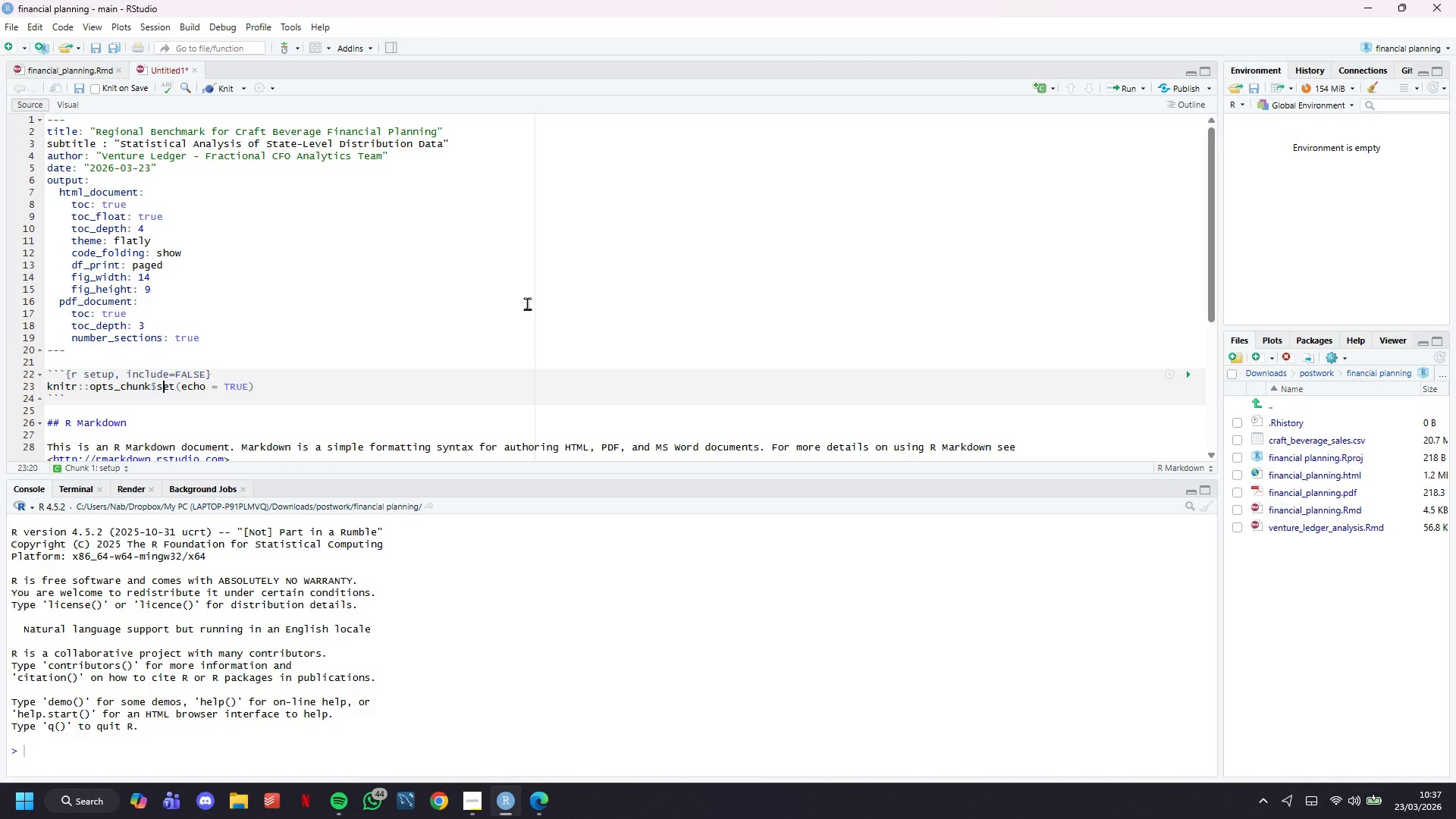 
key(ArrowLeft)
 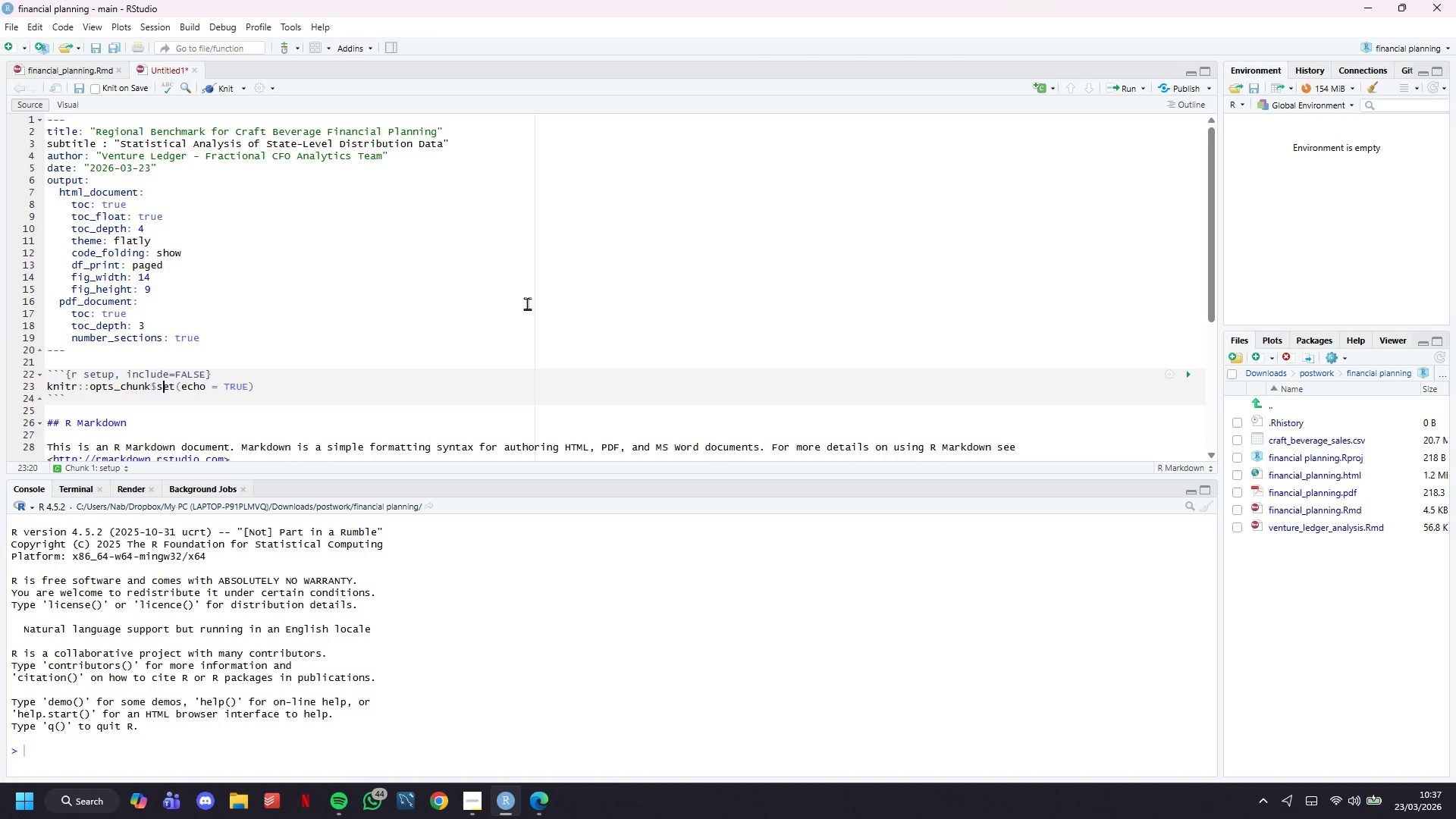 
key(ArrowRight)
 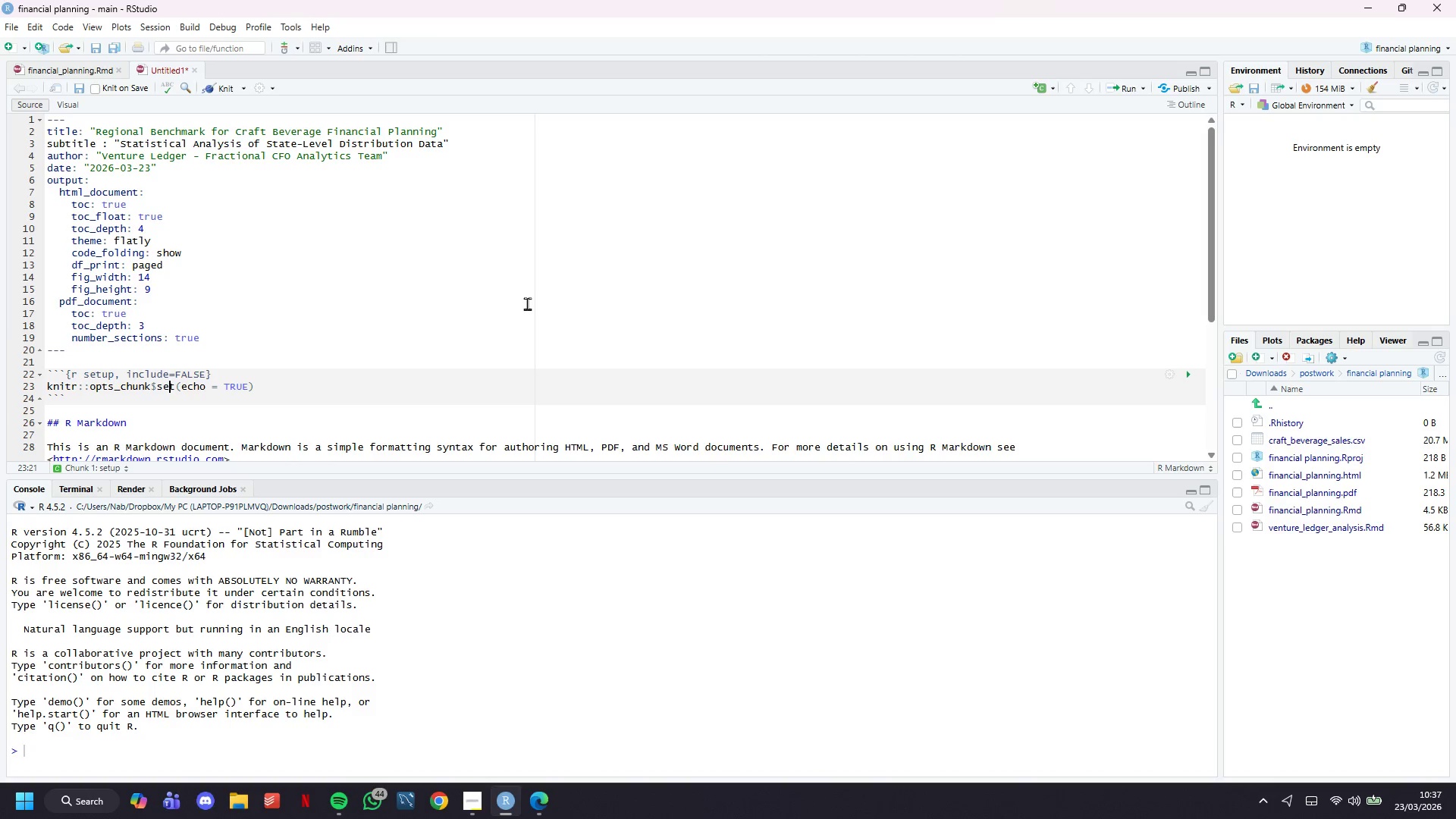 
key(ArrowRight)
 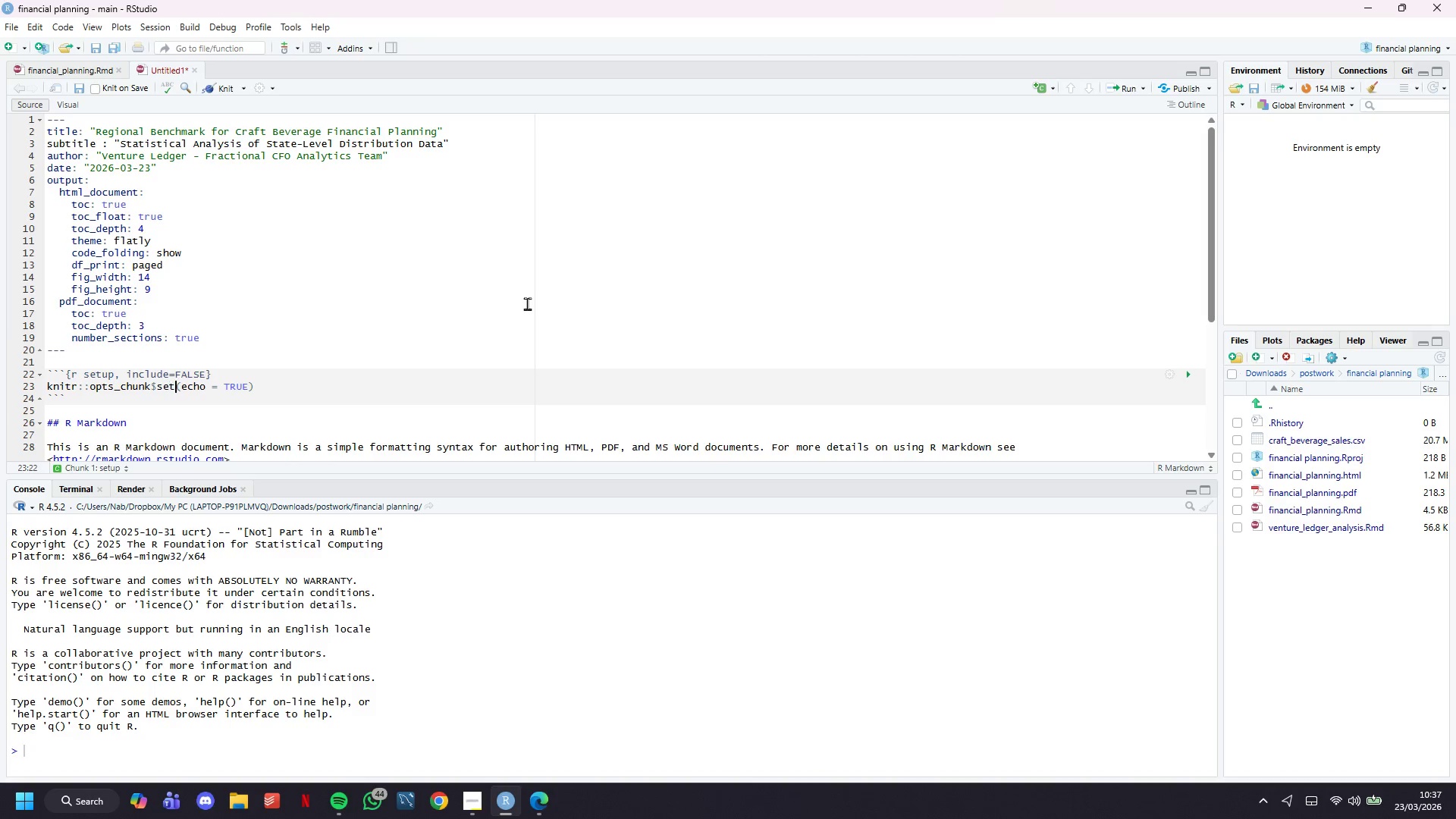 
key(ArrowRight)
 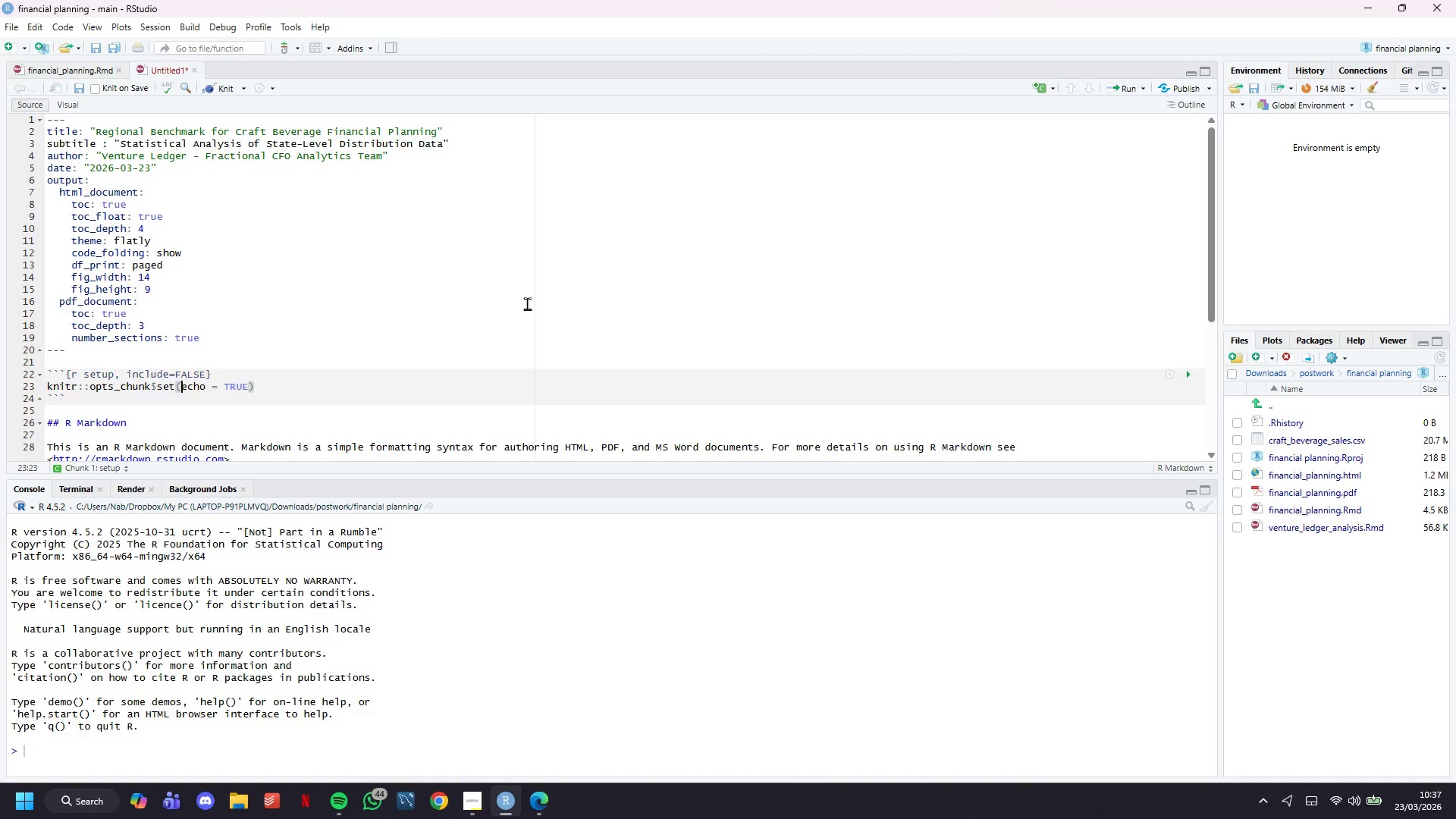 
key(ArrowRight)
 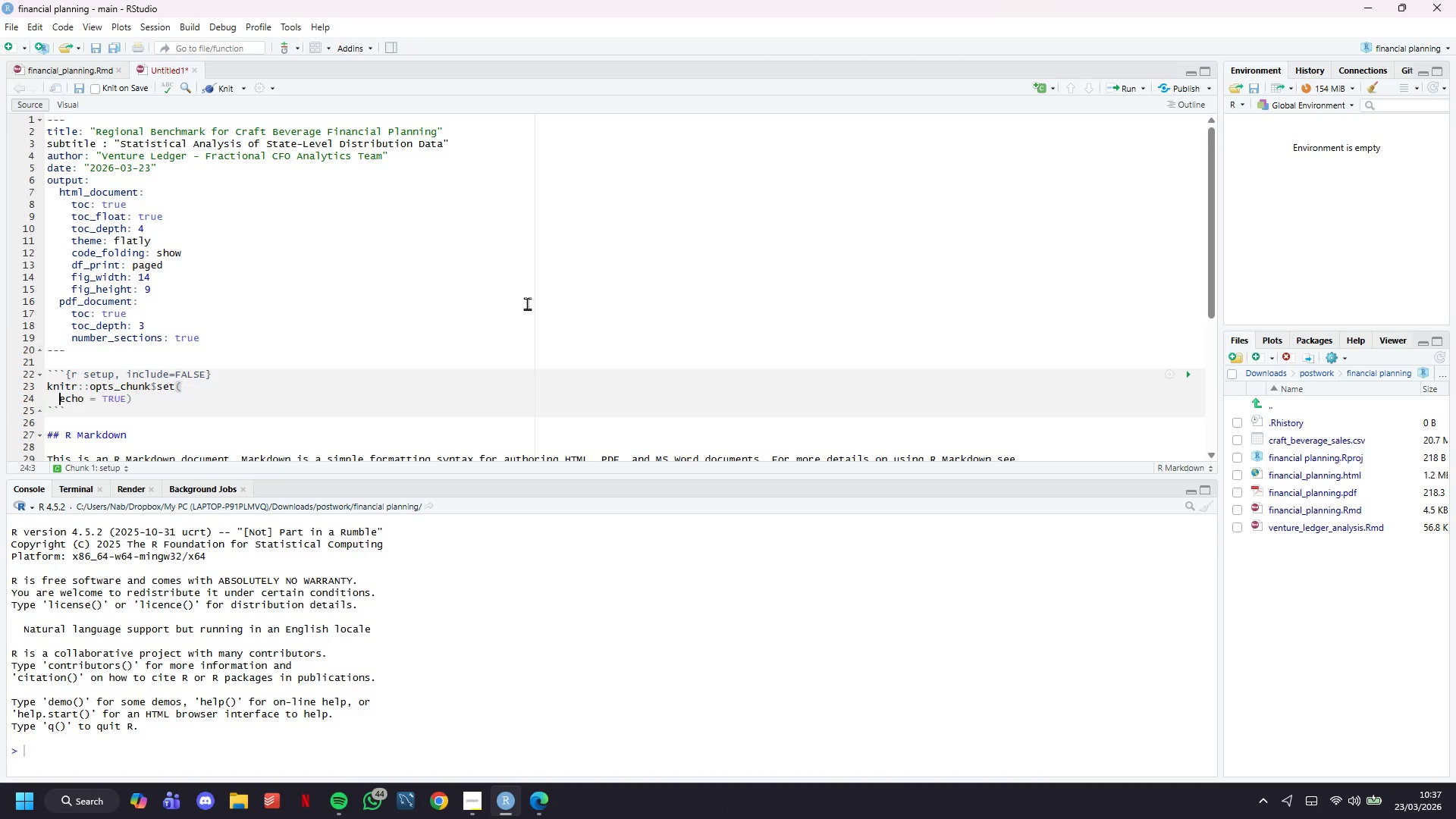 
key(Enter)
 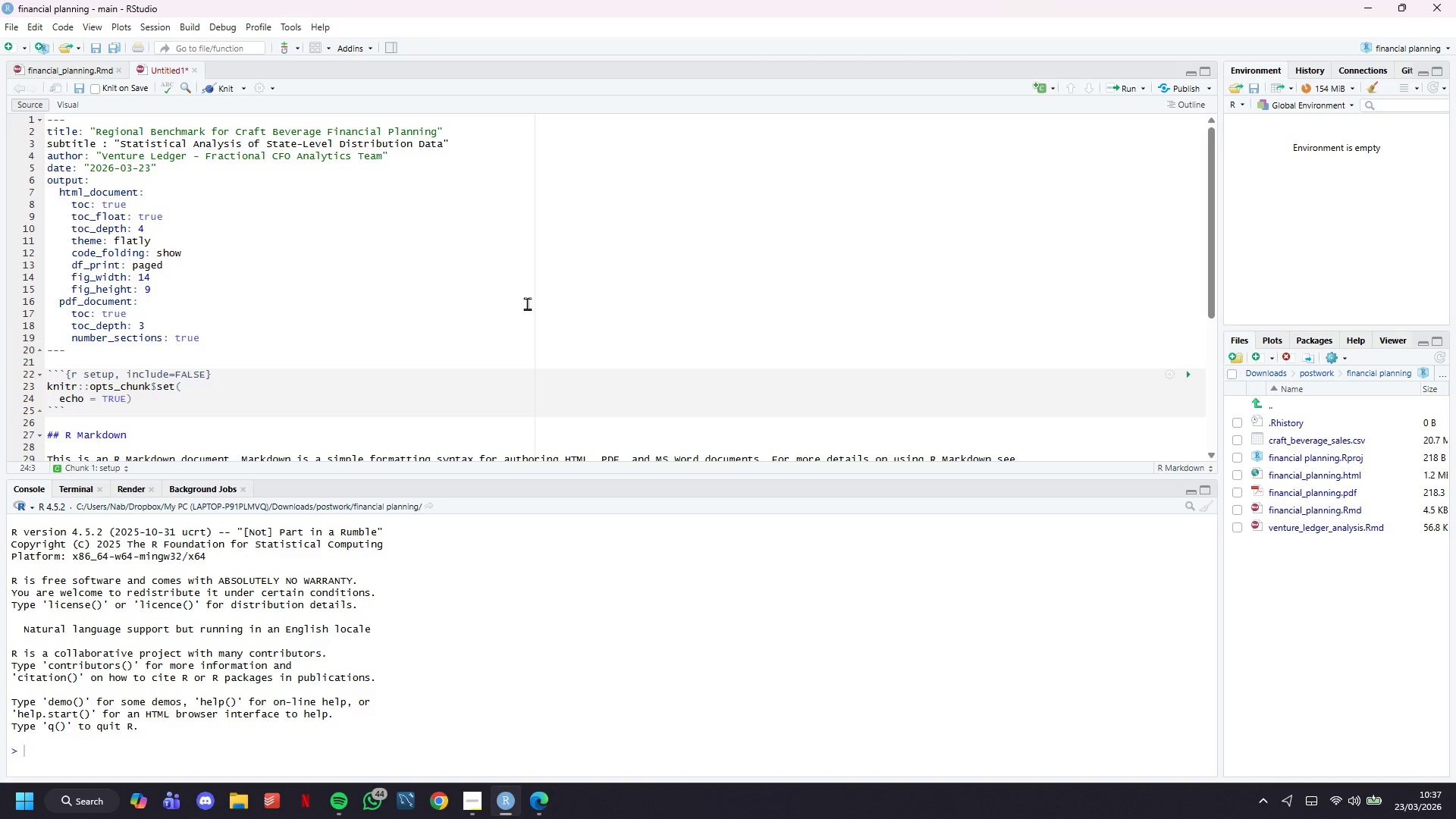 
key(ArrowDown)
 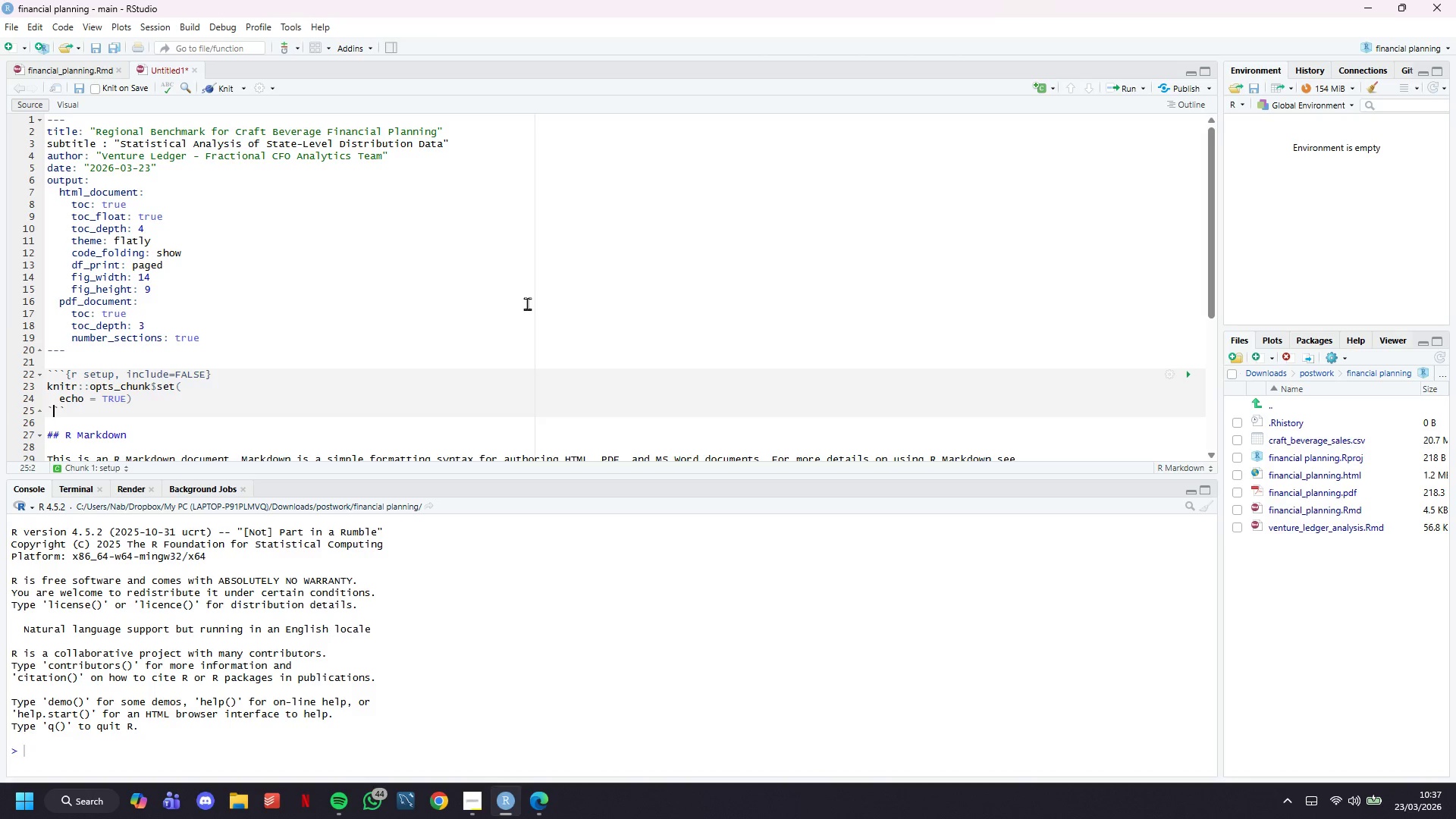 
hold_key(key=ArrowLeft, duration=0.78)
 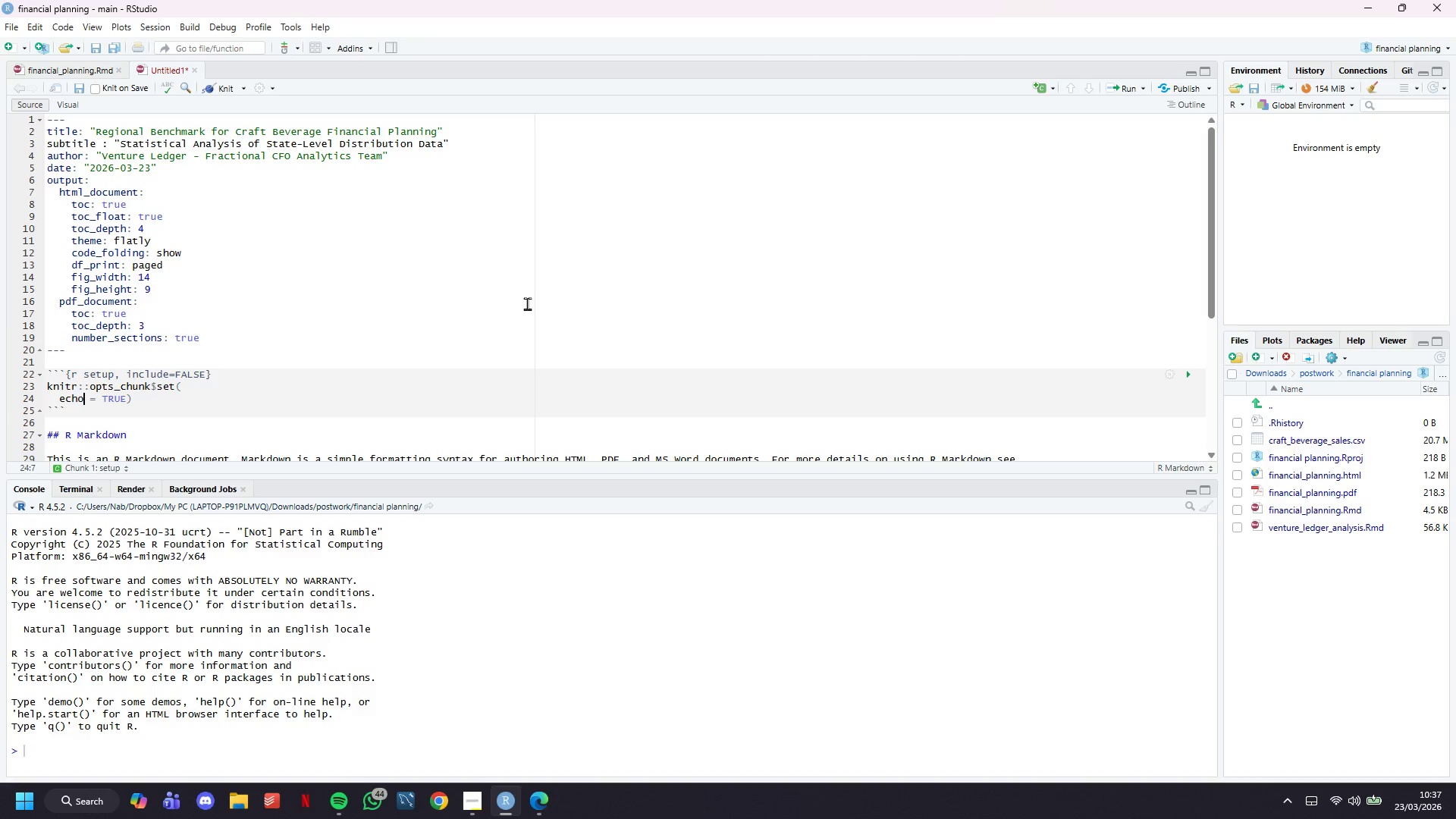 
key(ArrowRight)
 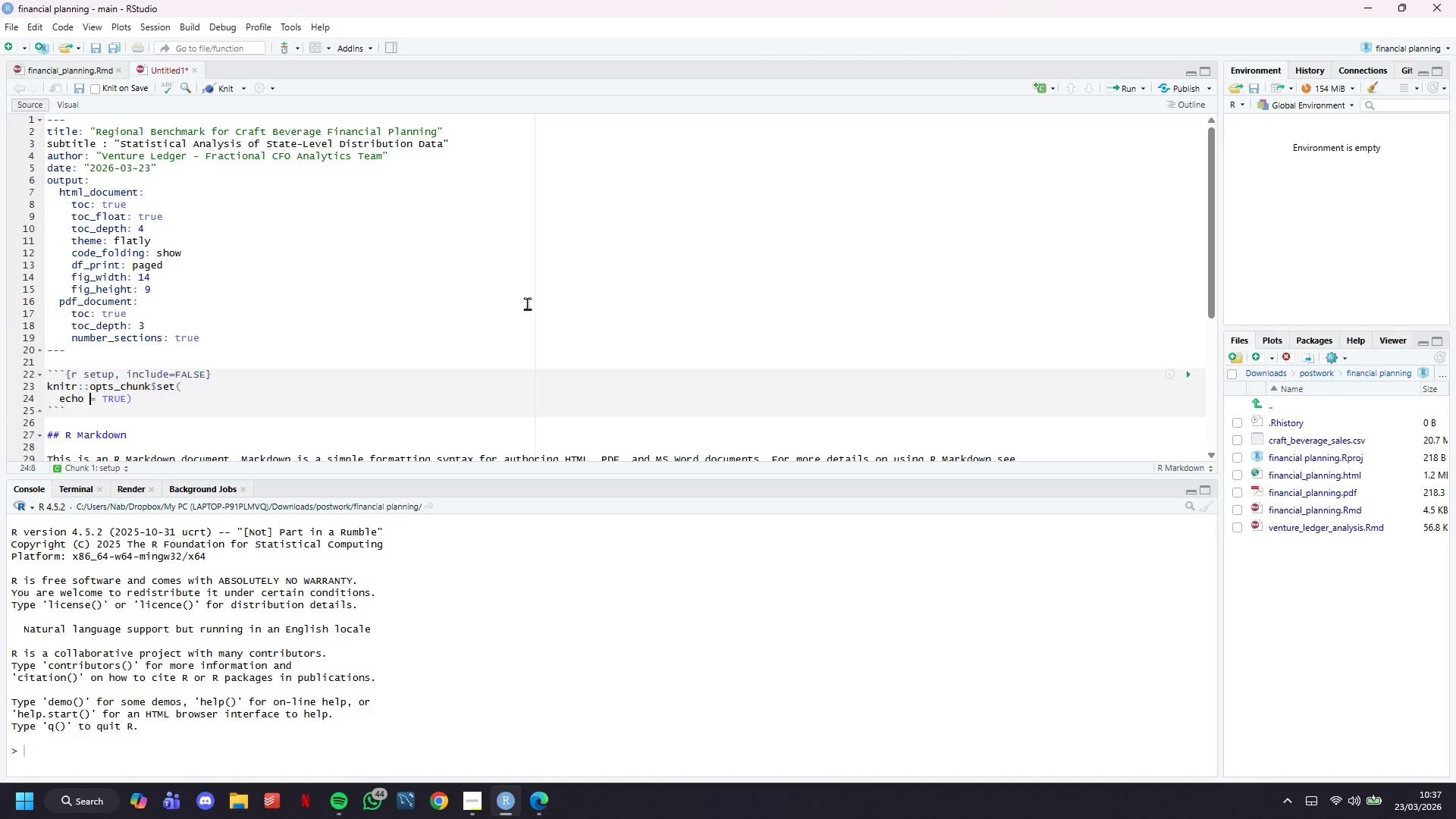 
key(ArrowRight)
 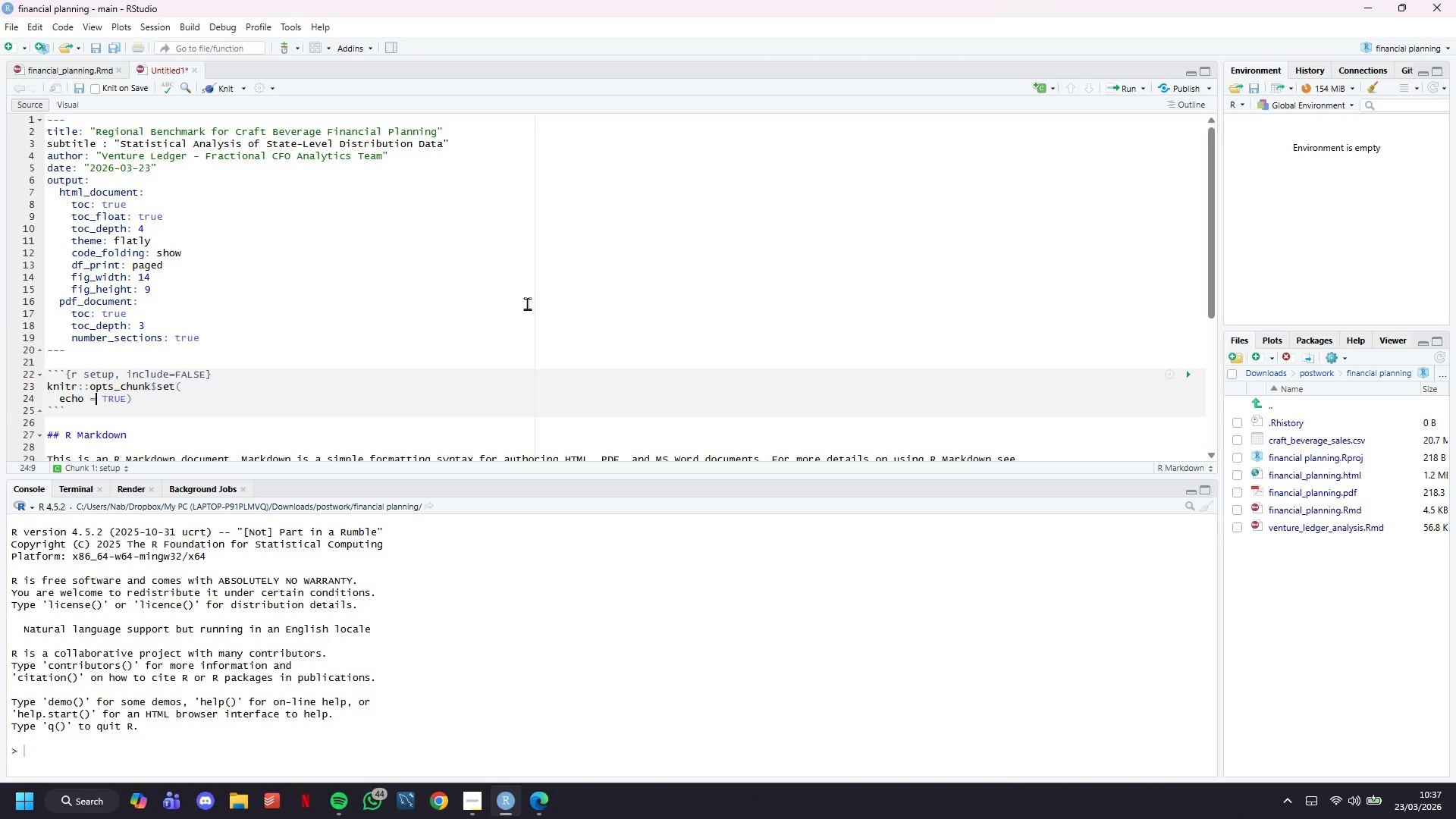 
key(ArrowRight)
 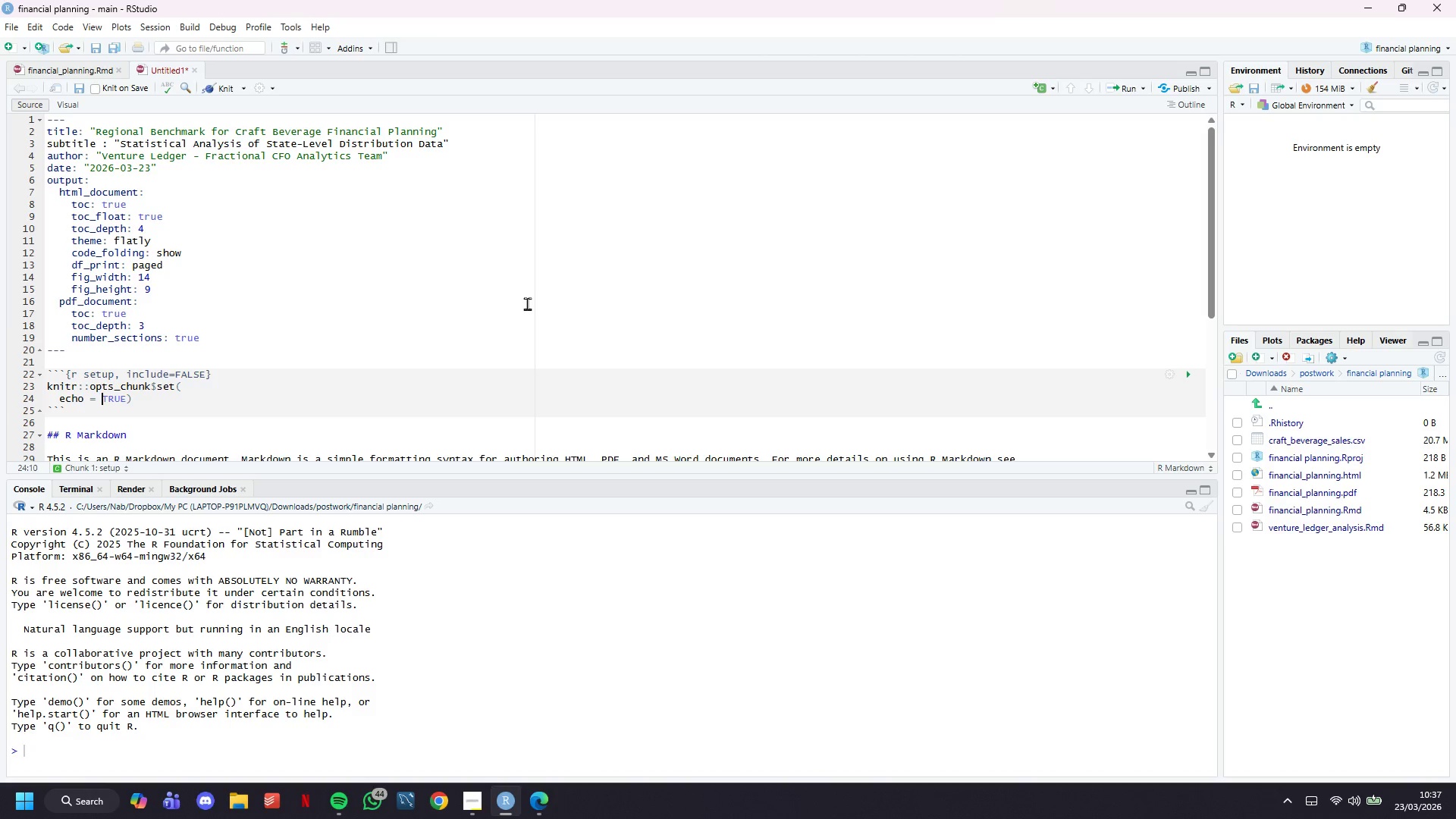 
key(ArrowRight)
 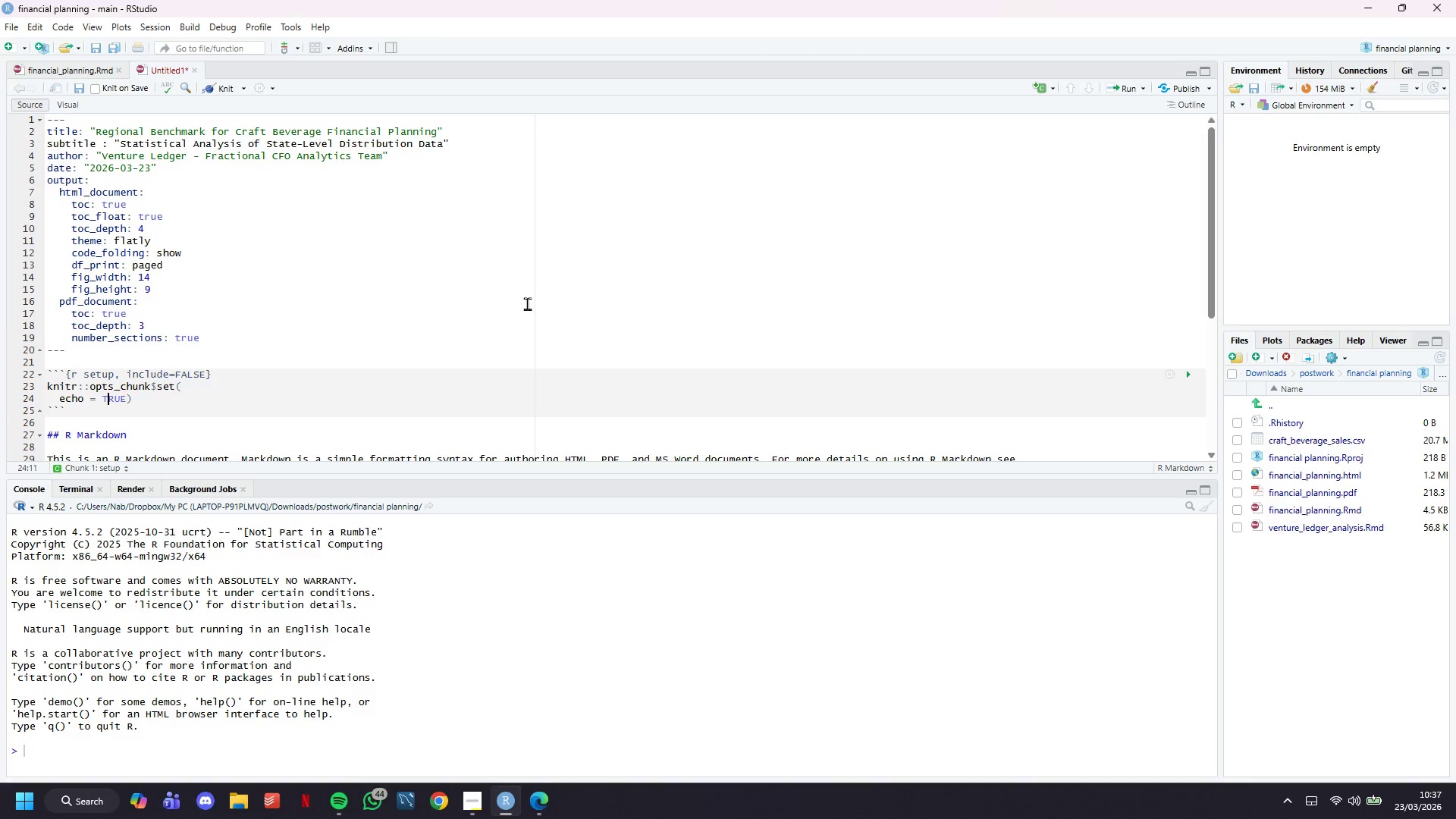 
key(ArrowRight)
 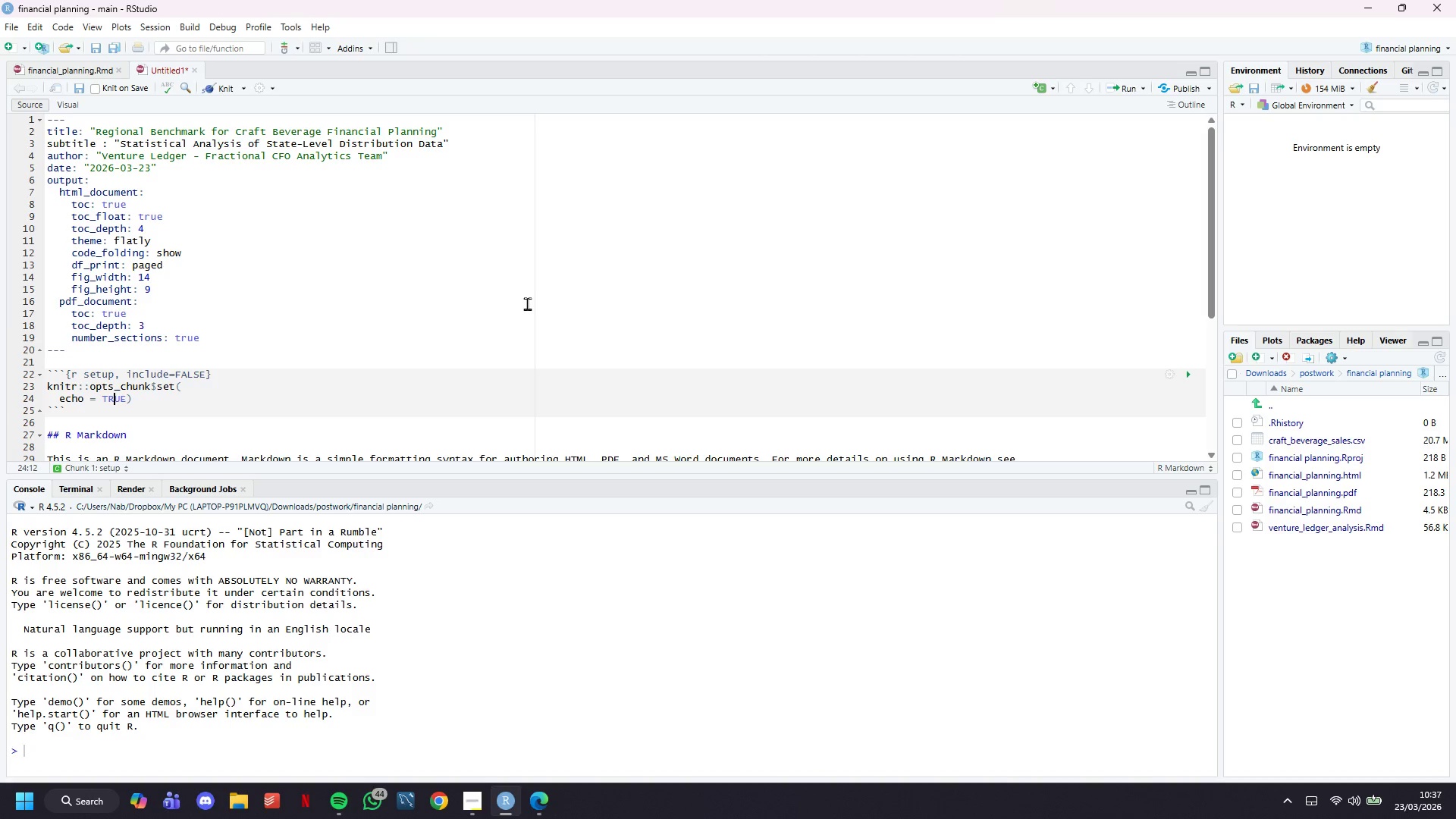 
key(ArrowRight)
 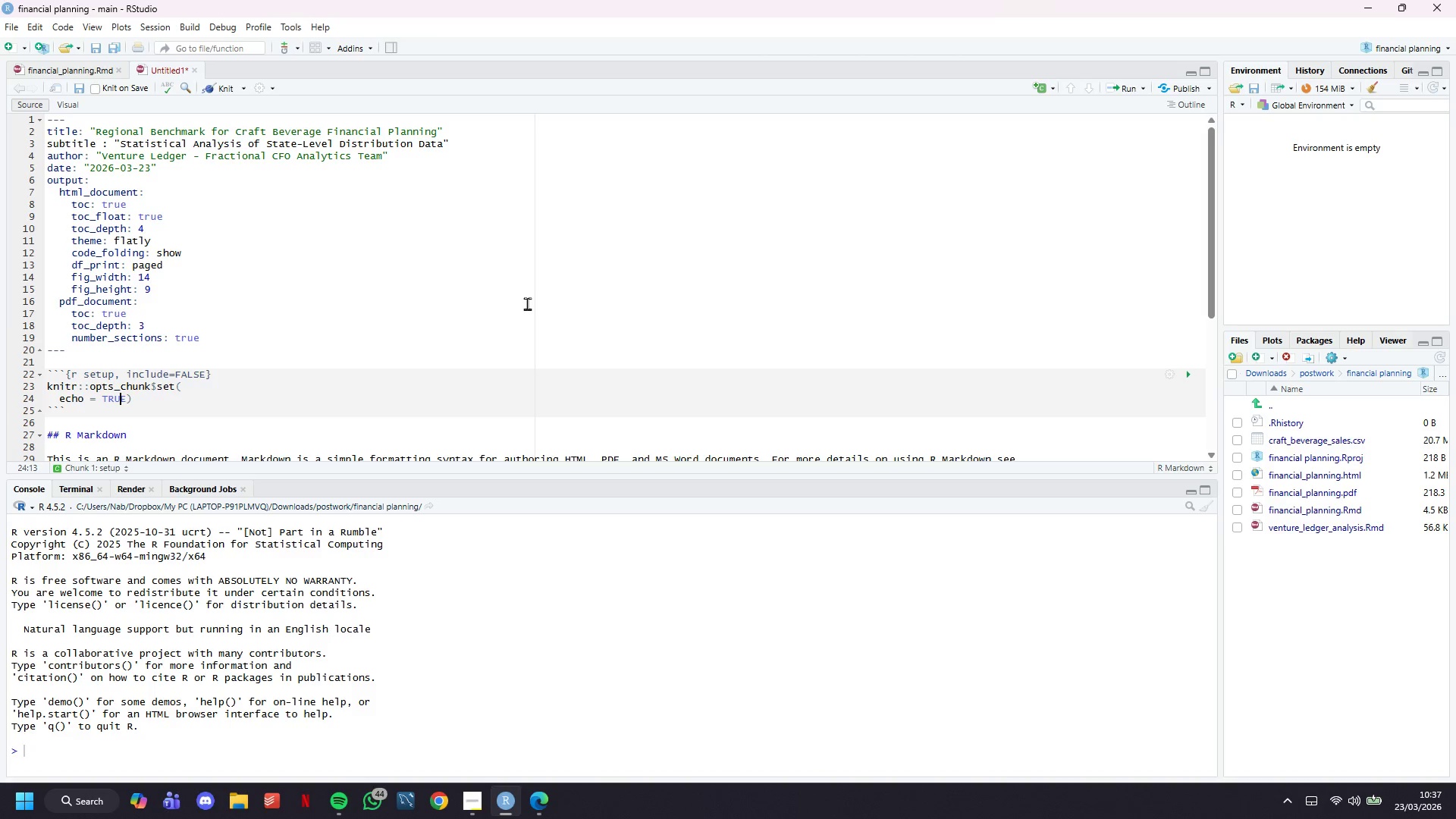 
key(ArrowRight)
 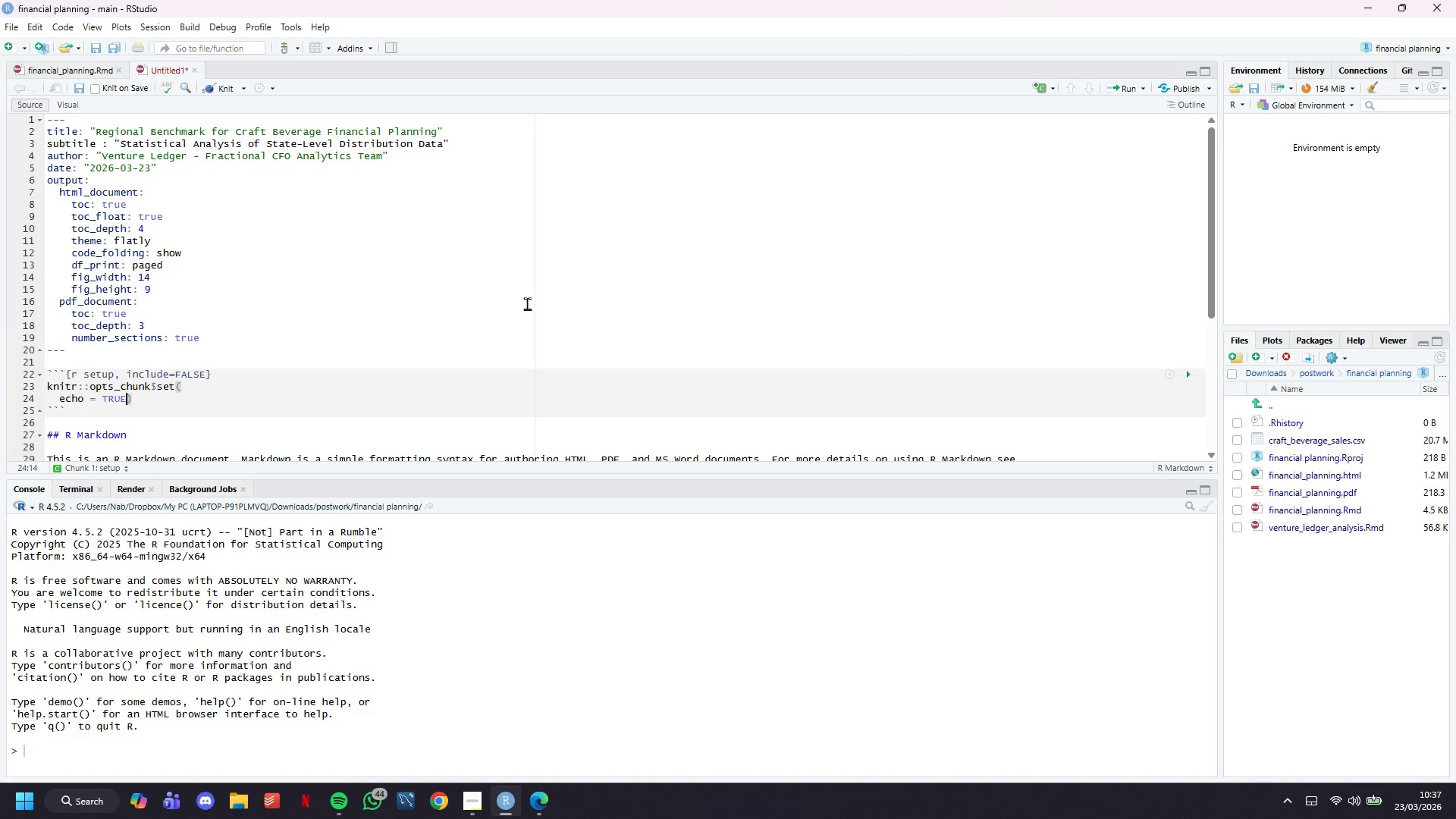 
key(Comma)
 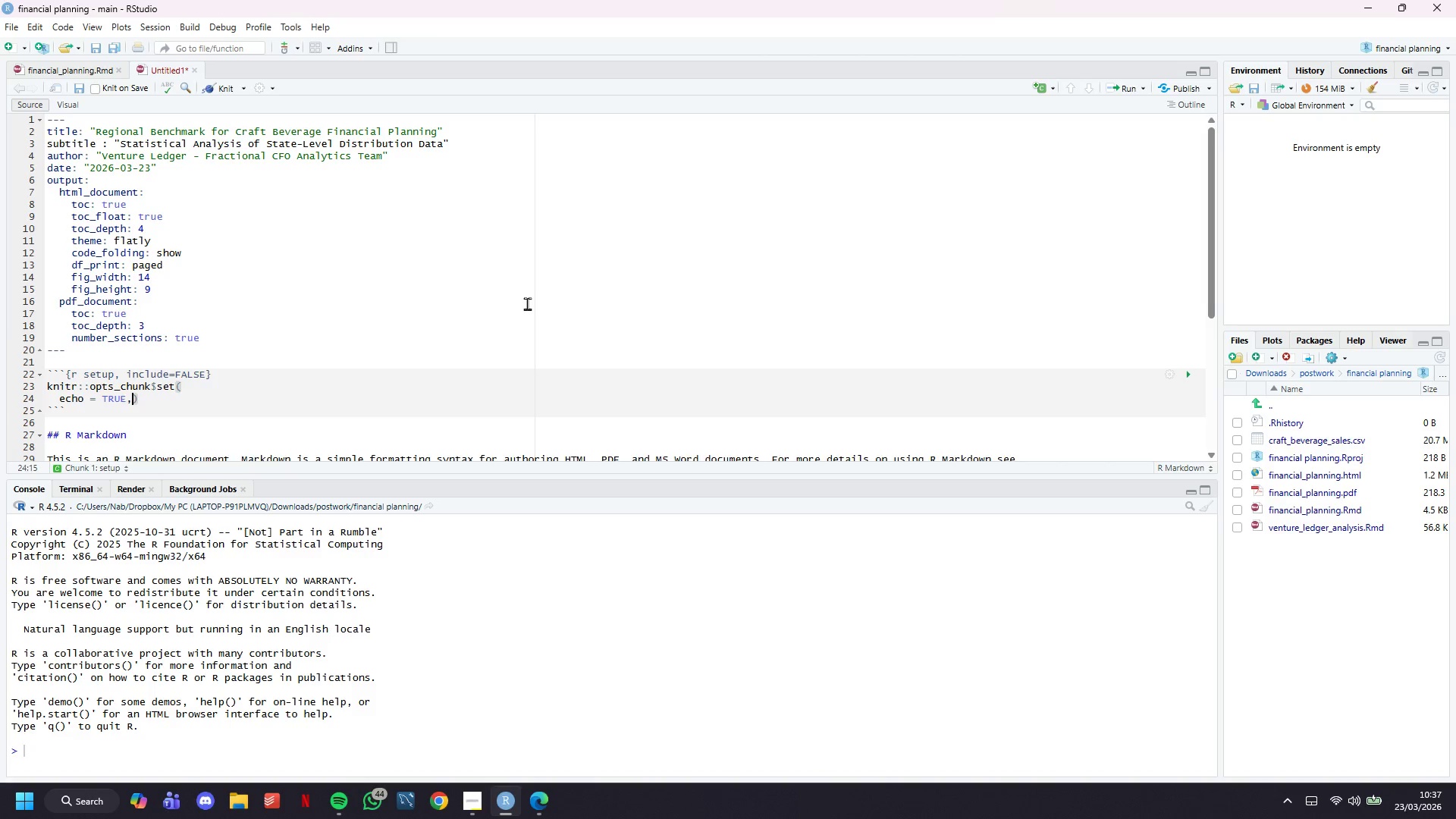 
key(Enter)
 